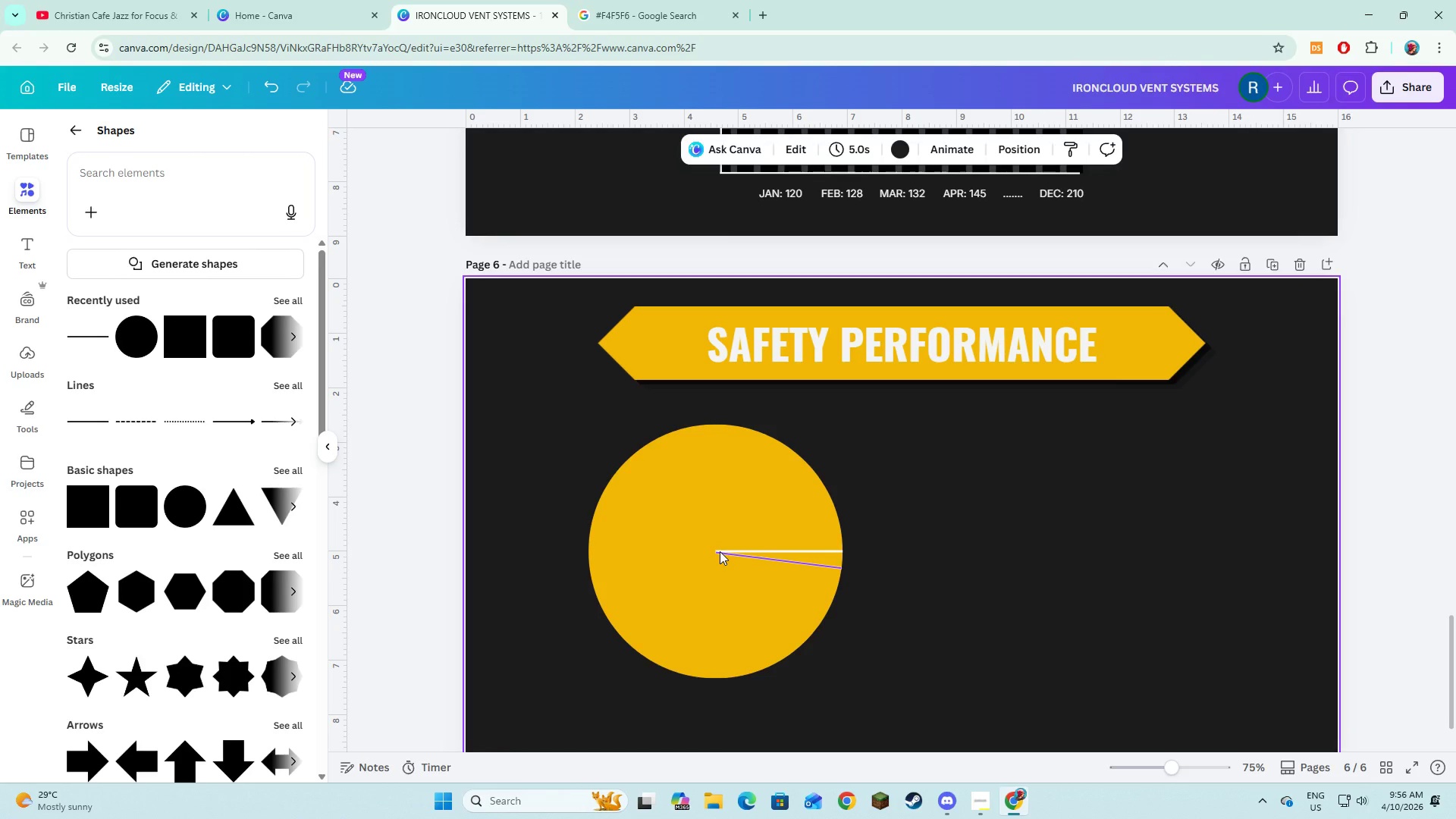 
left_click([720, 551])
 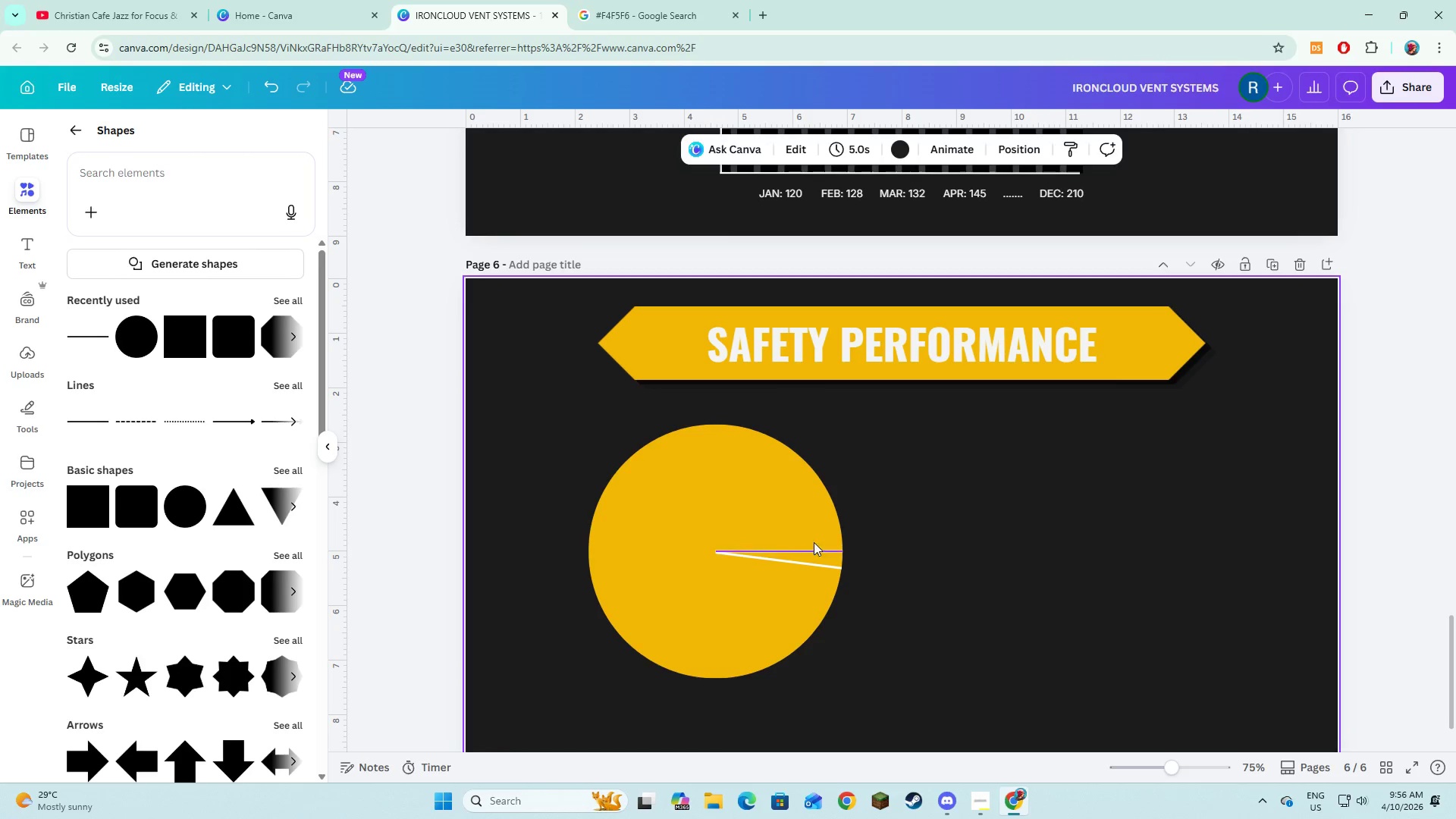 
left_click([937, 560])
 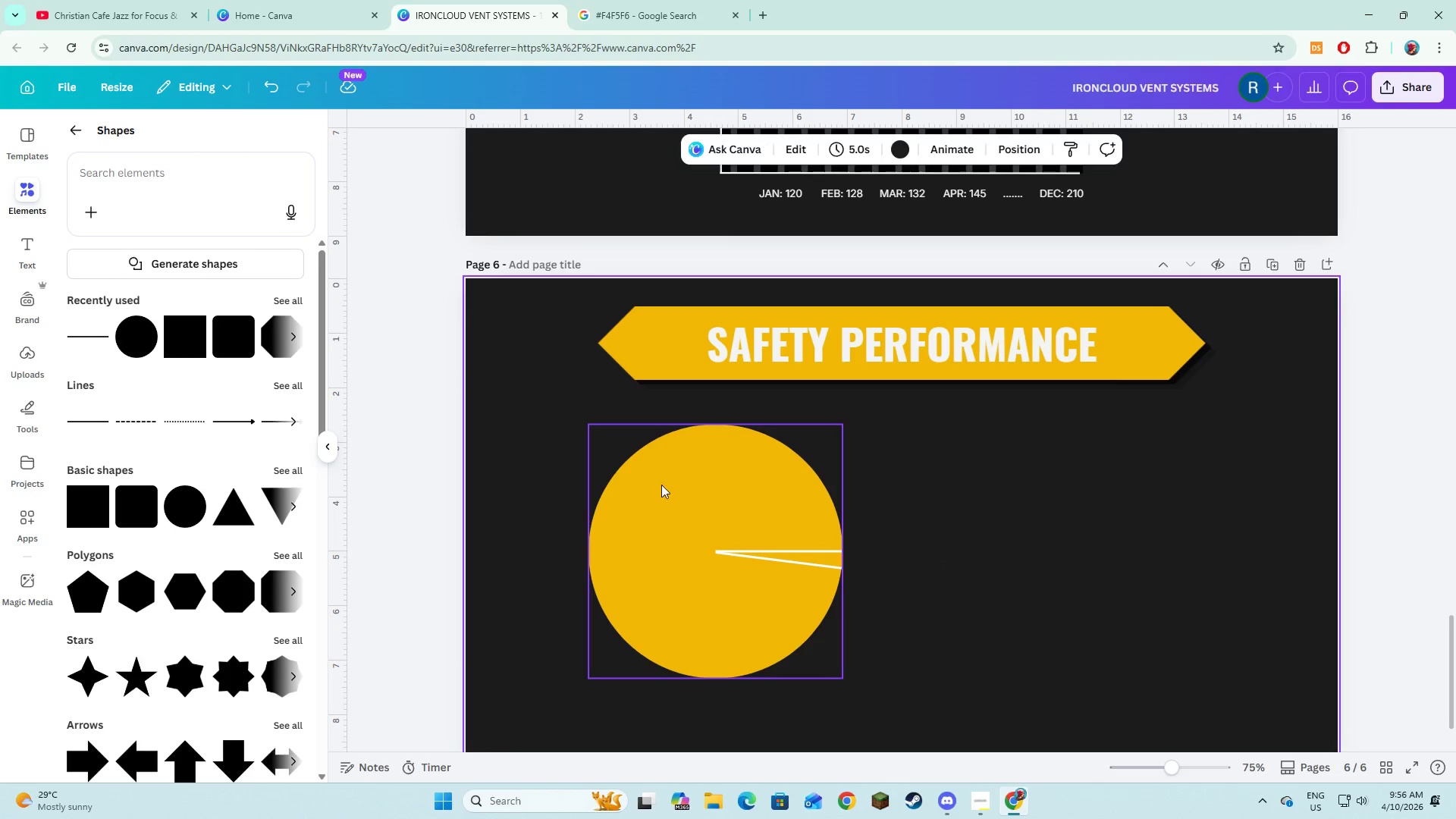 
left_click([768, 562])
 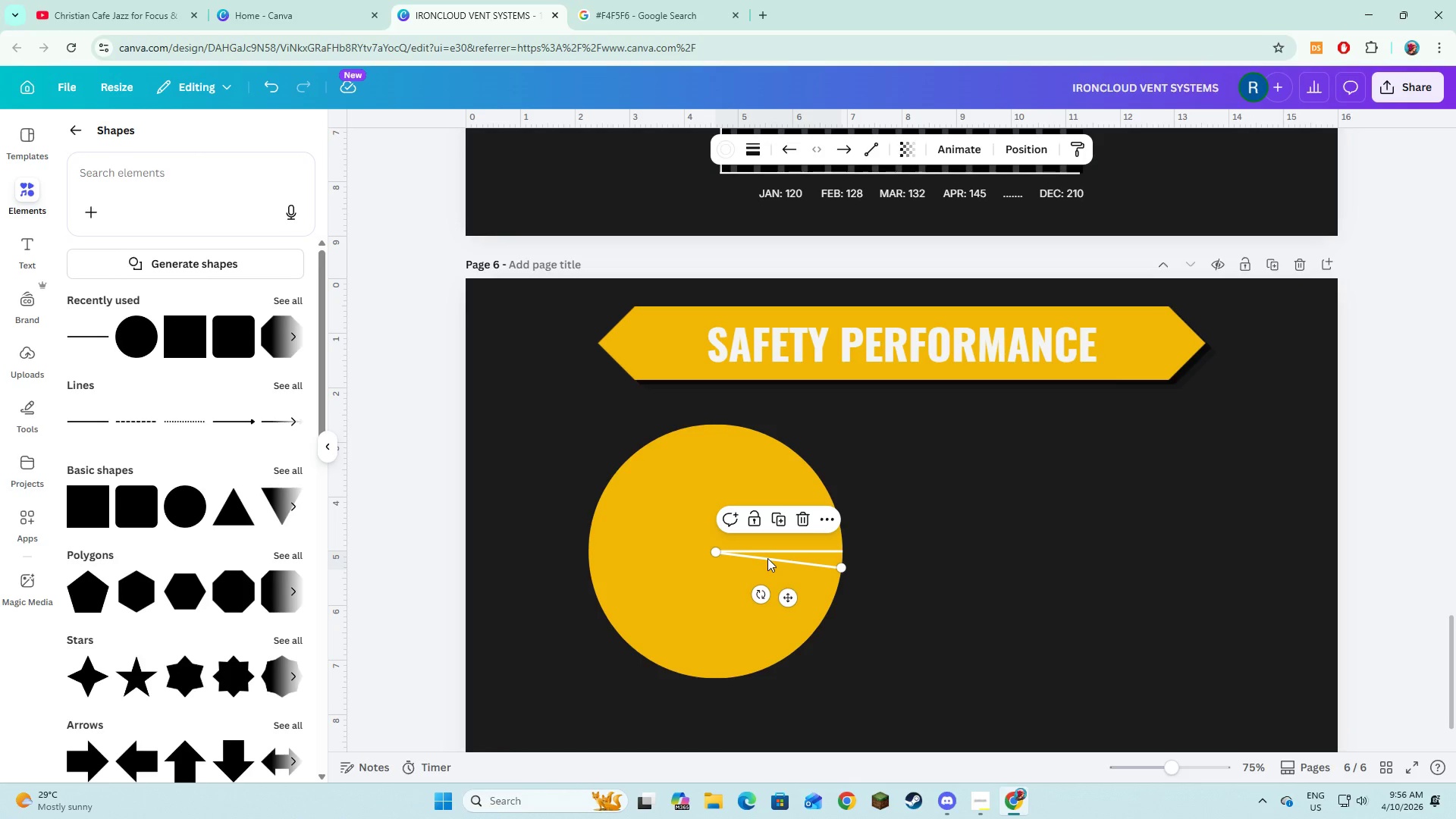 
hold_key(key=ShiftLeft, duration=1.5)
left_click([770, 551])
 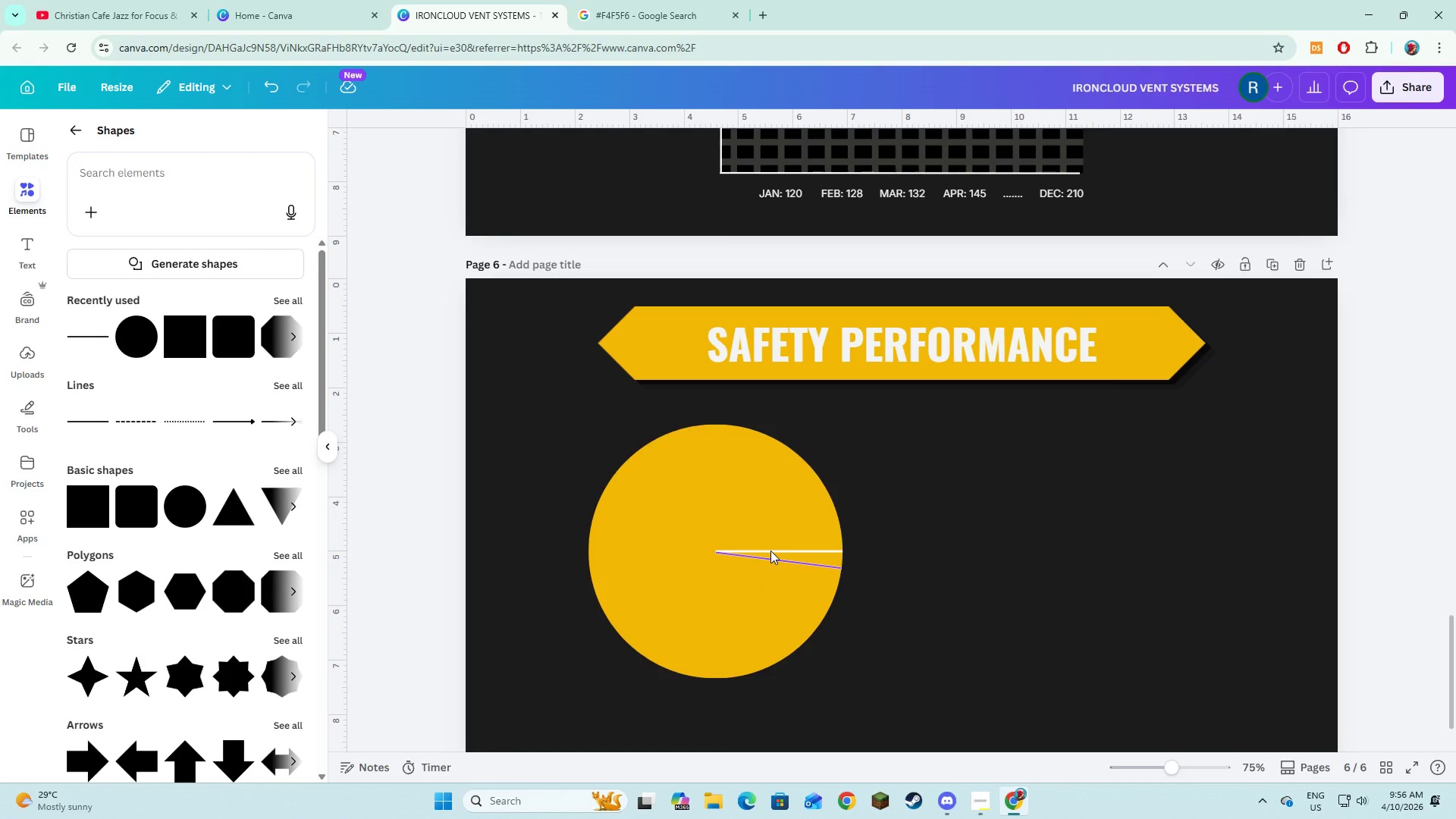 
hold_key(key=ShiftLeft, duration=0.42)
 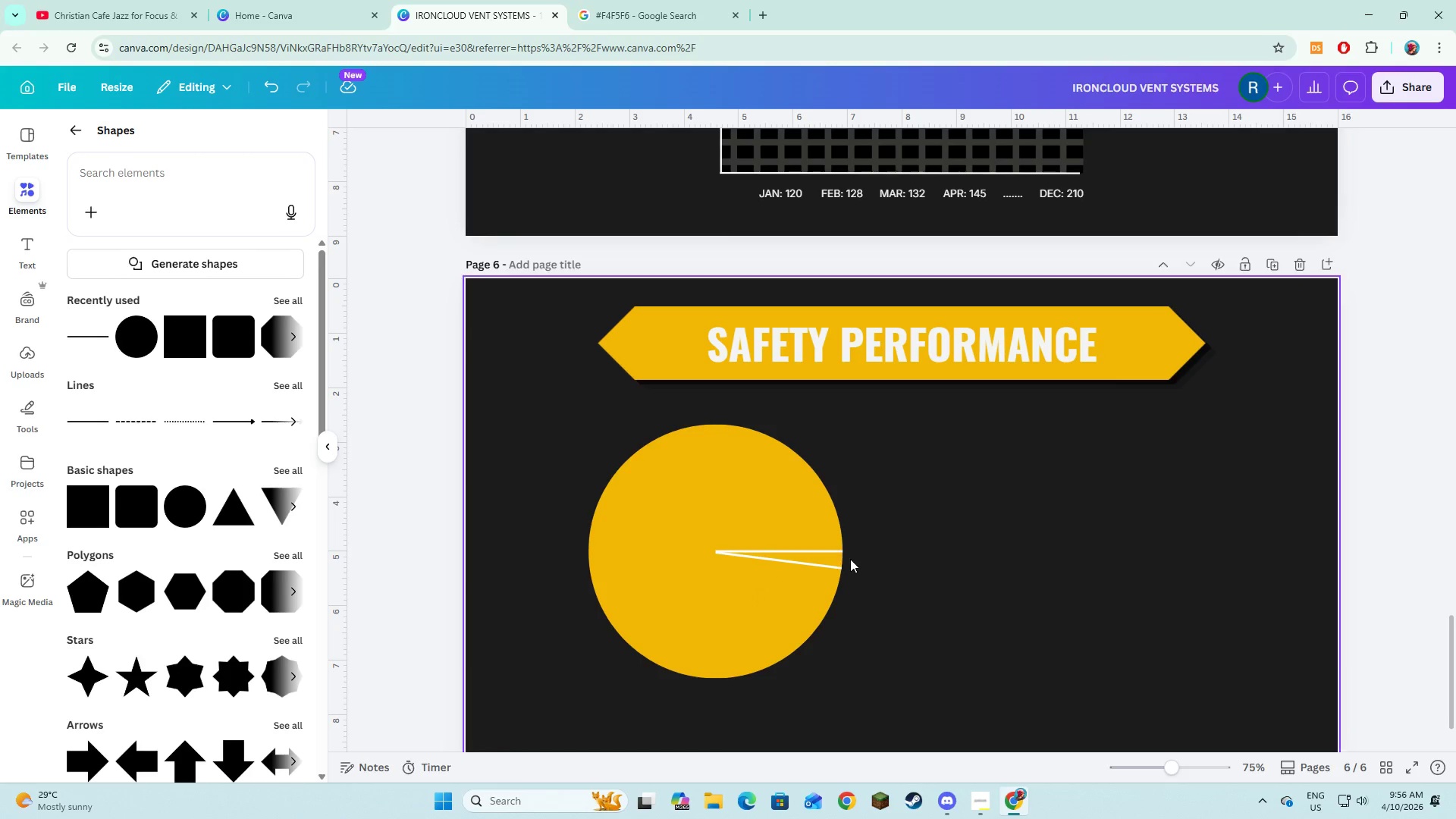 
left_click([850, 559])
 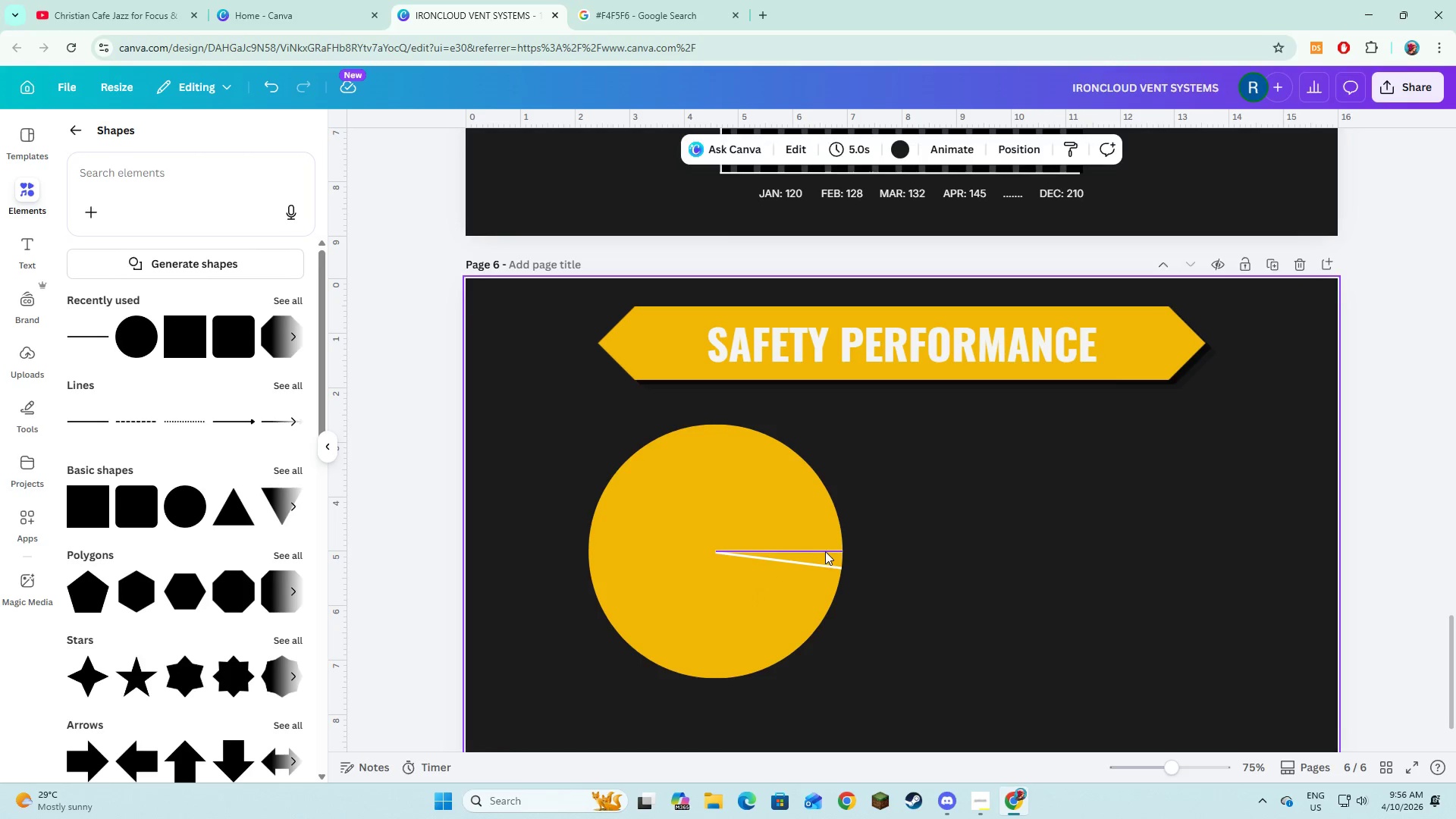 
left_click([825, 551])
 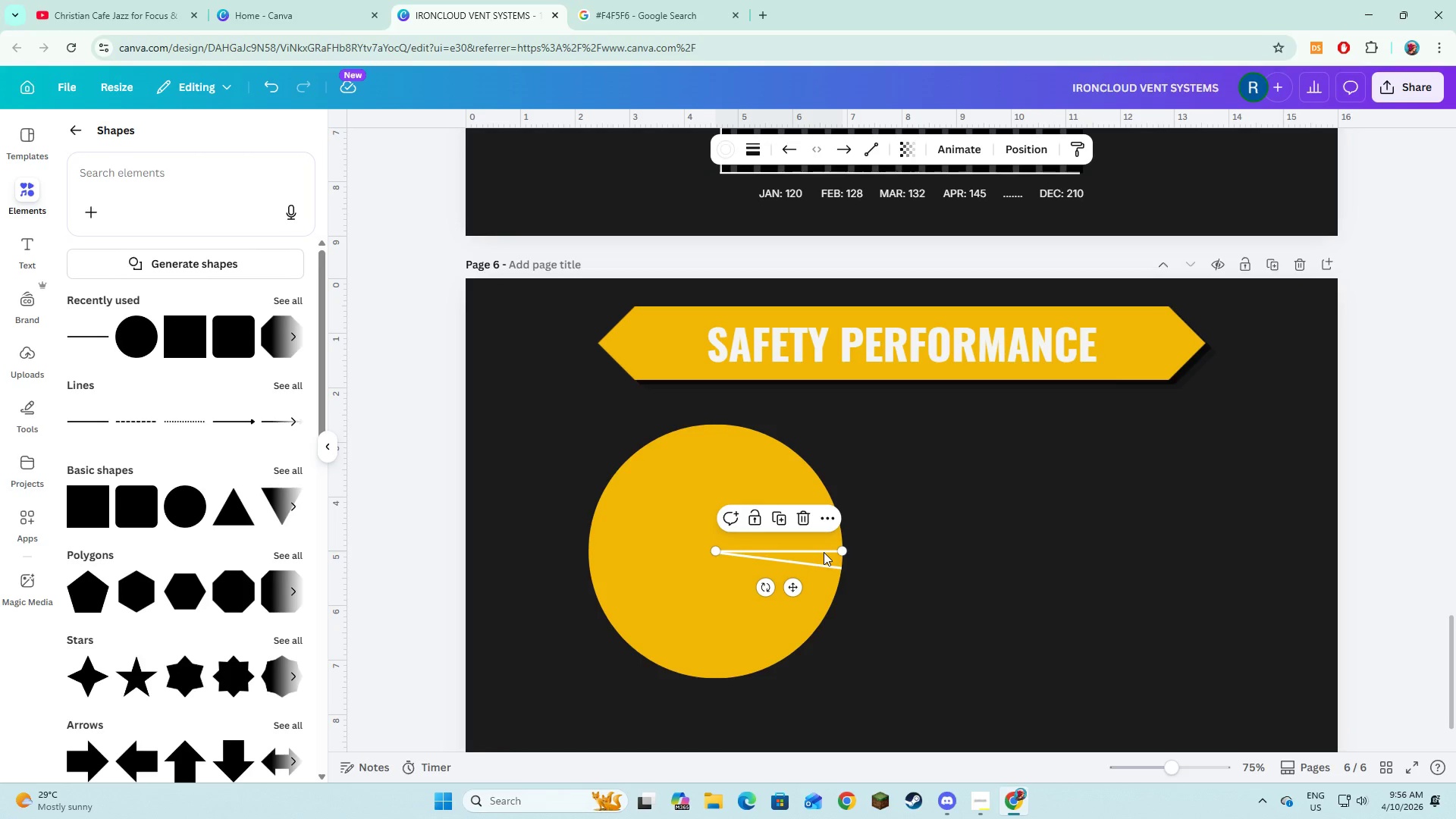 
hold_key(key=ShiftLeft, duration=1.03)
left_click([814, 563])
 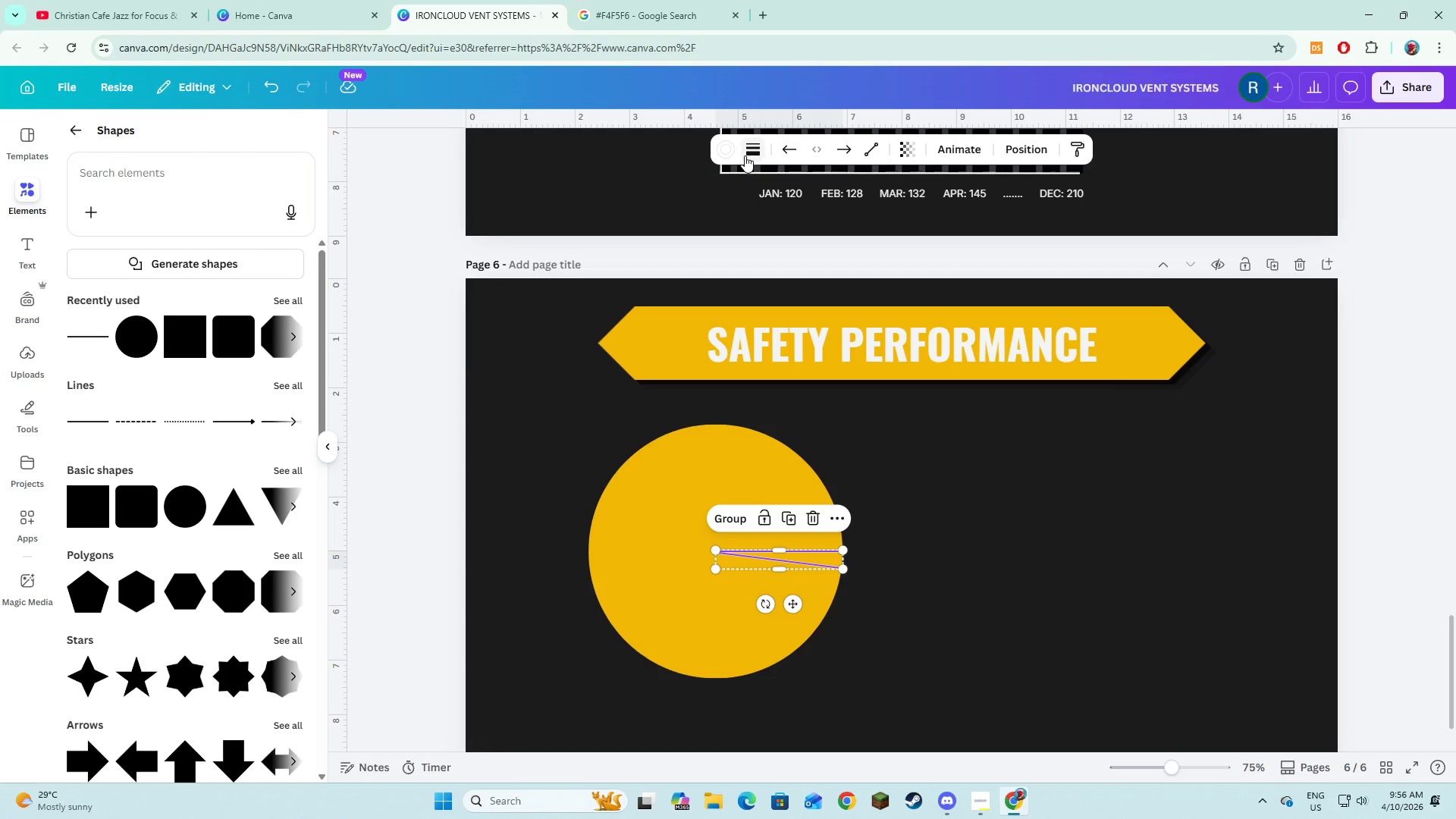 
left_click([725, 153])
 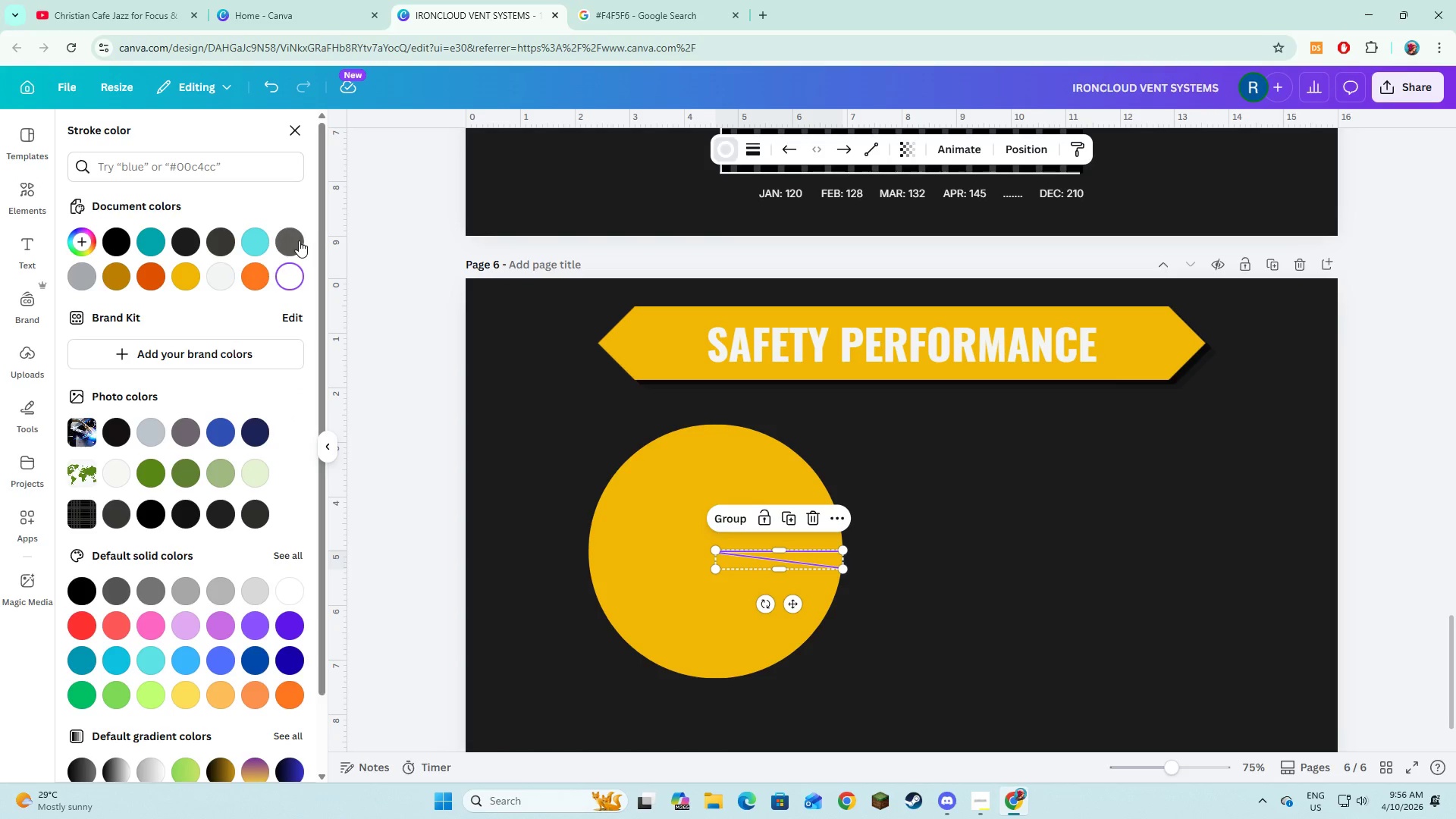 
left_click([87, 278])
 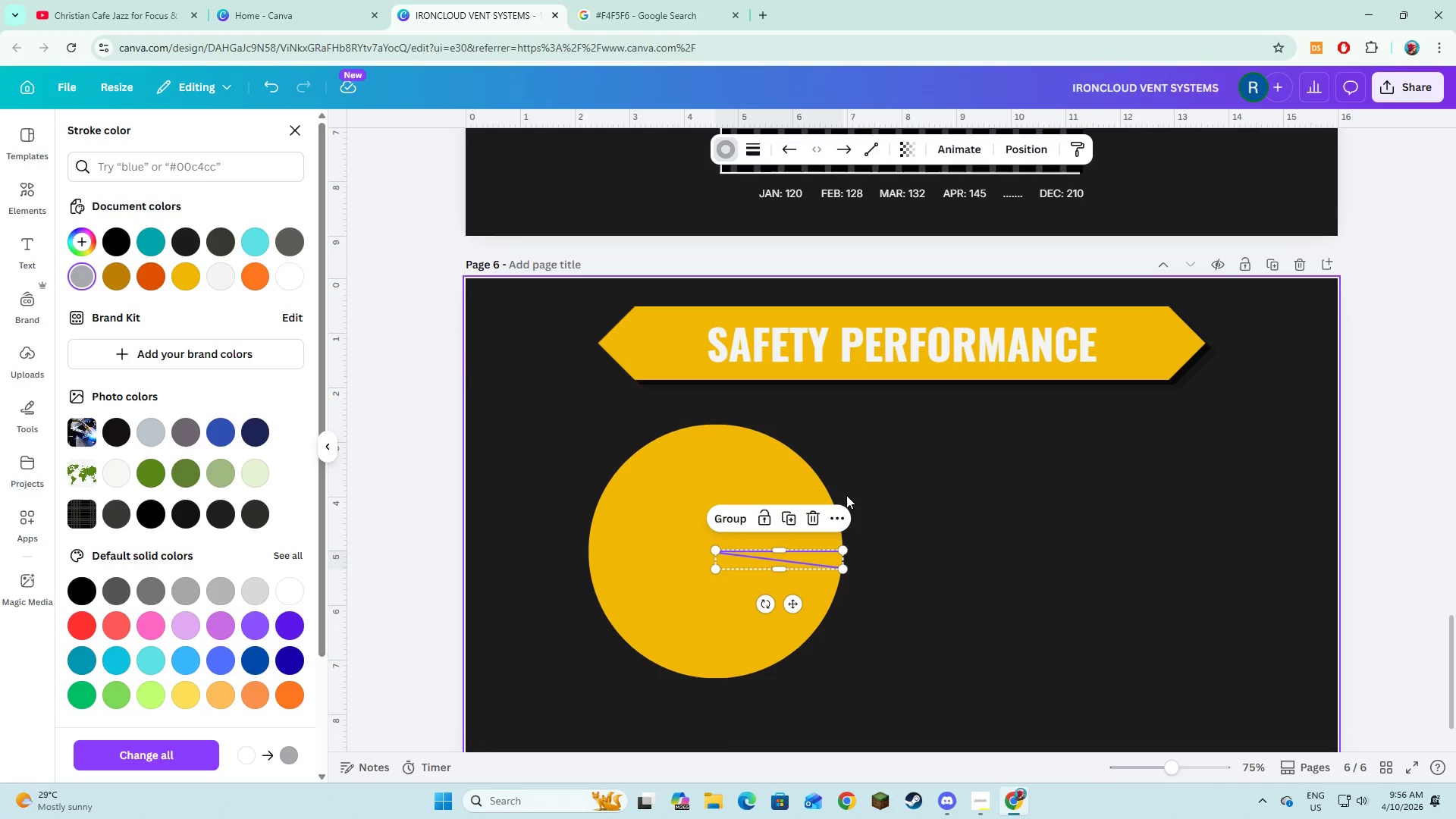 
left_click([930, 488])
 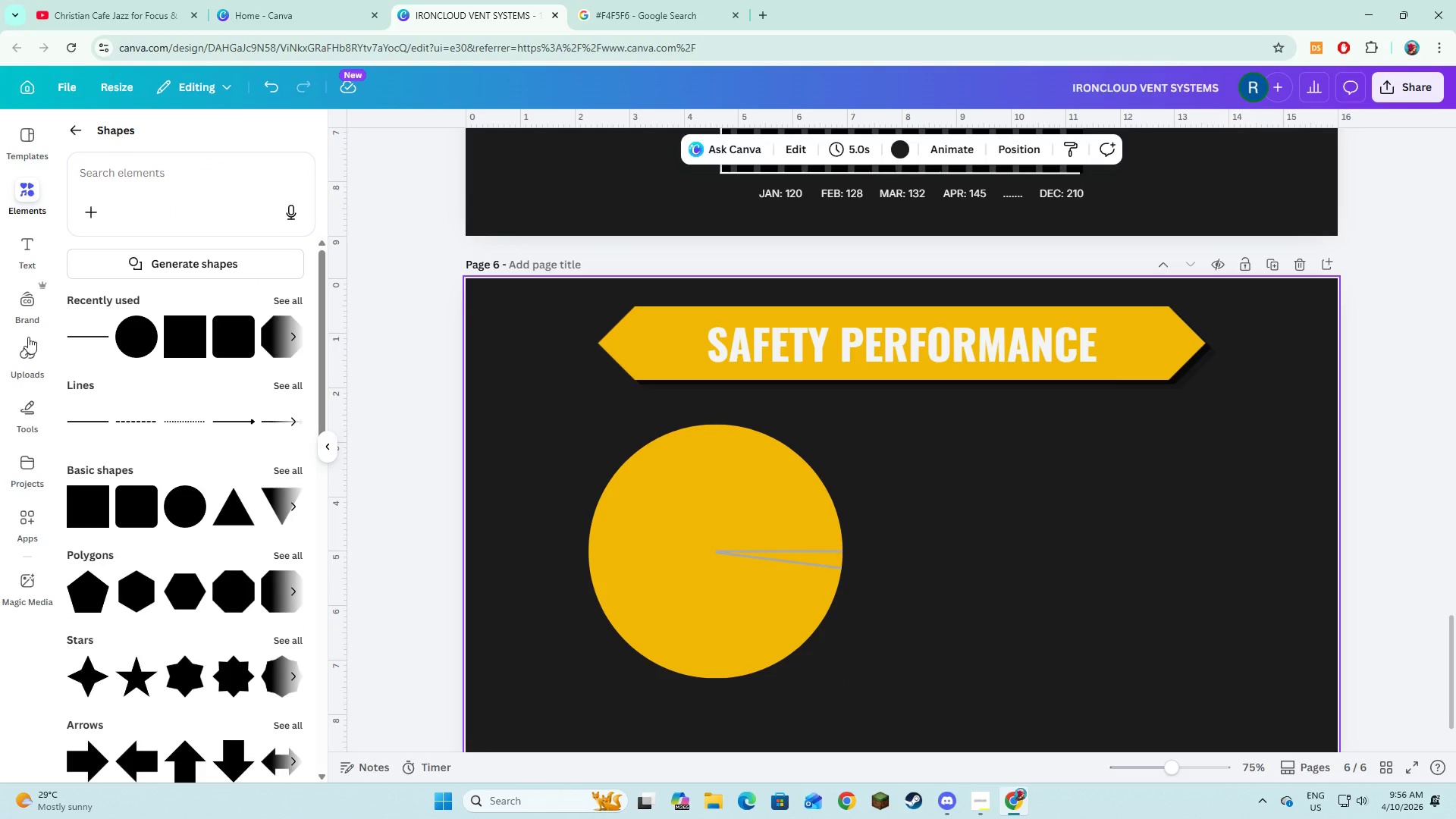 
left_click([31, 238])
 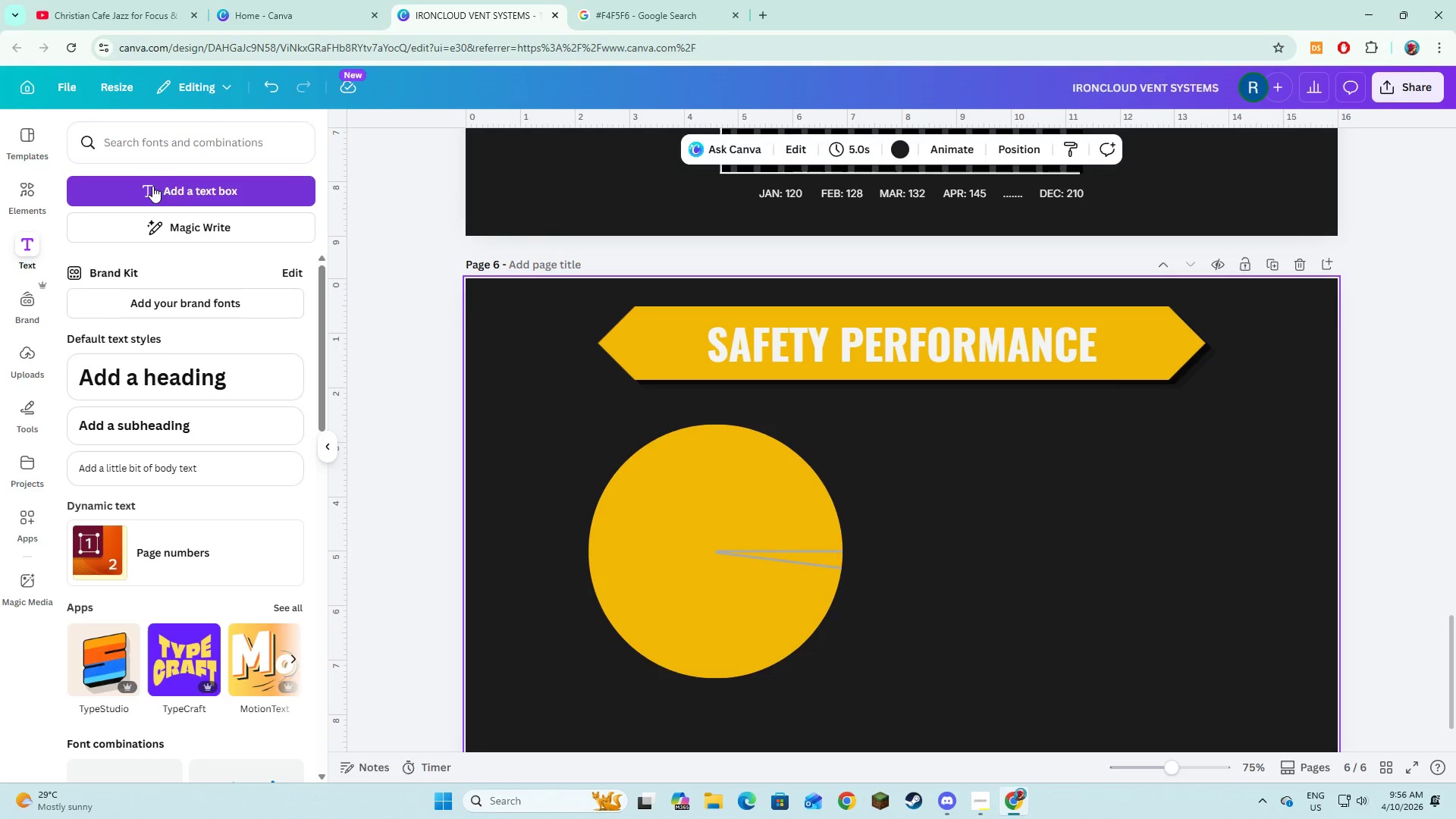 
left_click([152, 186])
 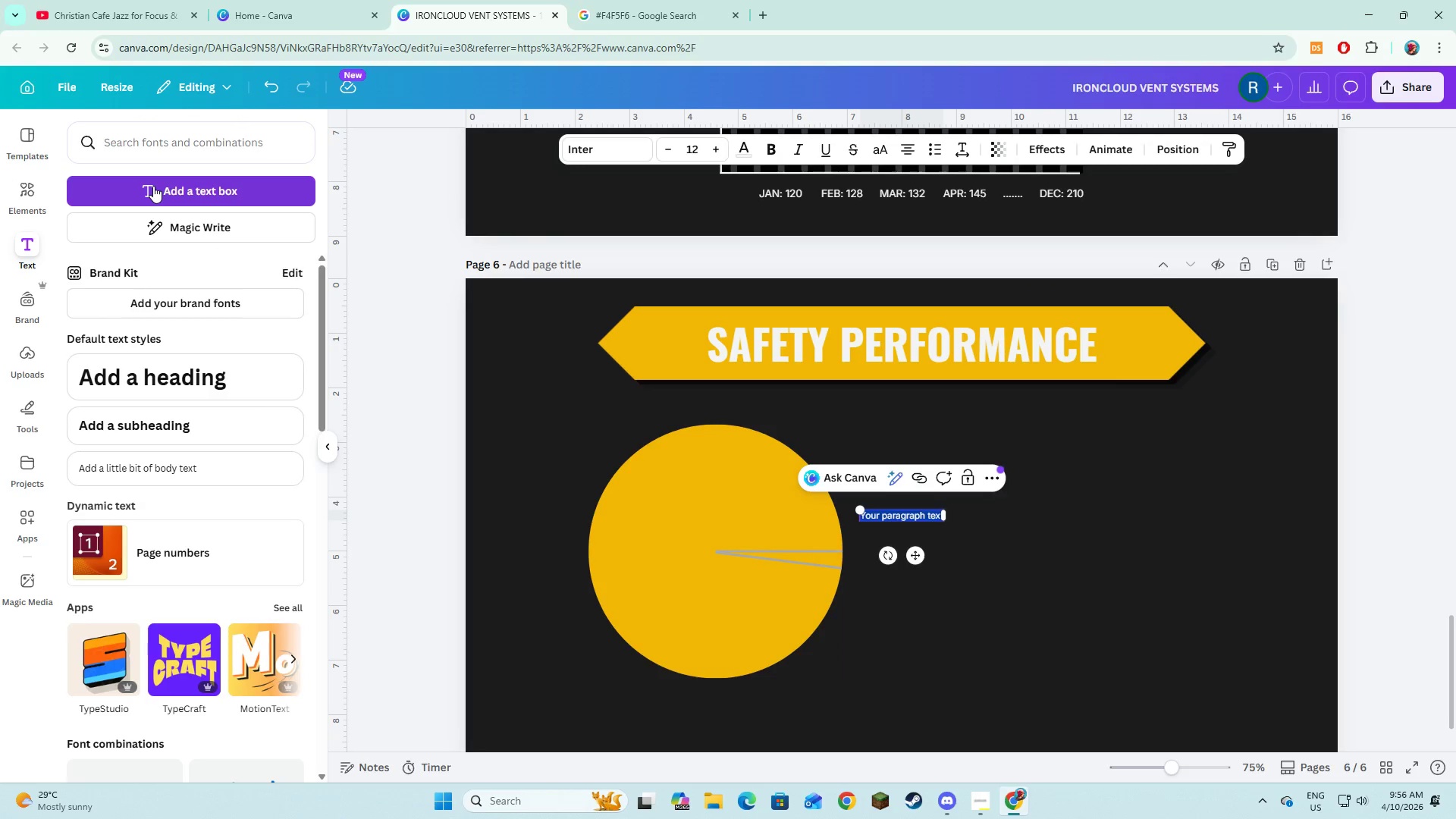 
key(Shift+P)
 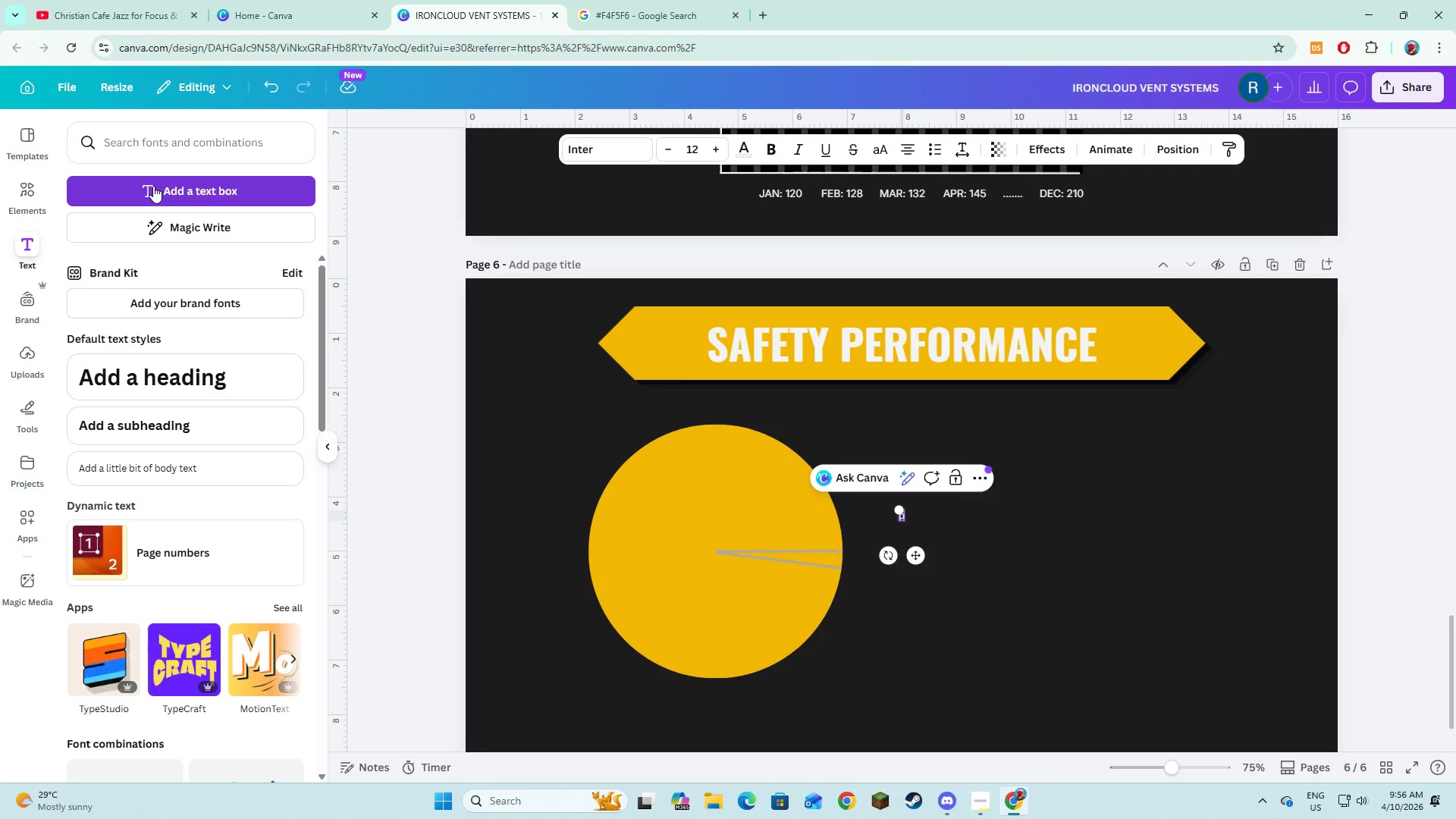 
key(Backspace)
 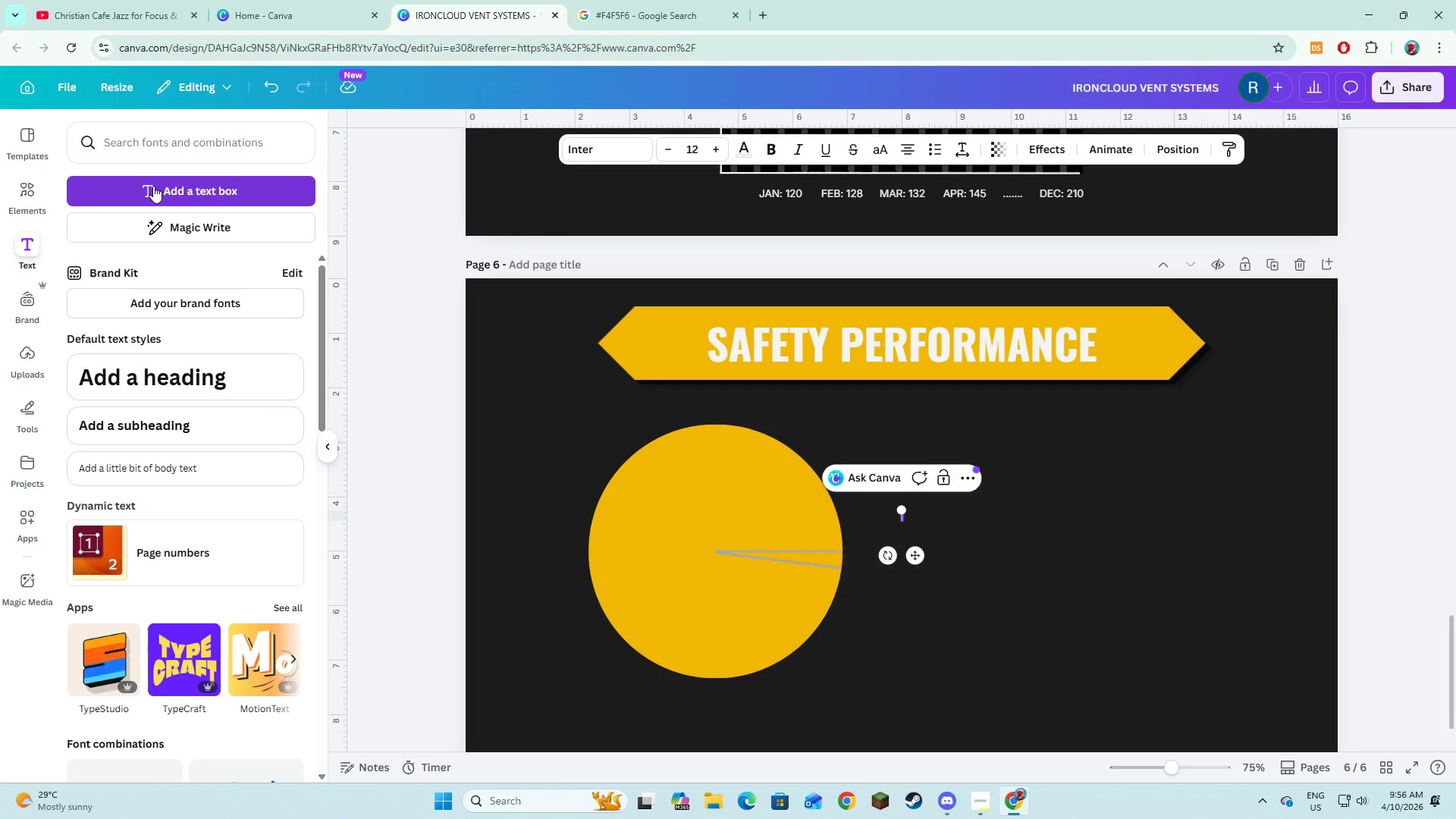 
key(Backspace)
 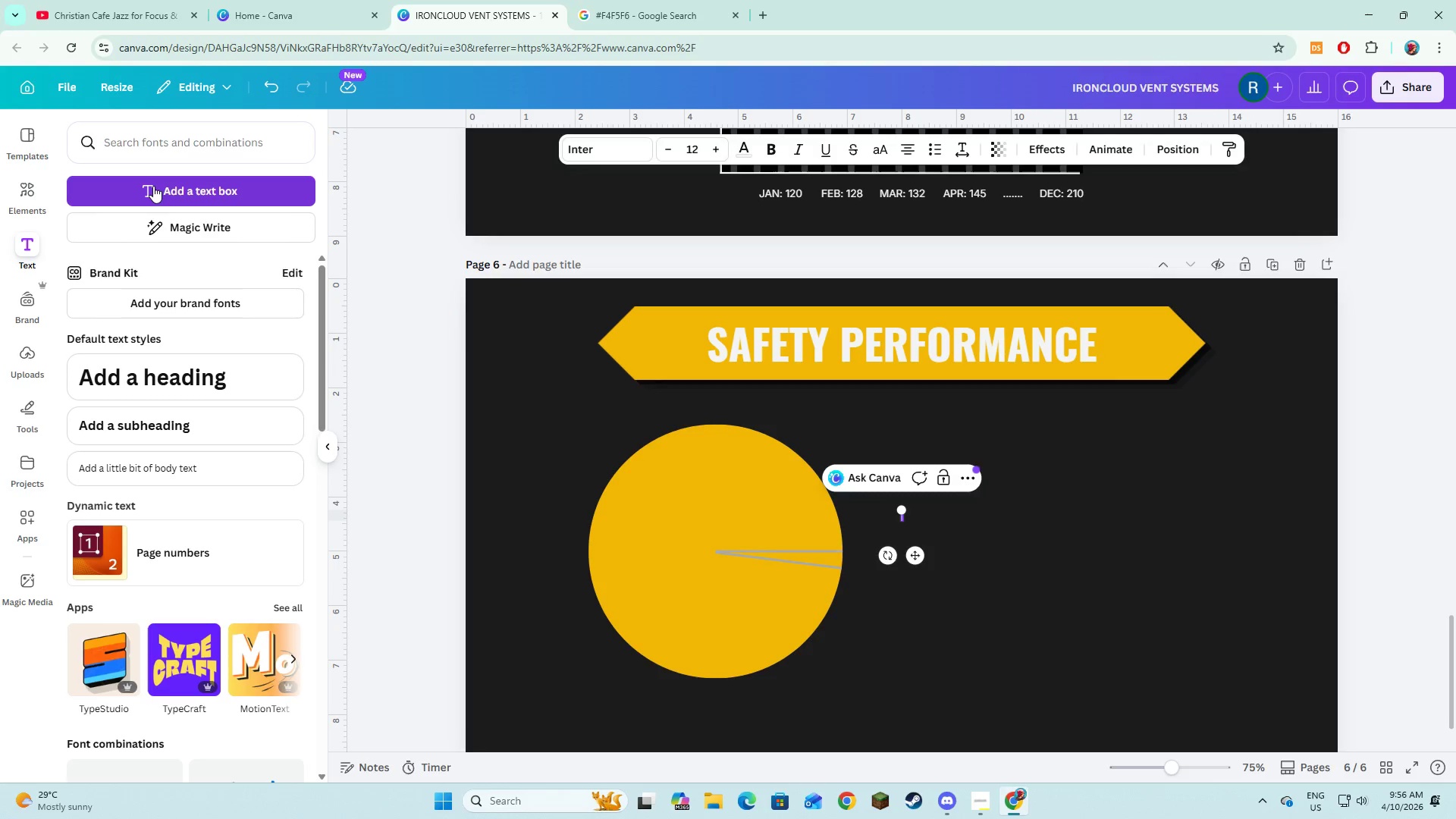 
wait(12.28)
 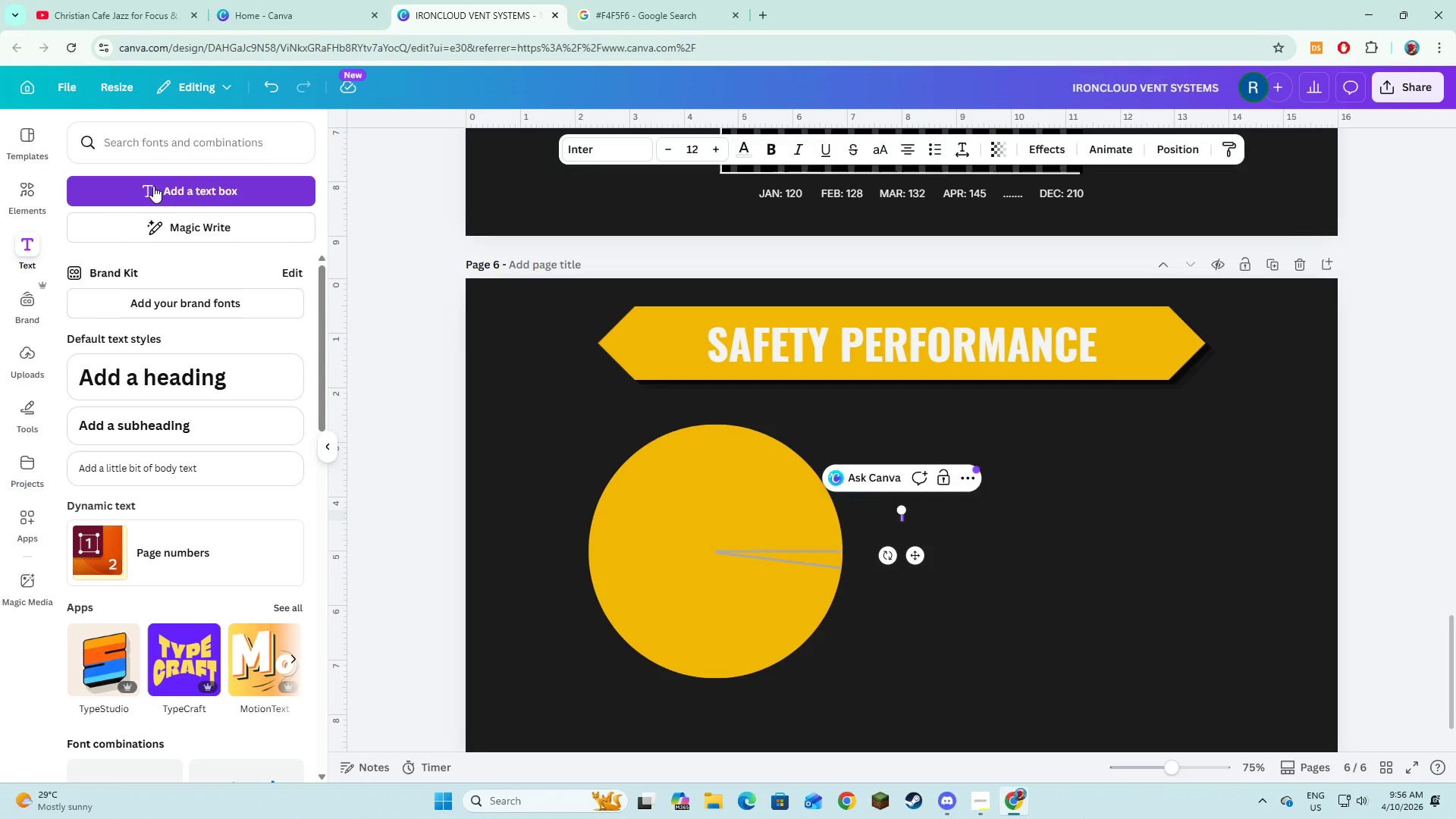 
type(pASSE)
key(Backspace)
key(Backspace)
key(Backspace)
key(Backspace)
key(Backspace)
type(Pass Rate: 99,)
key(Backspace)
type(.2%)
 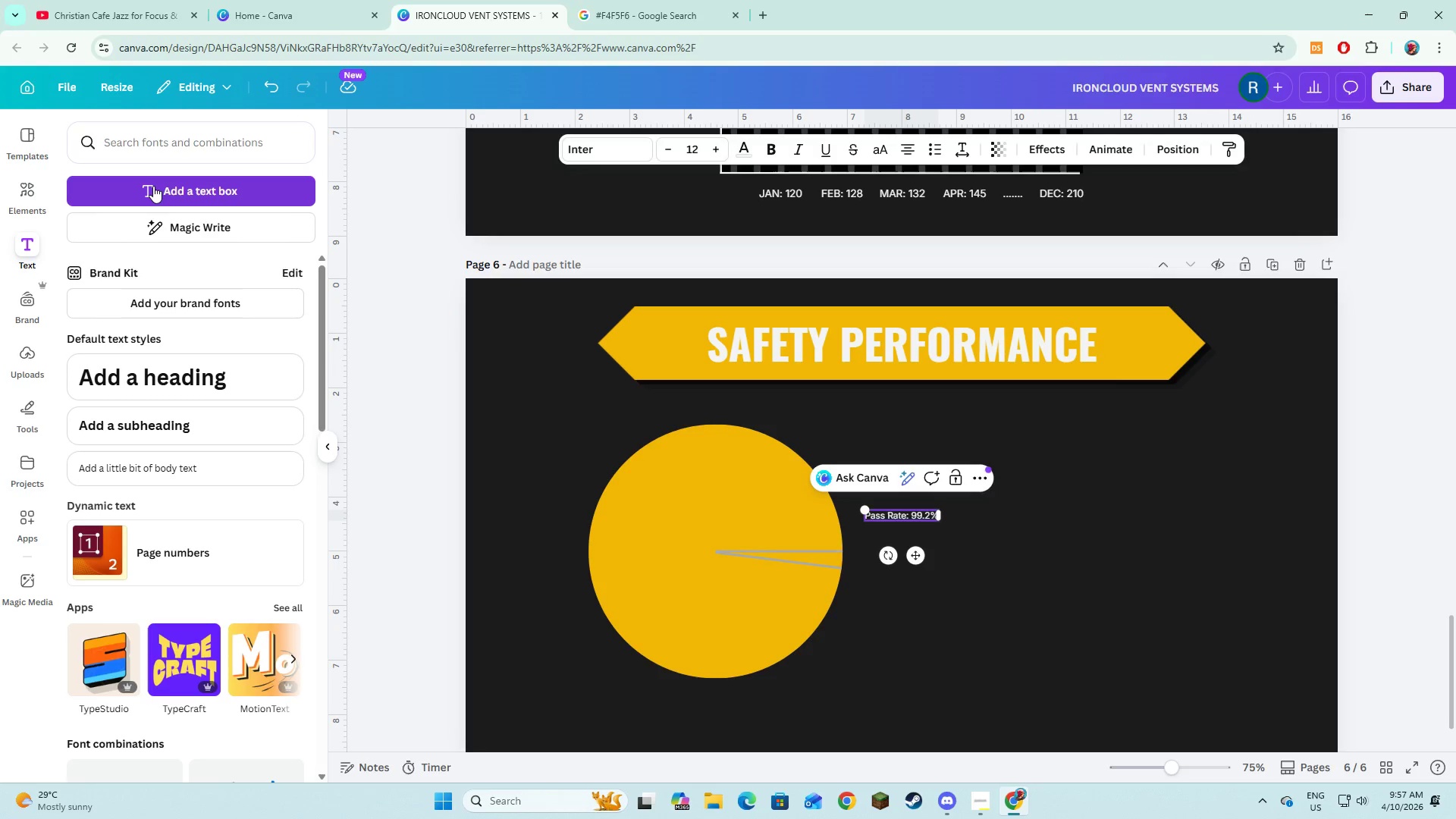 
key(Control+A)
 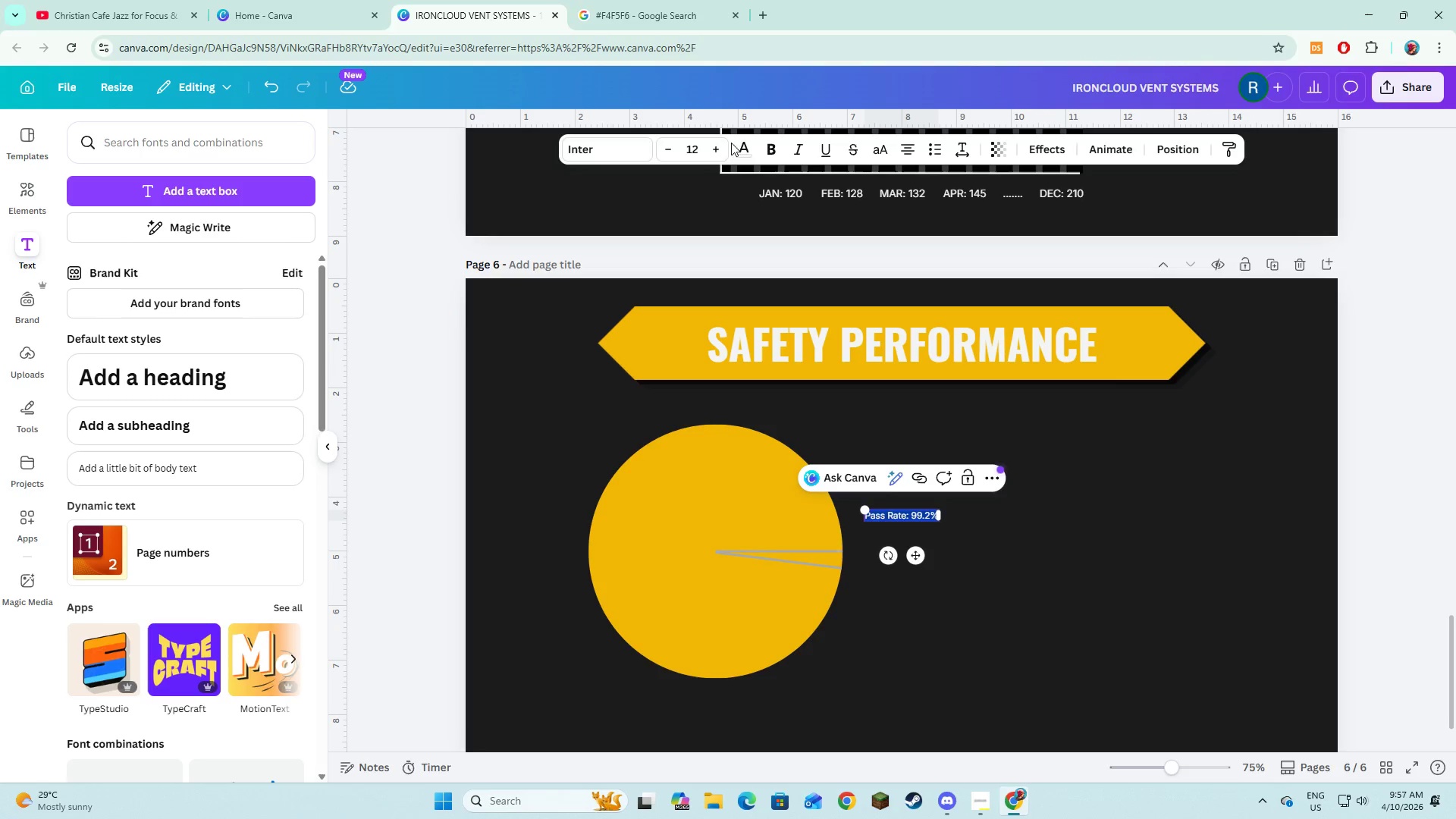 
double_click([724, 148])
 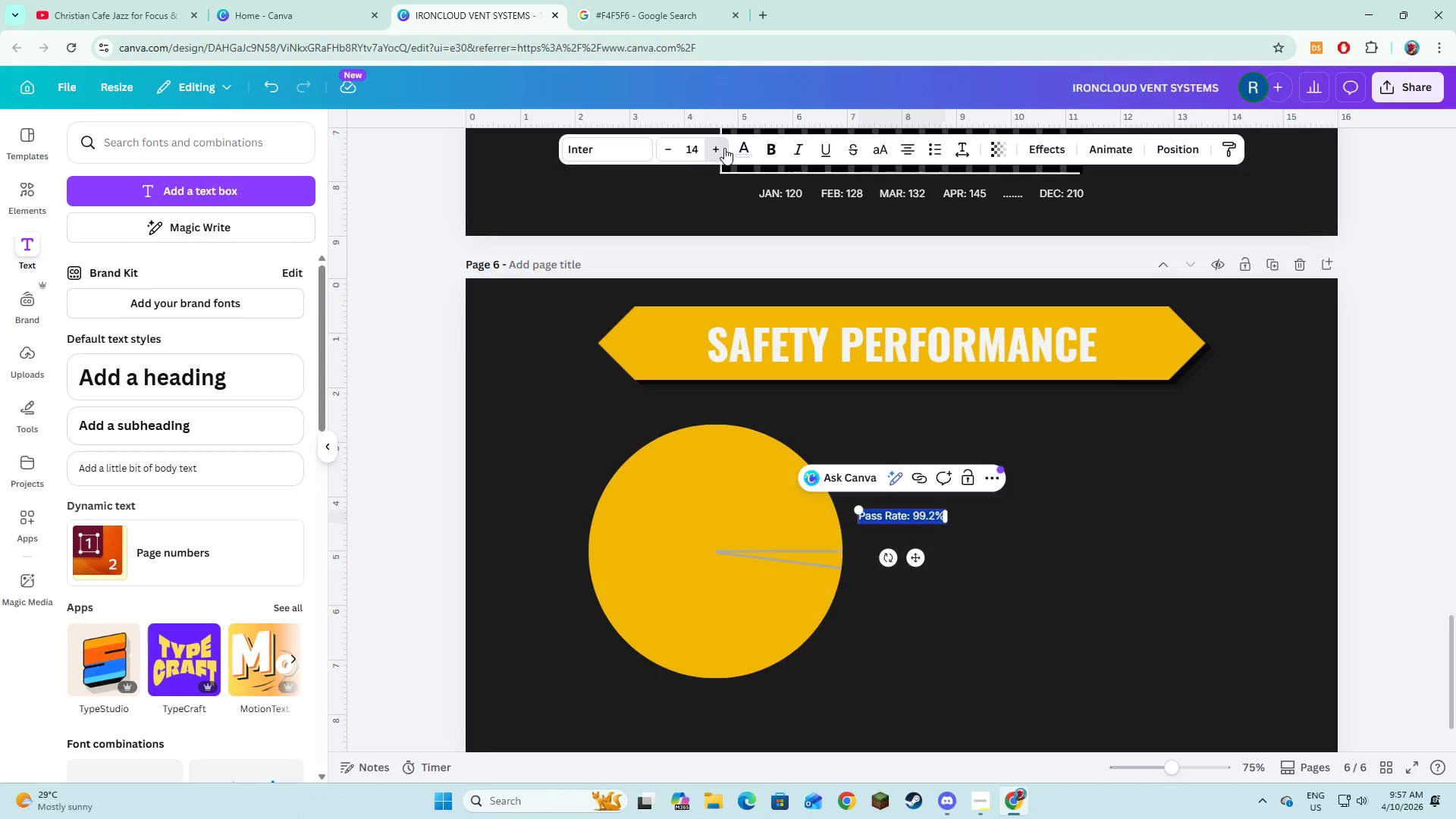 
triple_click([724, 148])
 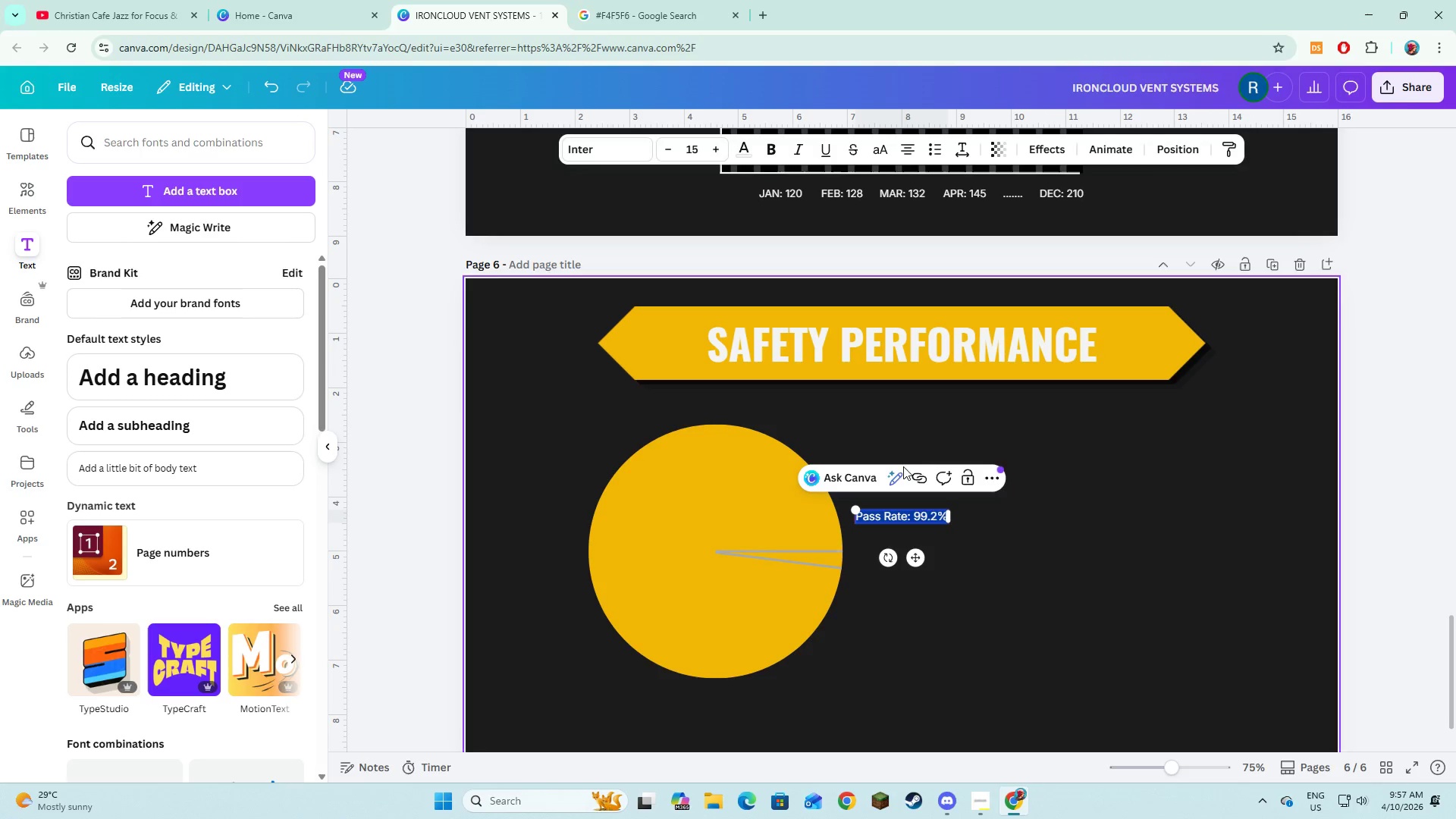 
left_click_drag(start_coordinate=[914, 558], to_coordinate=[668, 567])
 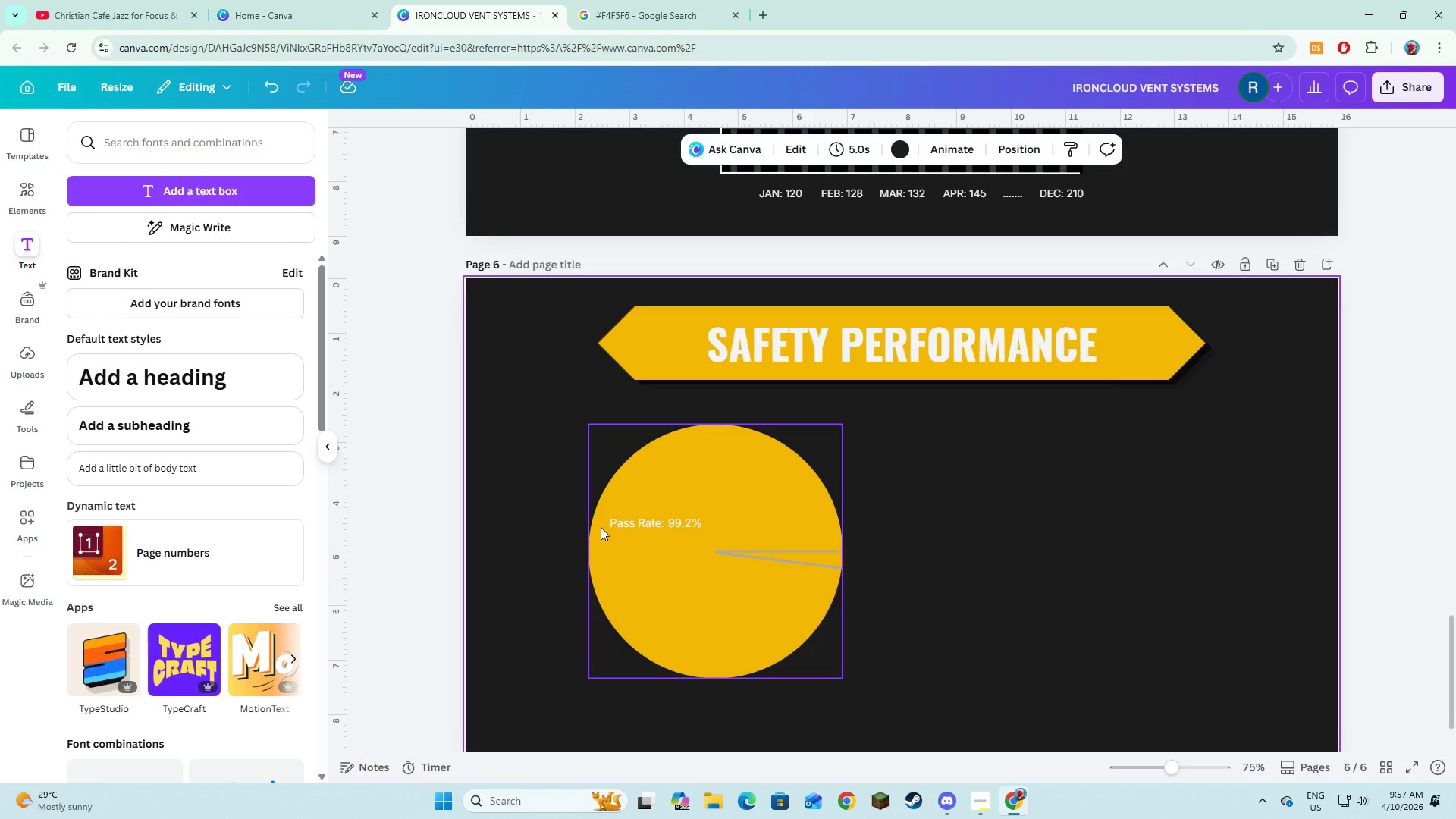 
left_click([626, 524])
 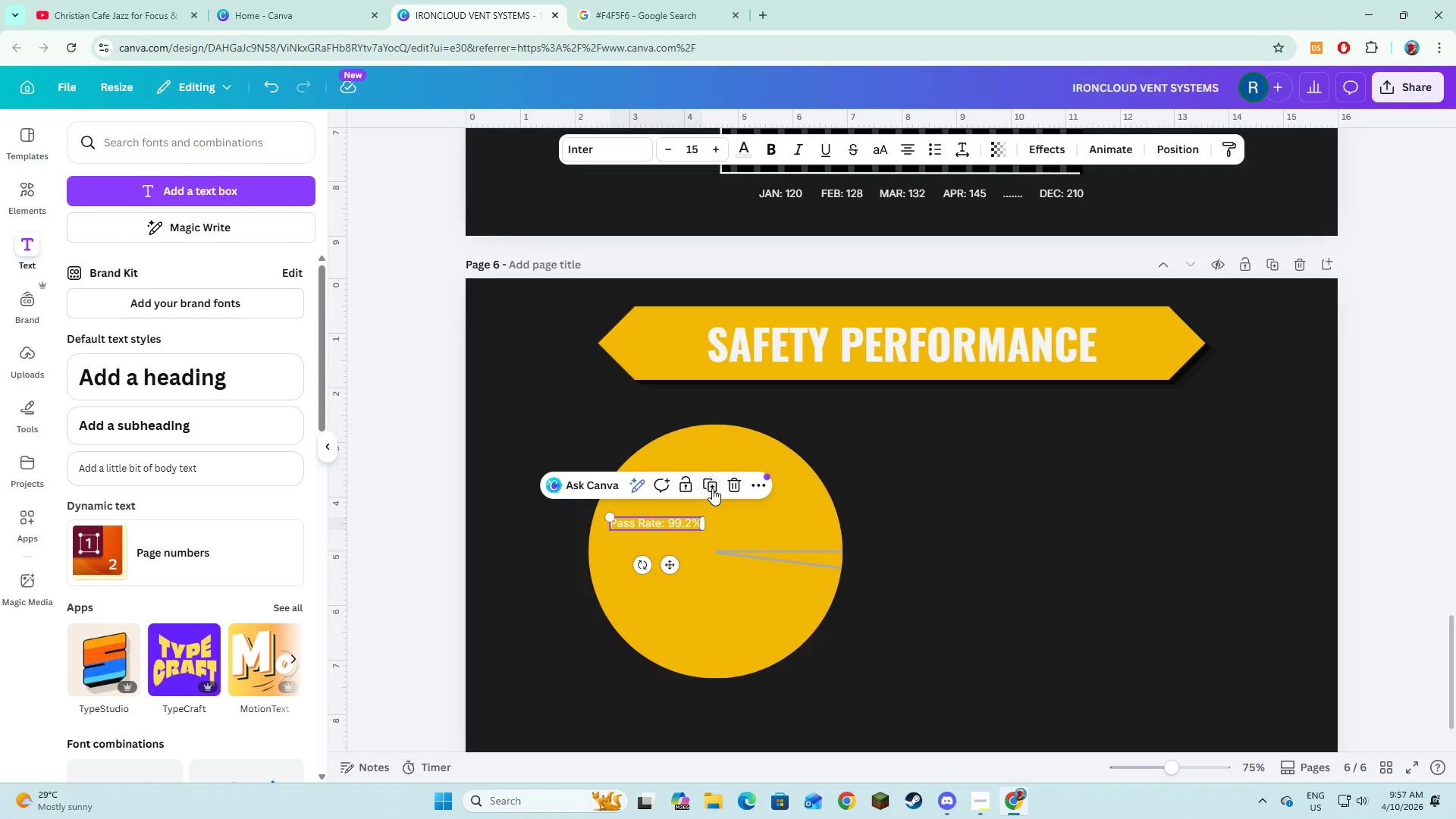 
left_click([712, 488])
 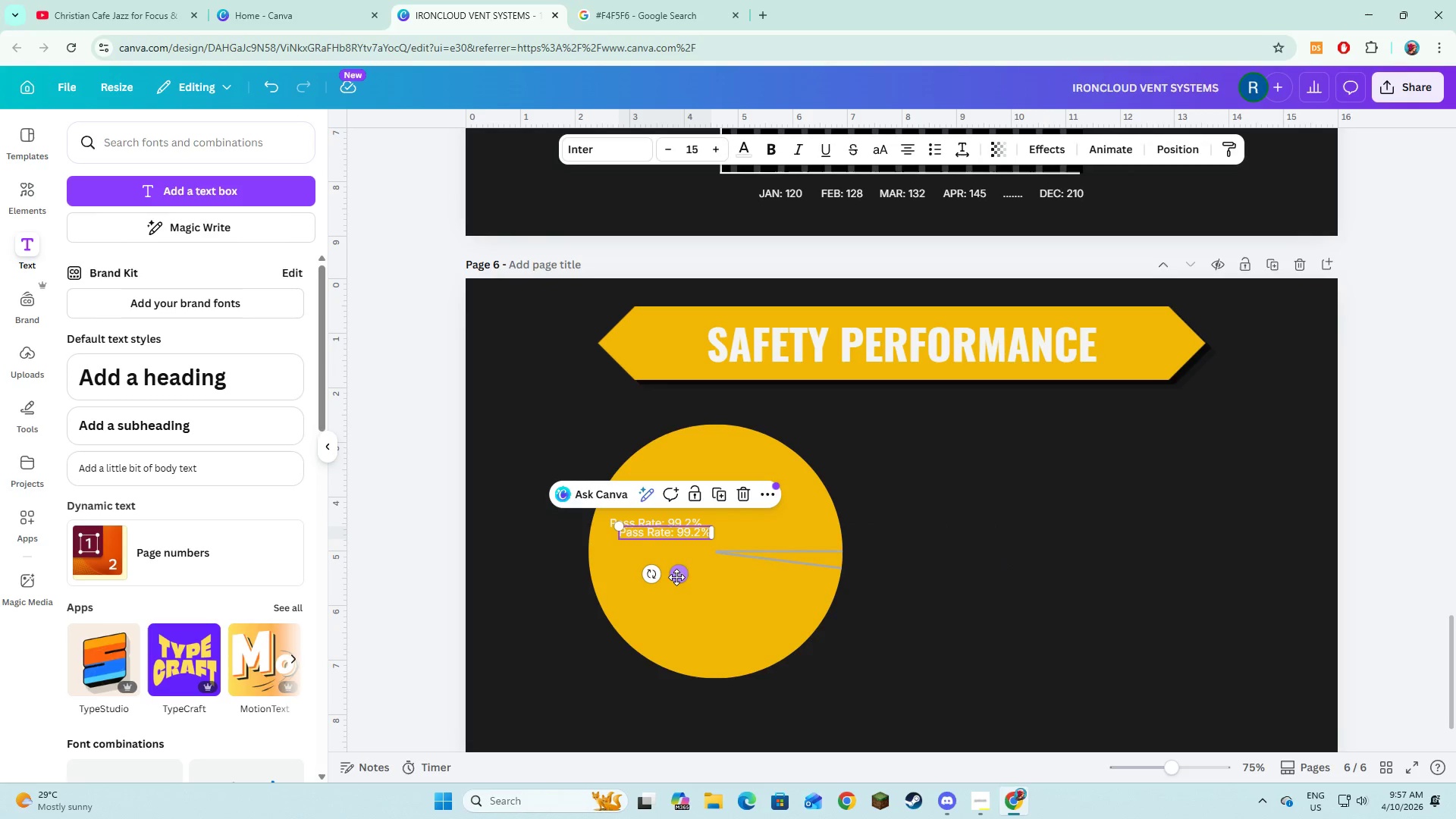 
left_click_drag(start_coordinate=[676, 577], to_coordinate=[889, 603])
 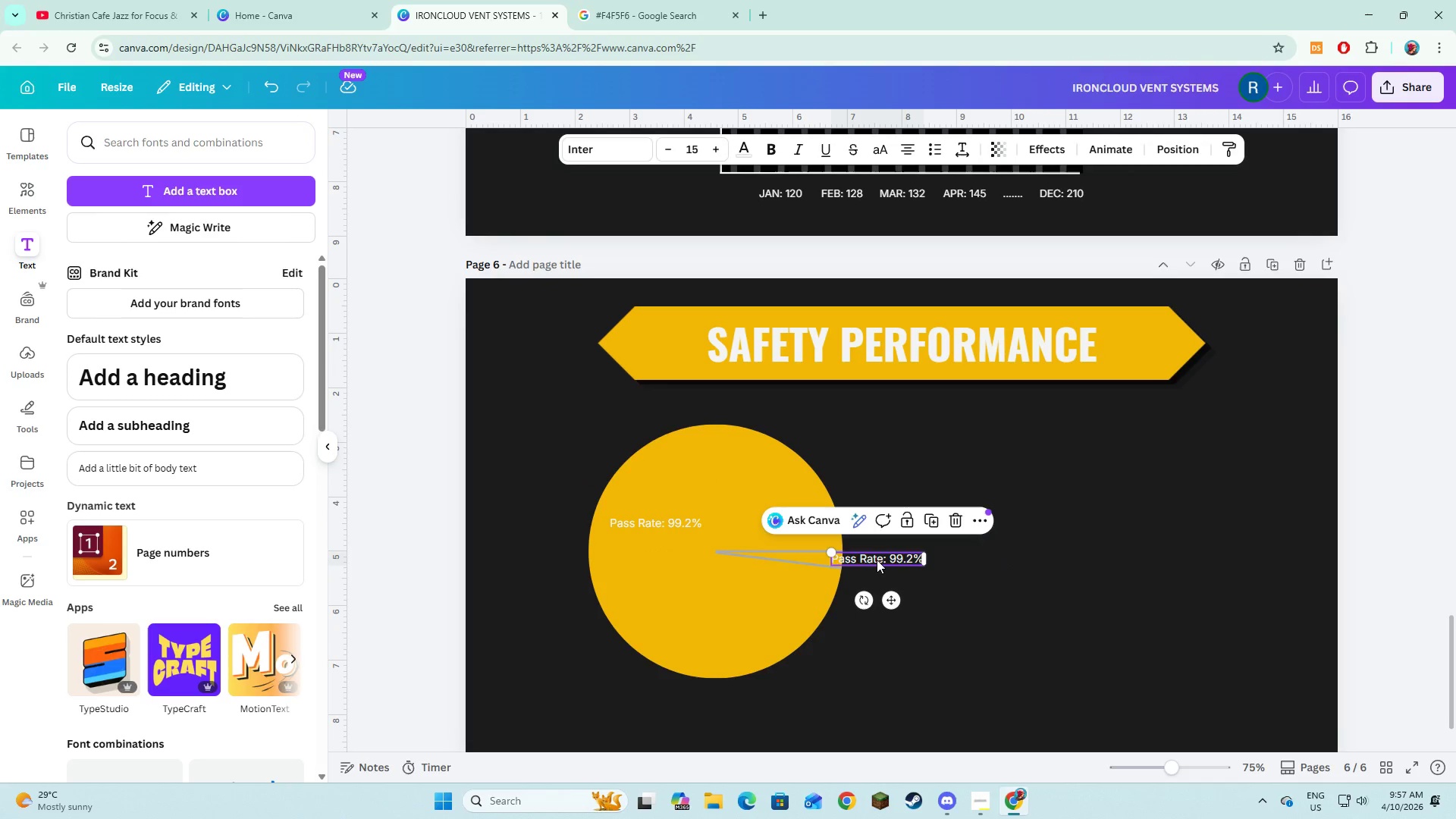 
left_click([877, 560])
 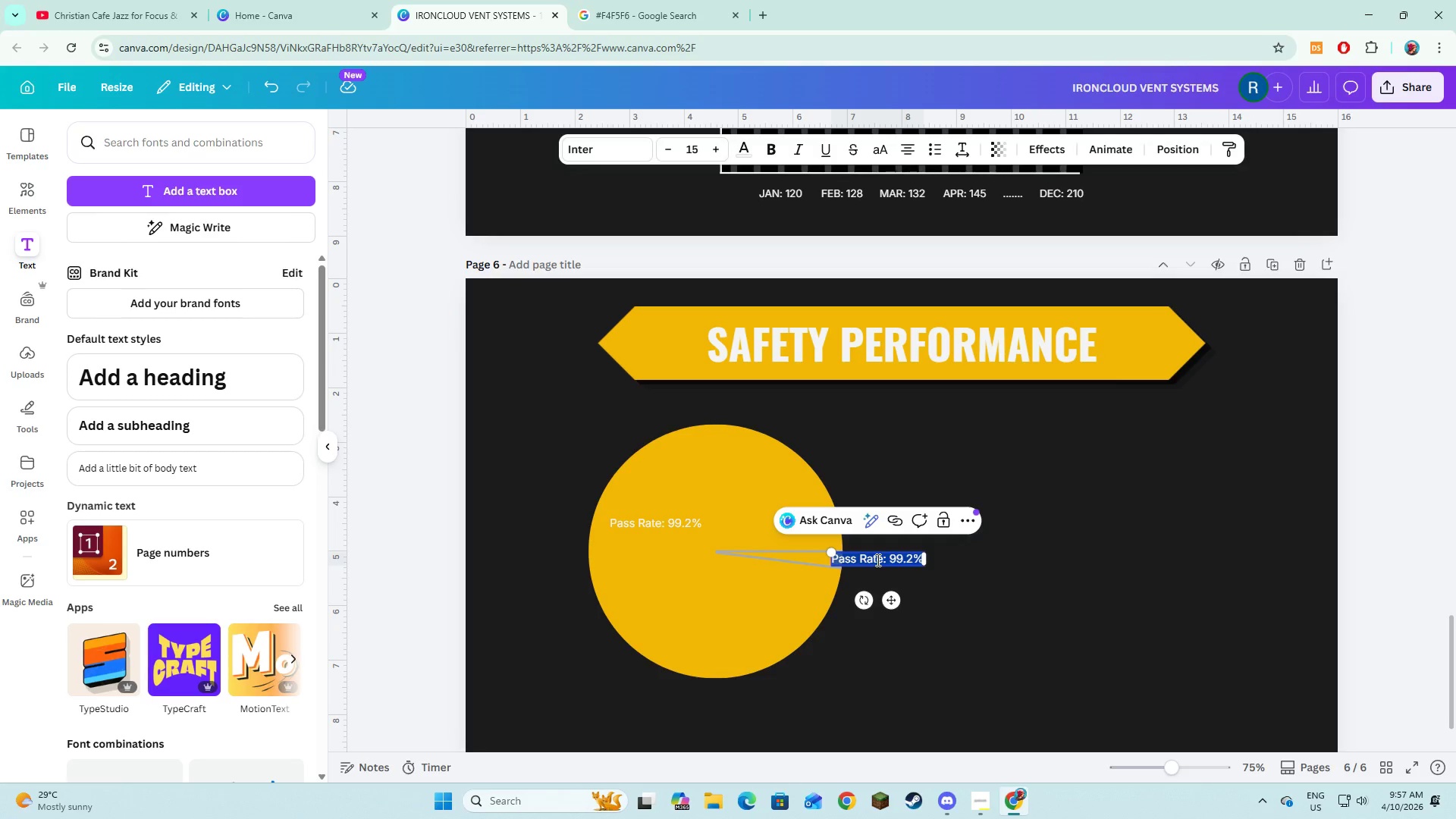 
type(Fail:)
key(Backspace)
key(Backspace)
type(l: 0.8%)
 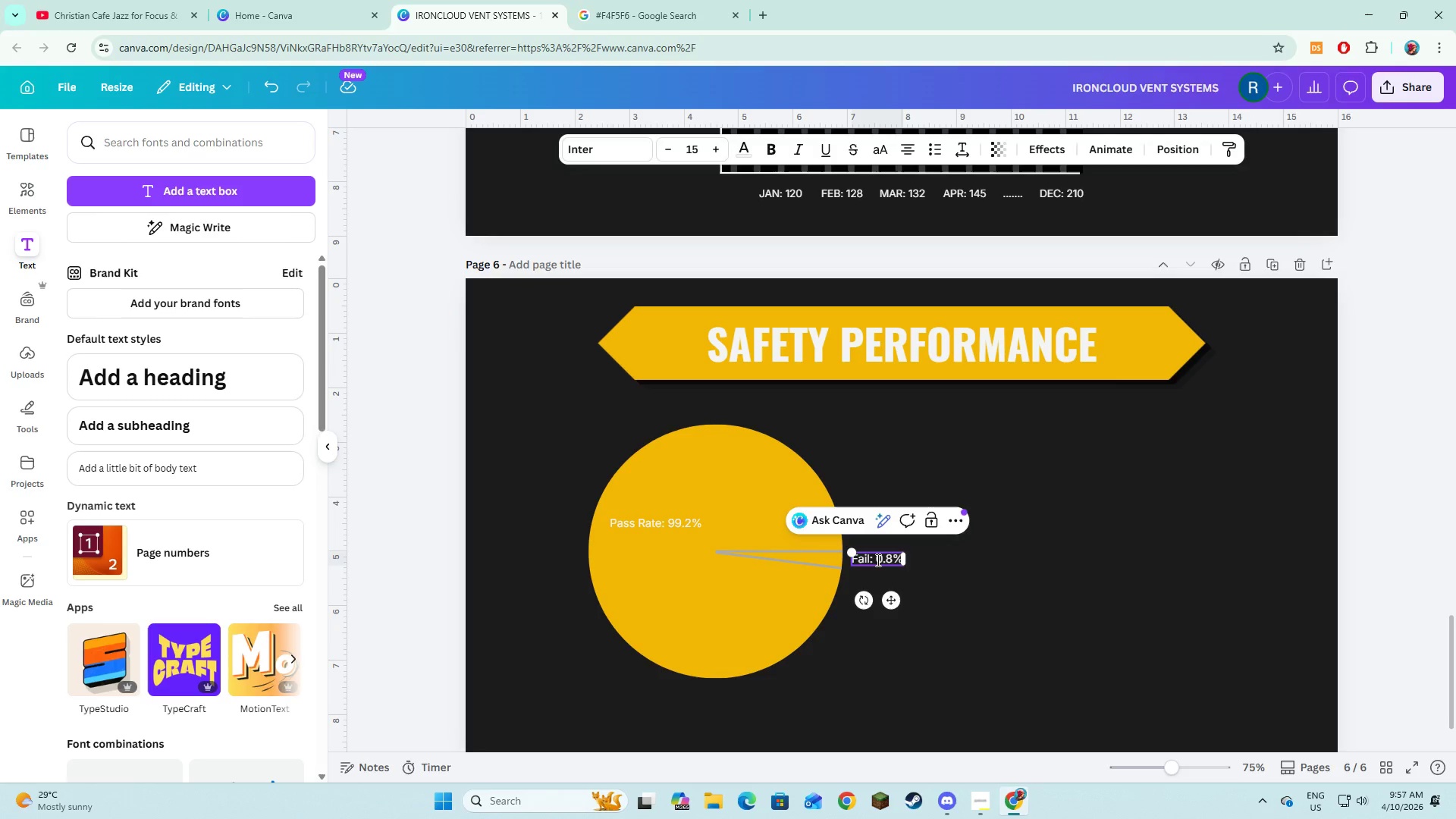 
left_click_drag(start_coordinate=[886, 602], to_coordinate=[821, 598])
 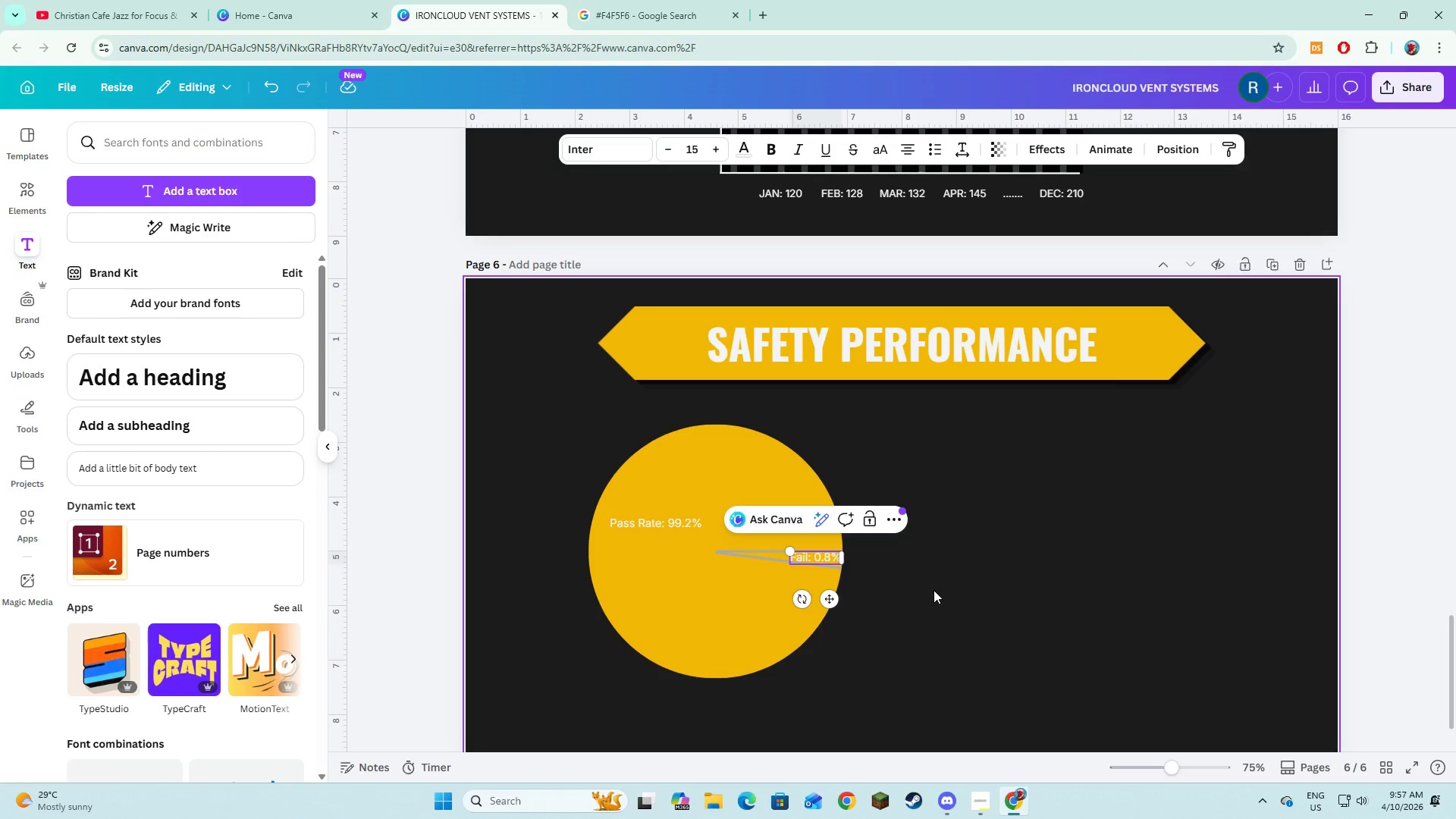 
left_click([934, 590])
 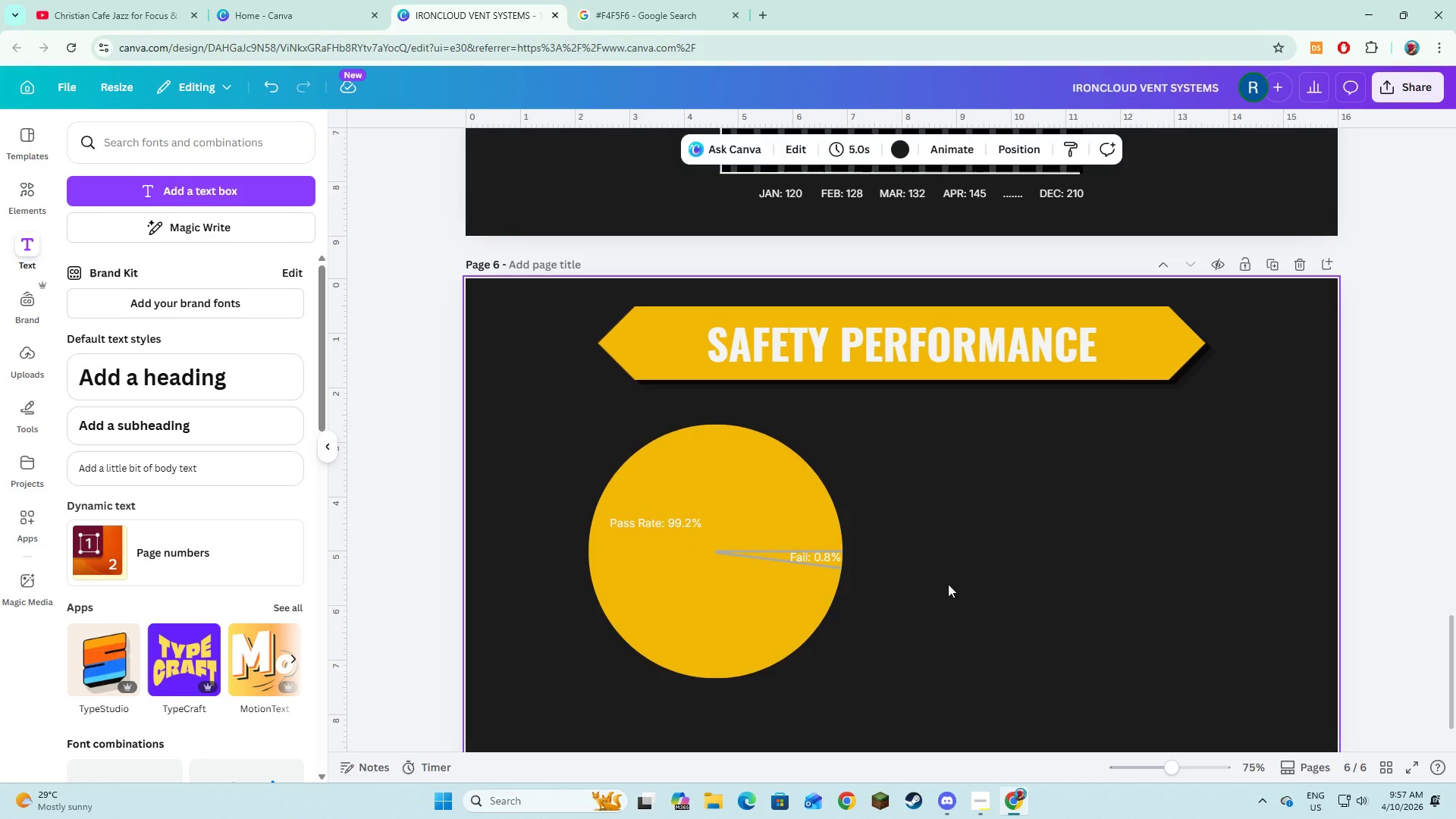 
left_click([948, 584])
 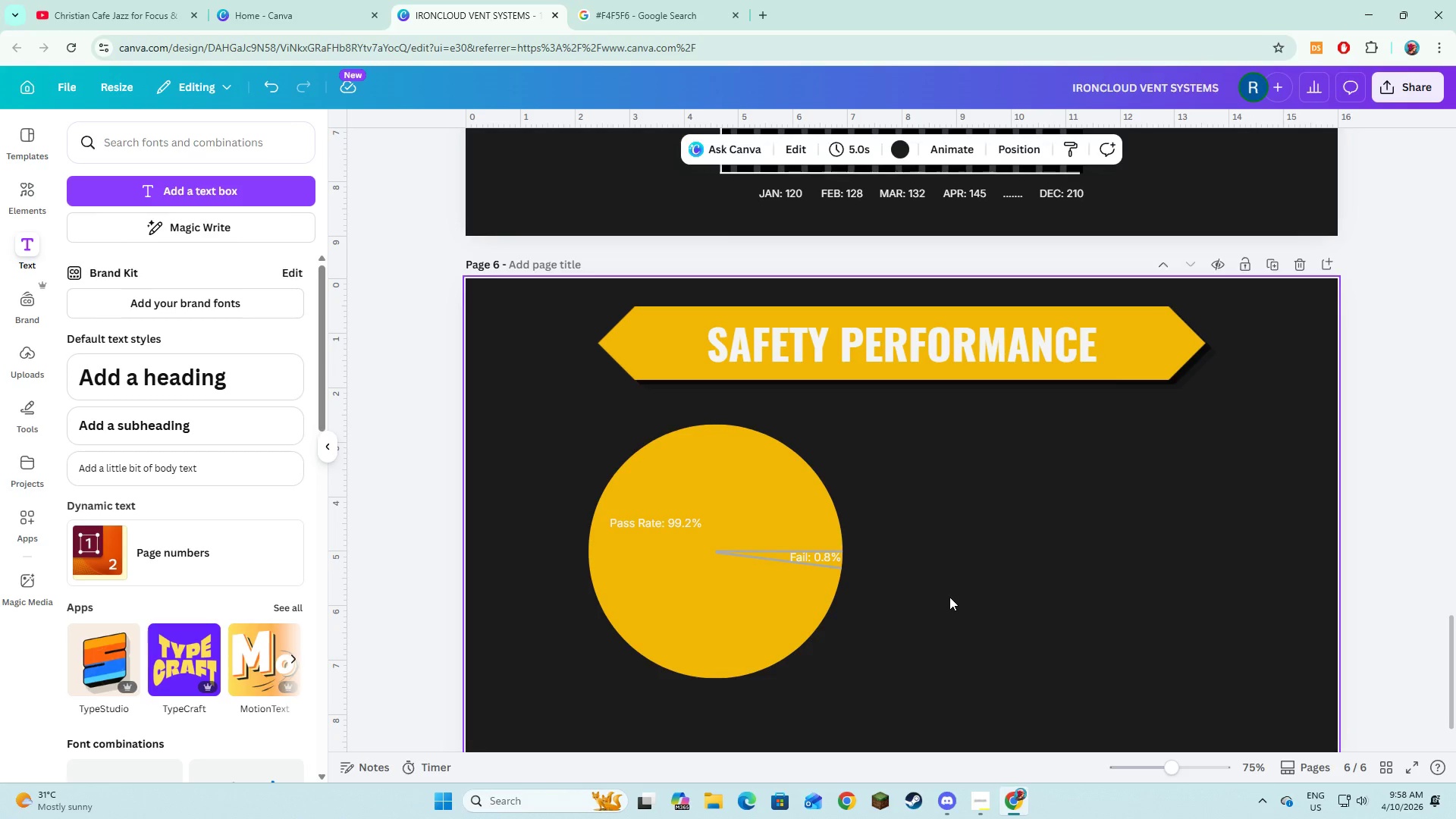 
wait(40.28)
 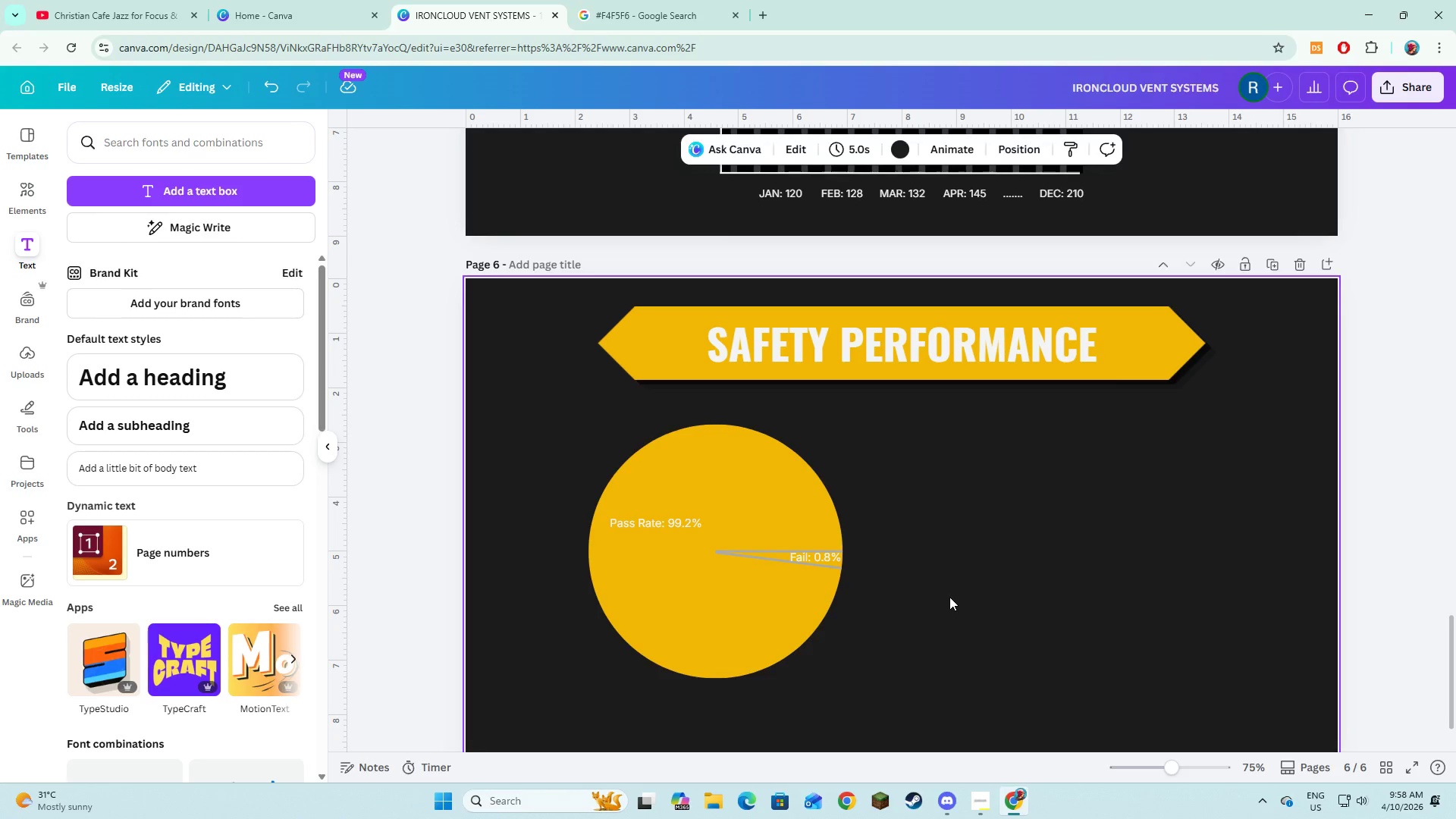 
scroll: coordinate [920, 562], scroll_direction: up, amount: 5.0
 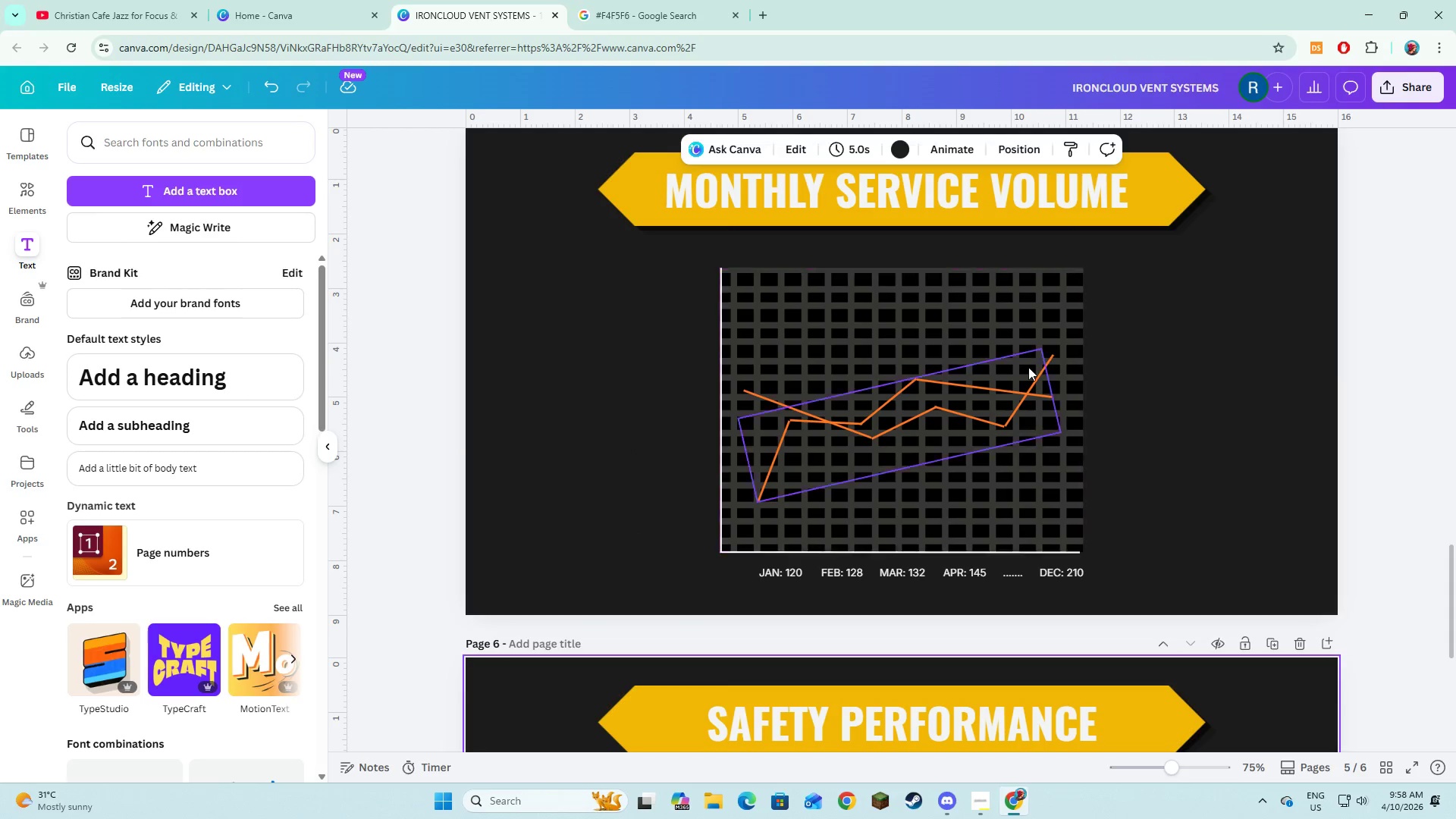 
double_click([1107, 184])
 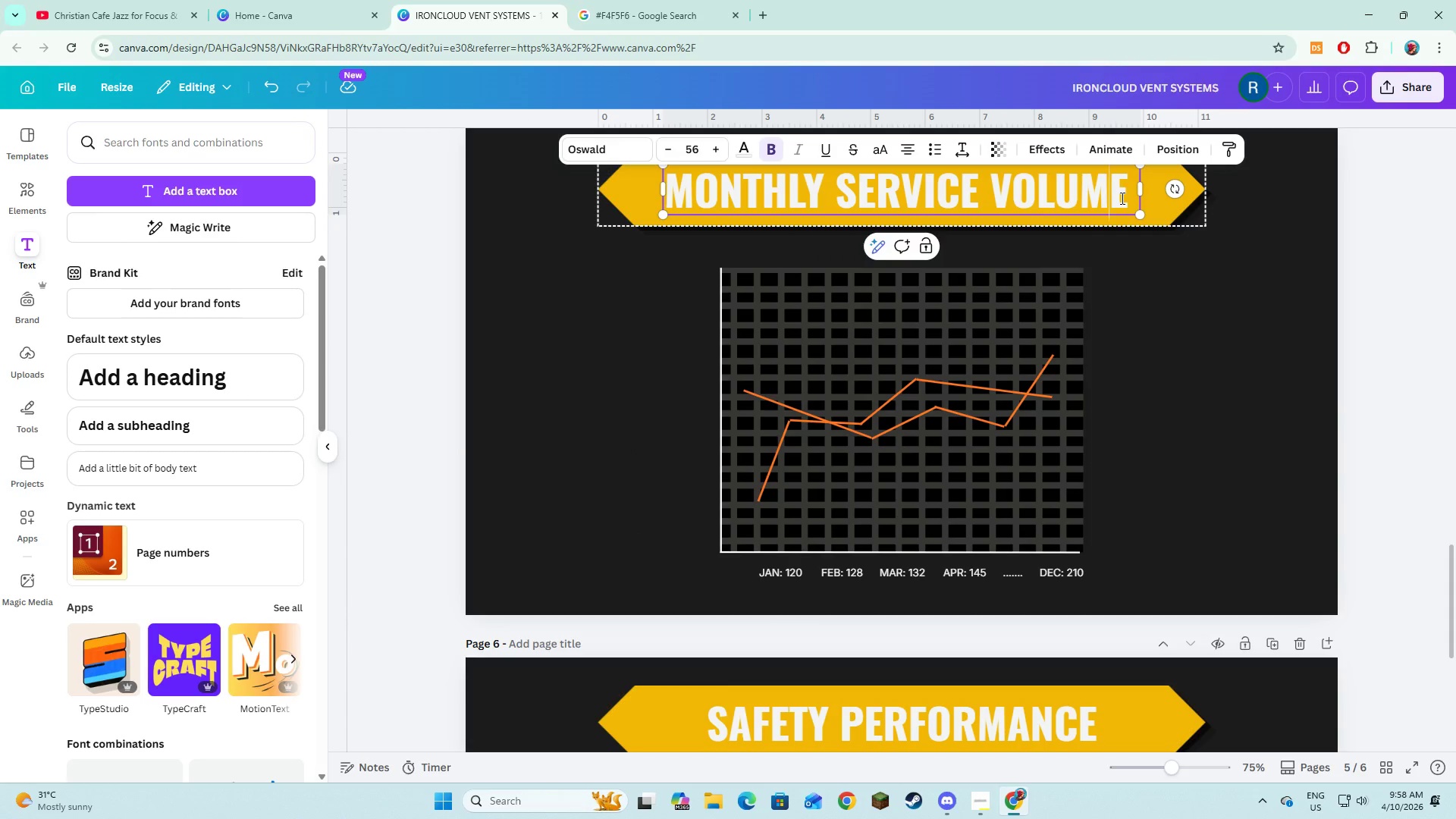 
key(ArrowRight)
 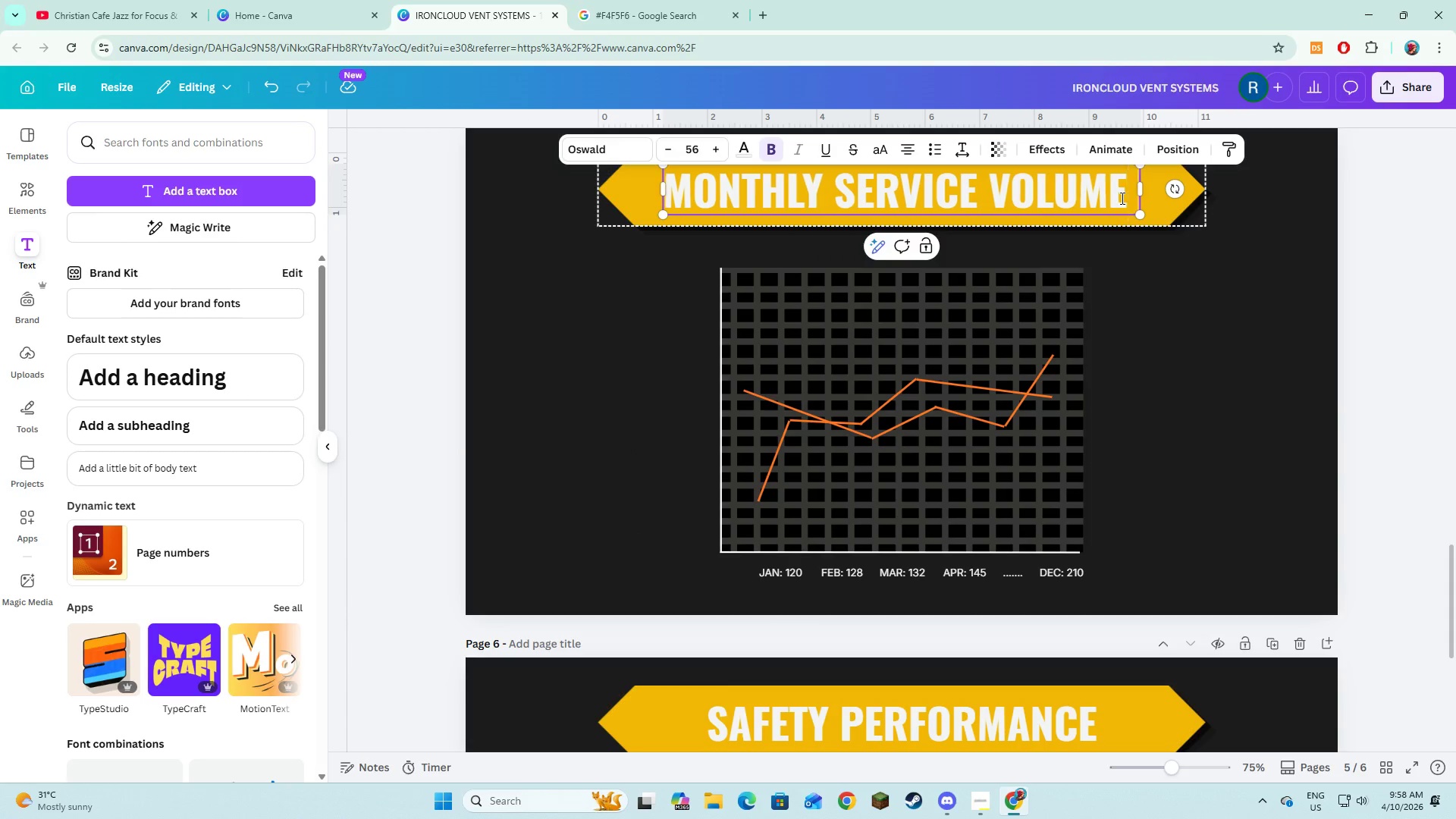 
type( tre)
key(Backspace)
key(Backspace)
key(Backspace)
type(Trend)
key(Backspace)
key(Backspace)
key(Backspace)
key(Backspace)
type(REND)
 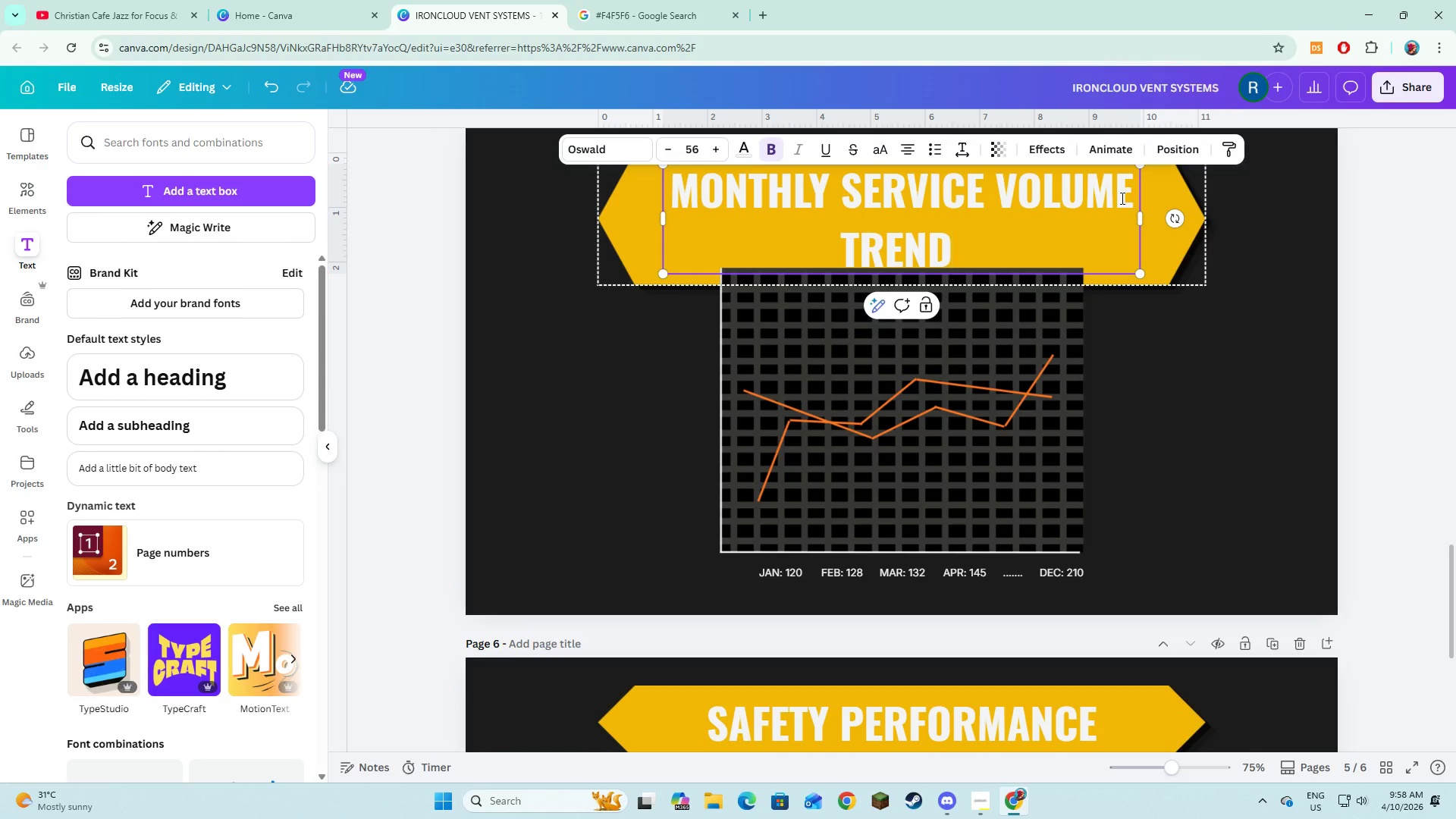 
left_click([1263, 331])
 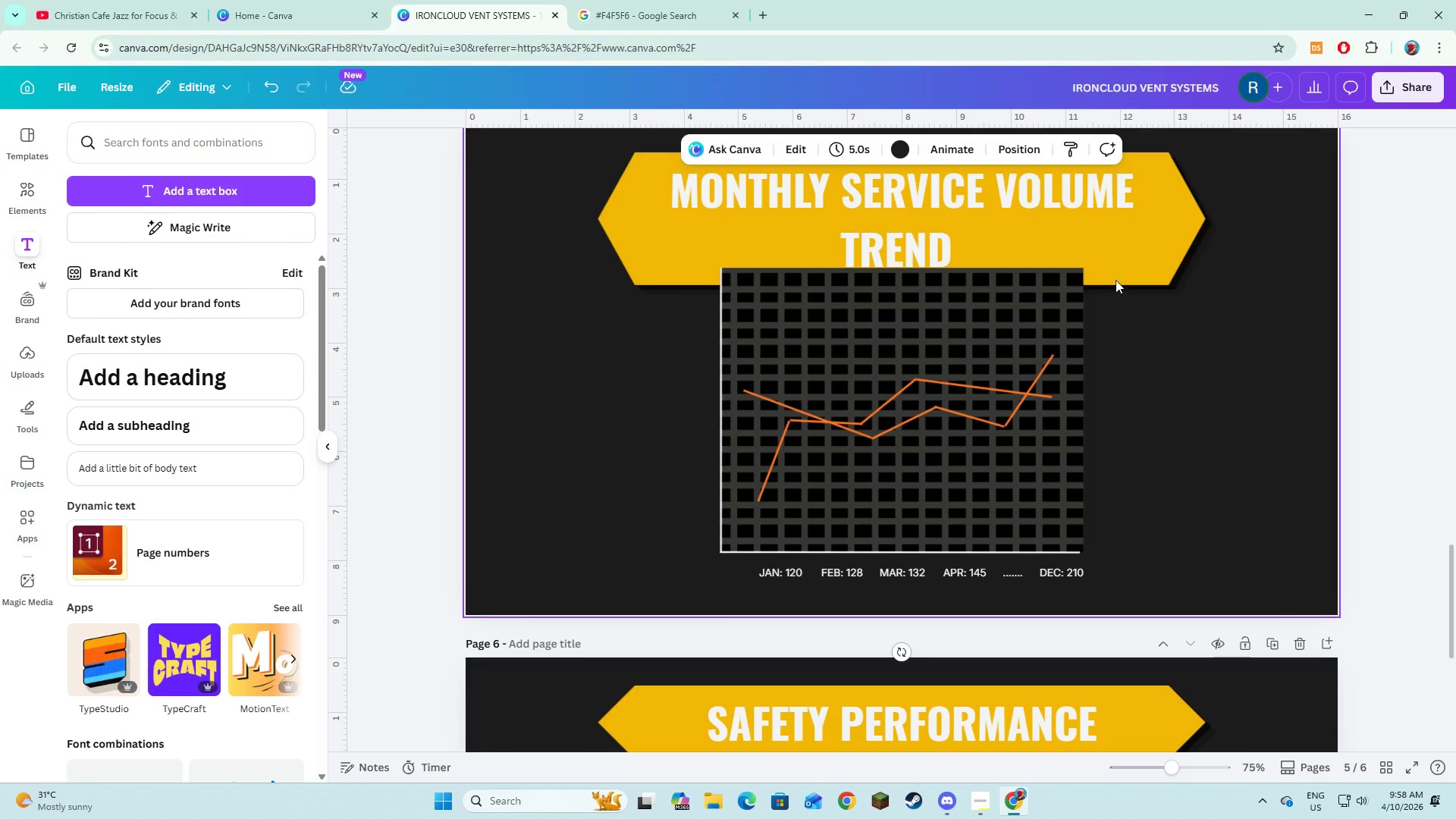 
left_click([1119, 264])
 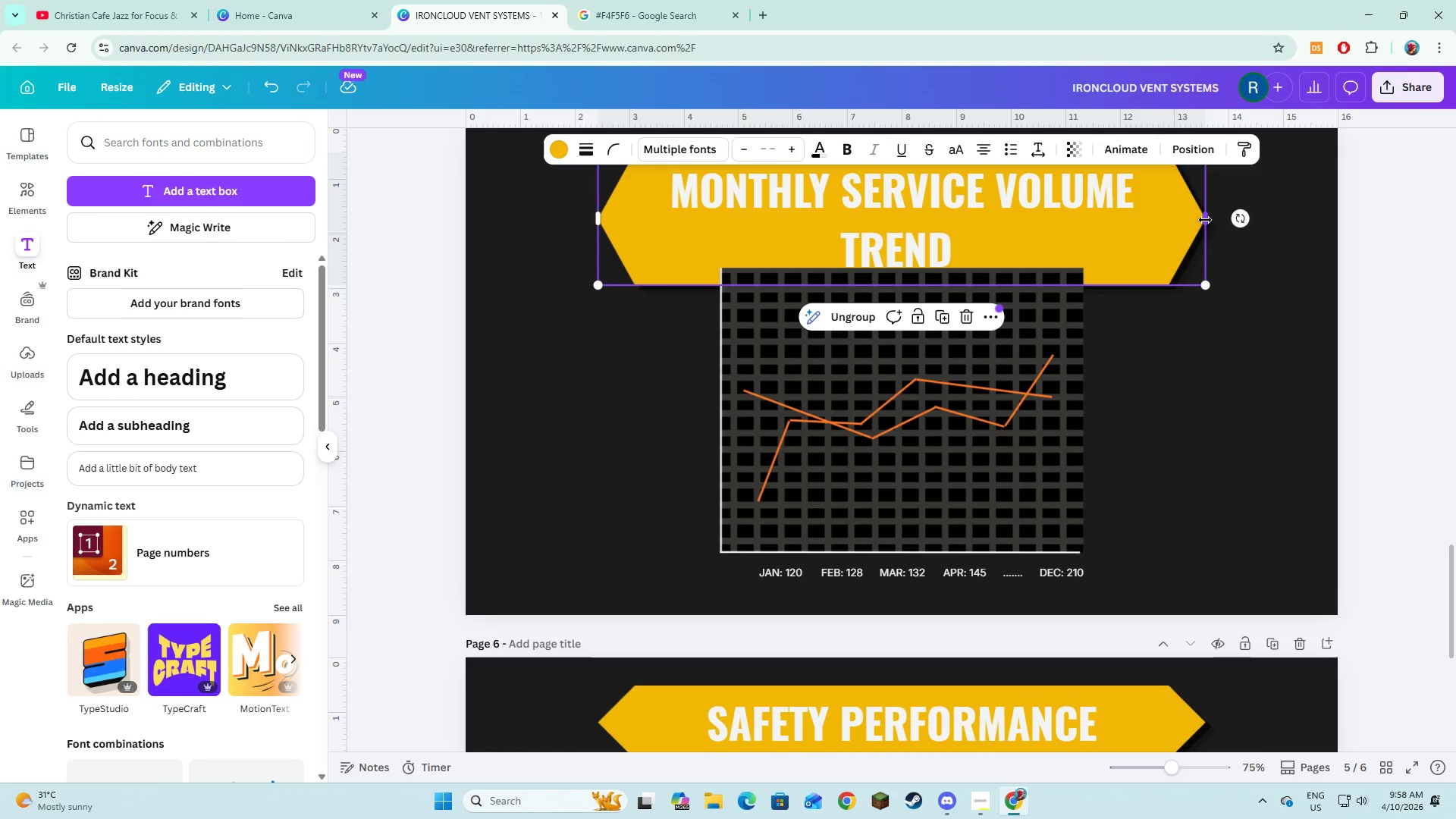 
left_click_drag(start_coordinate=[1205, 220], to_coordinate=[1388, 219])
 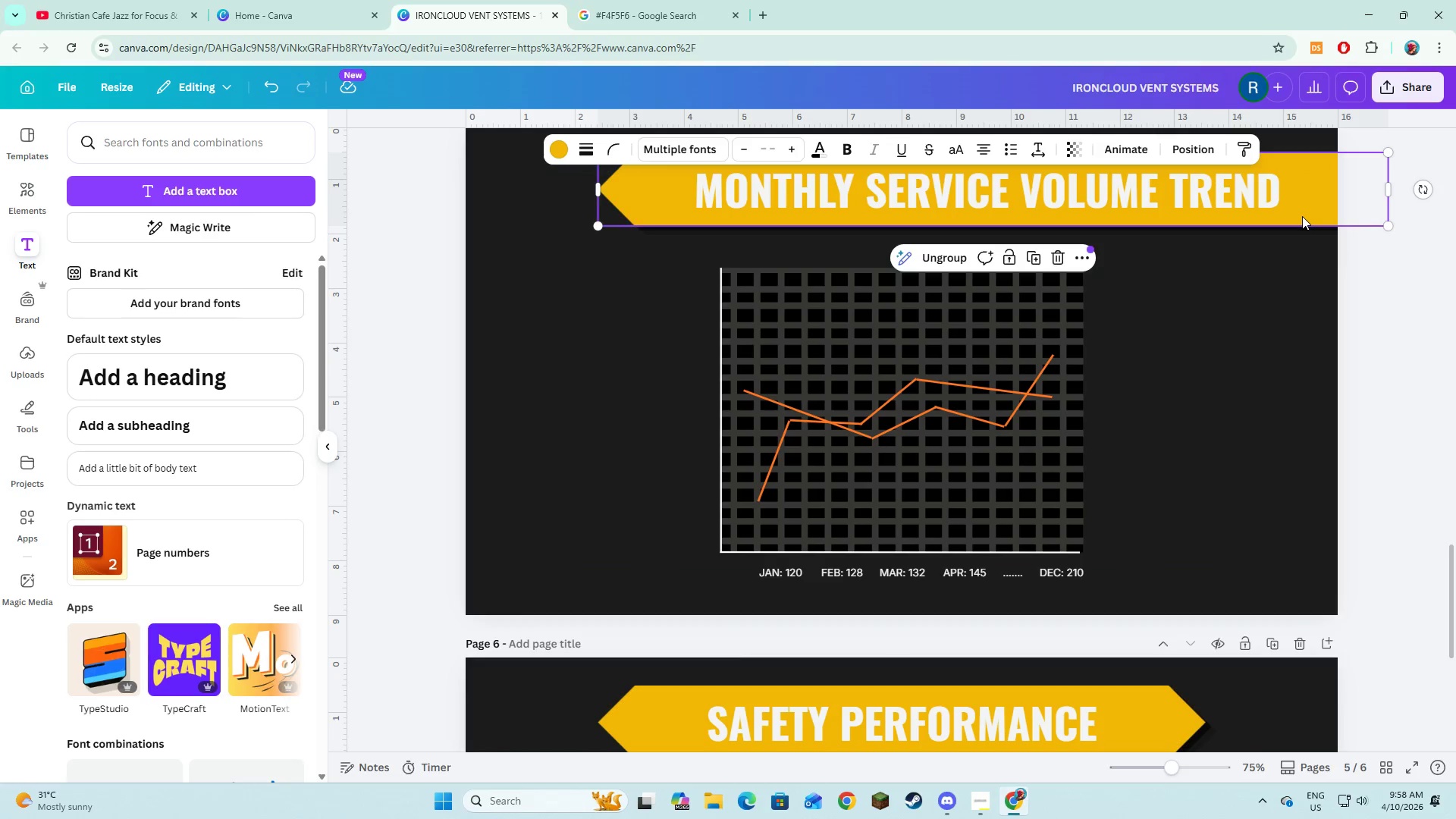 
left_click_drag(start_coordinate=[1302, 216], to_coordinate=[1250, 225])
 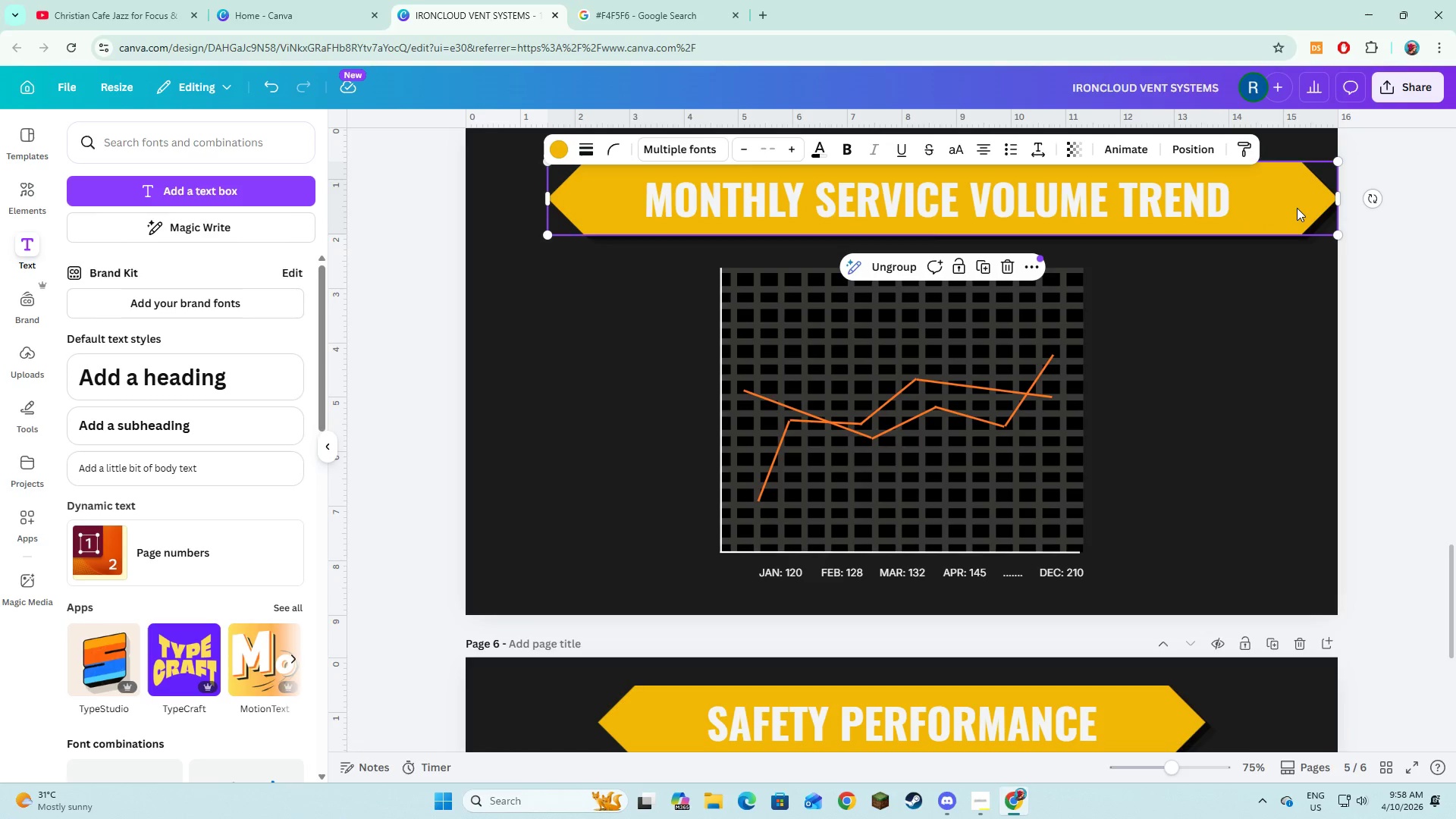 
left_click([1297, 208])
 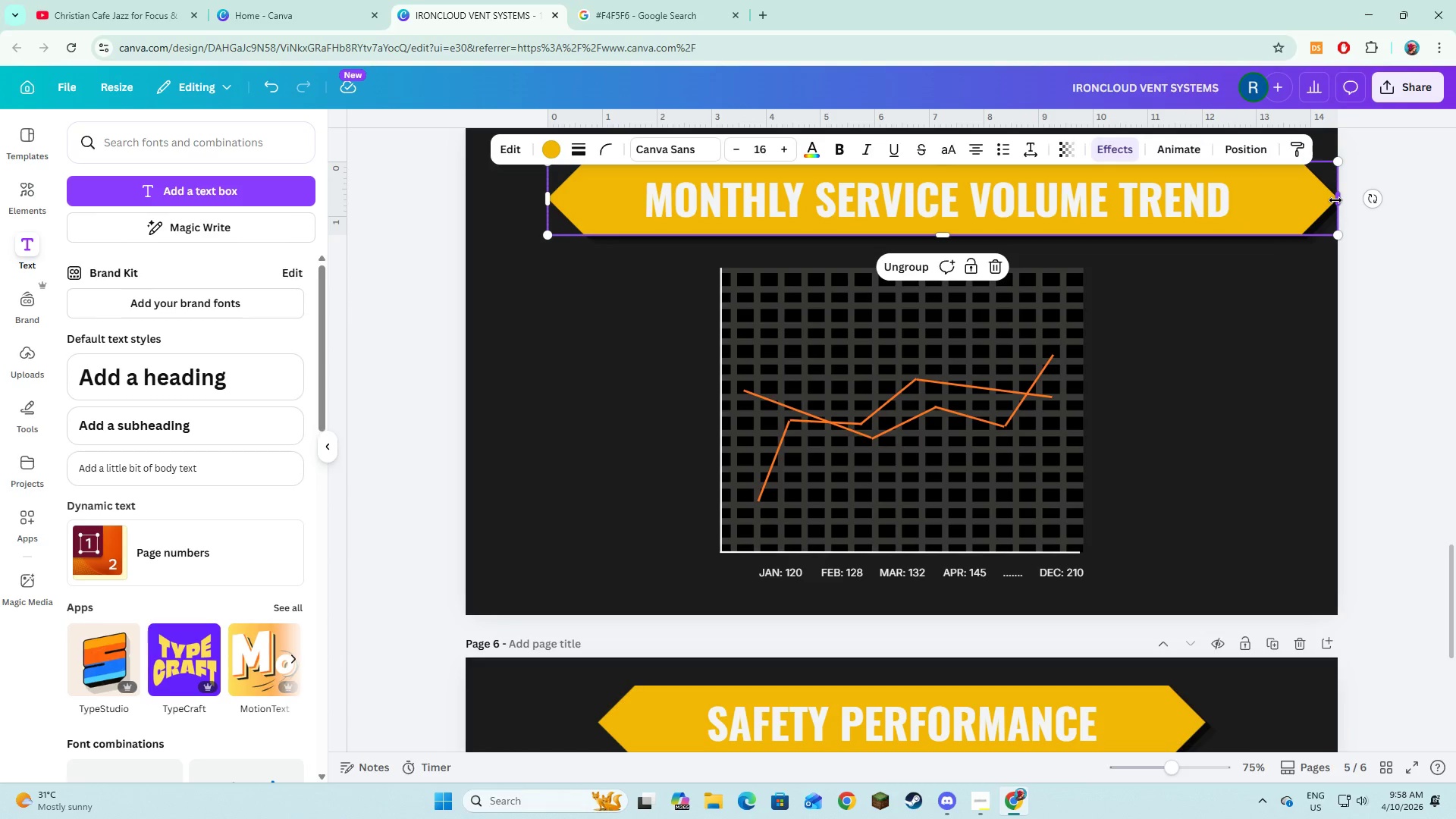 
left_click_drag(start_coordinate=[1335, 200], to_coordinate=[1295, 201])
 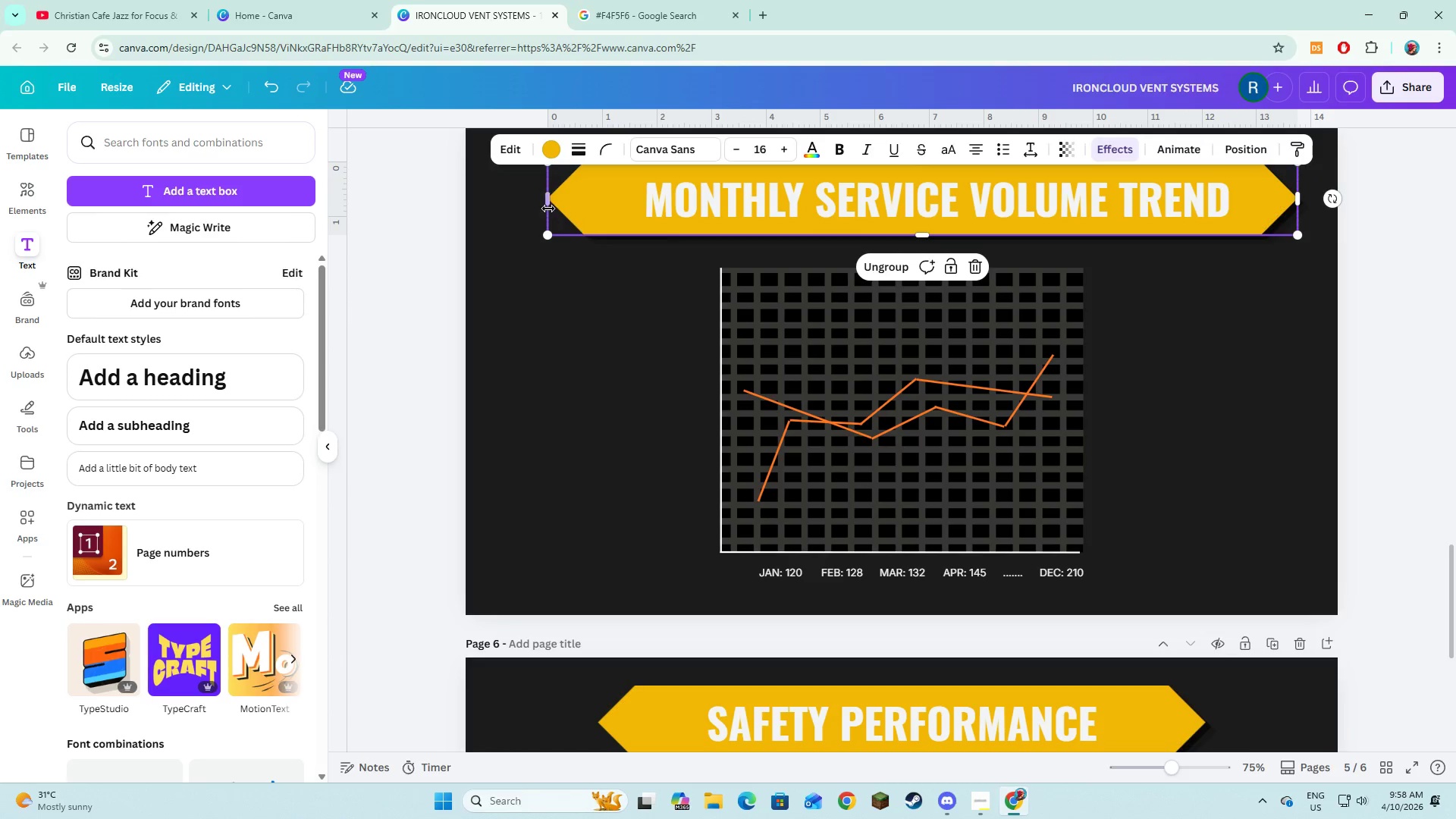 
left_click_drag(start_coordinate=[550, 205], to_coordinate=[595, 202])
 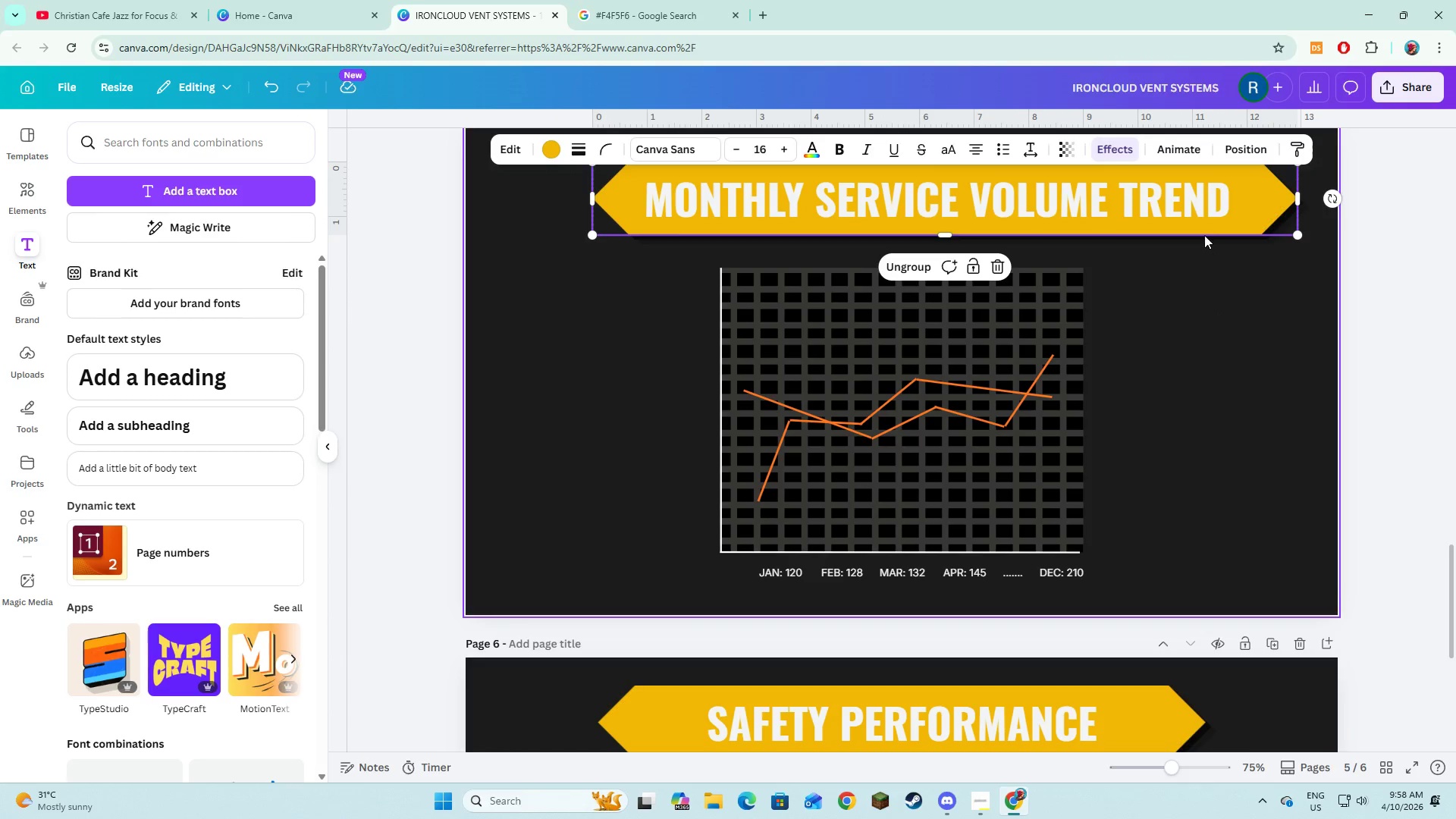 
left_click_drag(start_coordinate=[1203, 228], to_coordinate=[1174, 229])
 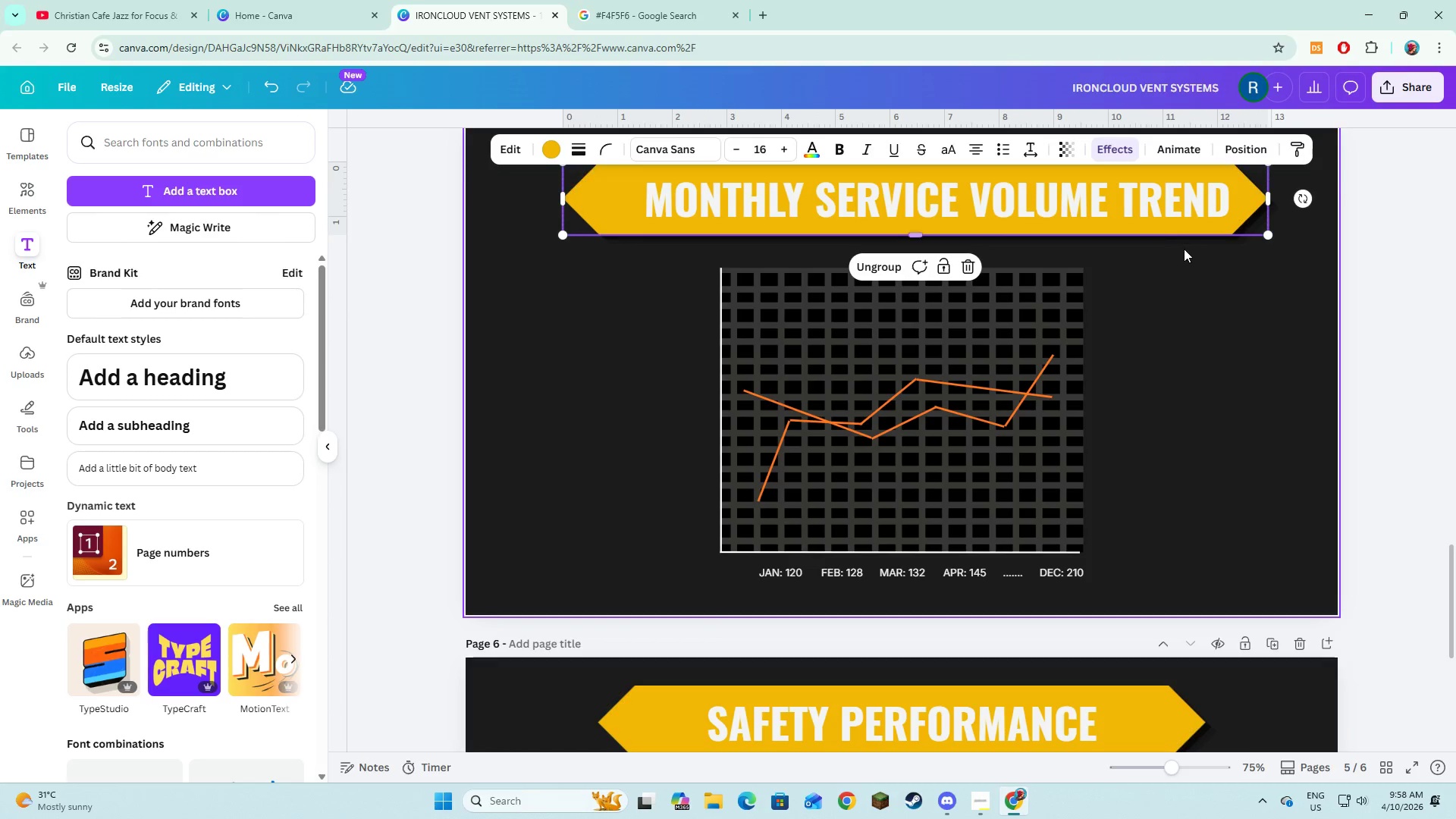 
scroll: coordinate [1184, 249], scroll_direction: up, amount: 1.0
 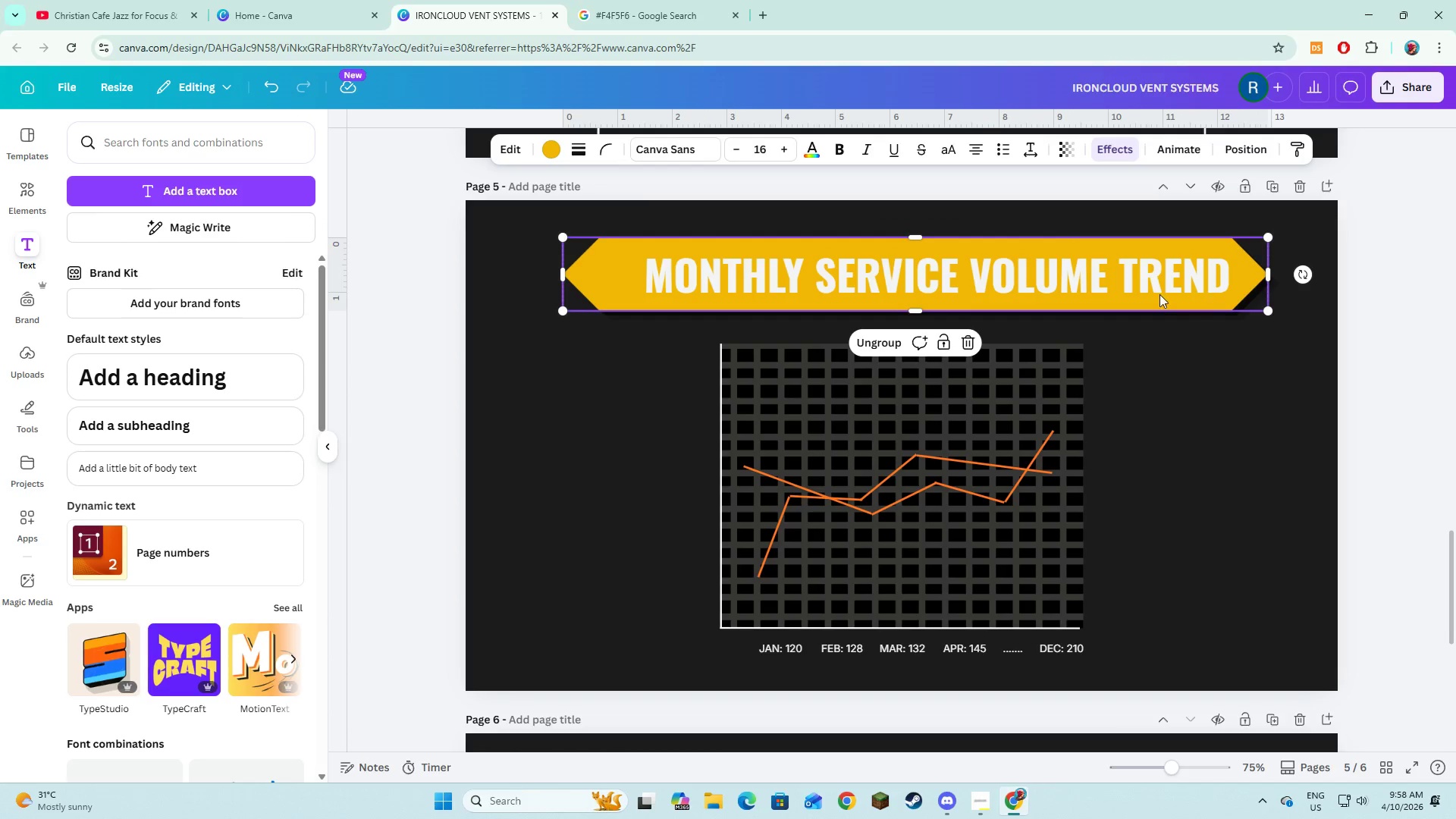 
left_click_drag(start_coordinate=[1151, 293], to_coordinate=[1128, 292])
 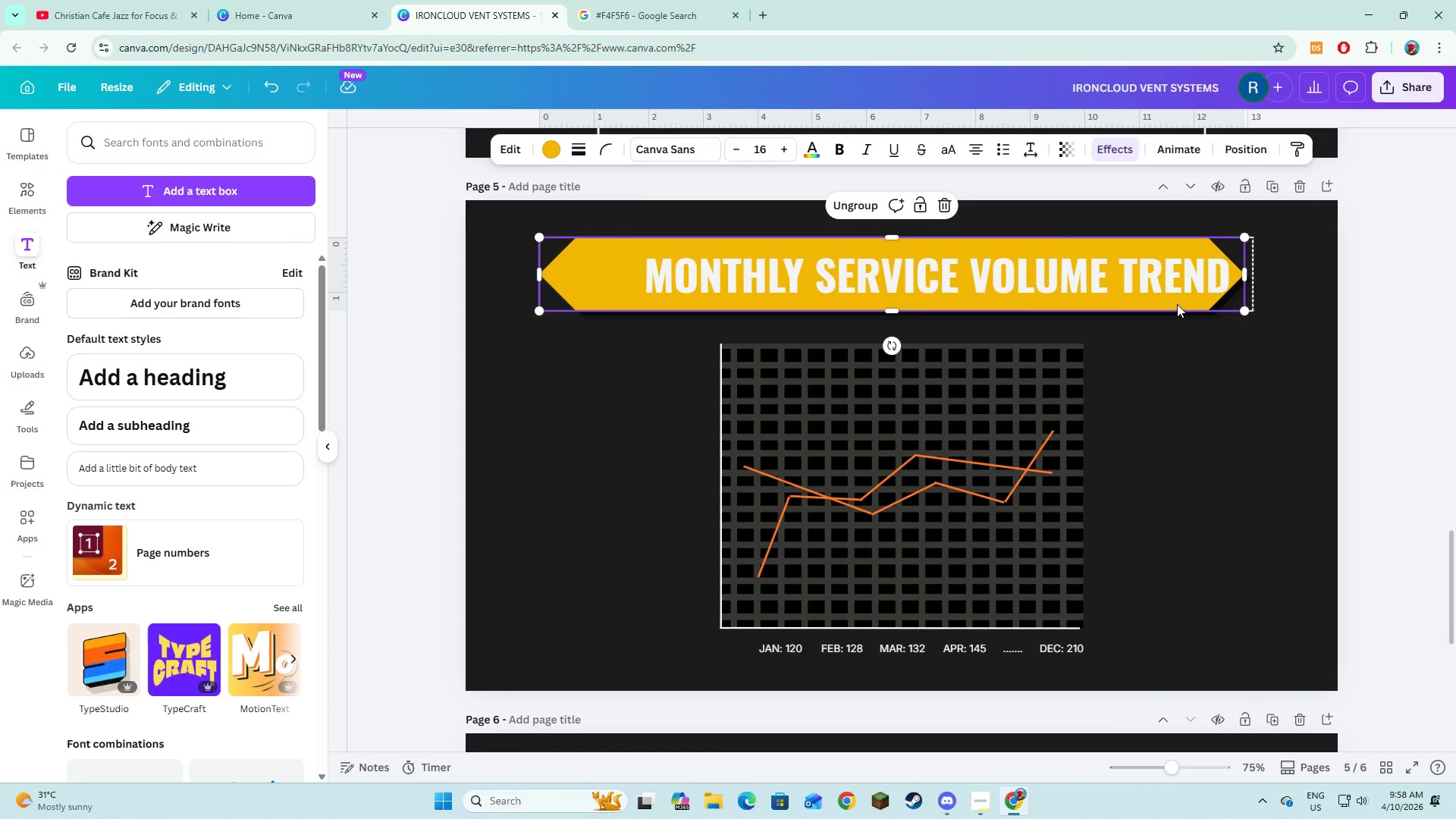 
key(Control+ControlLeft)
 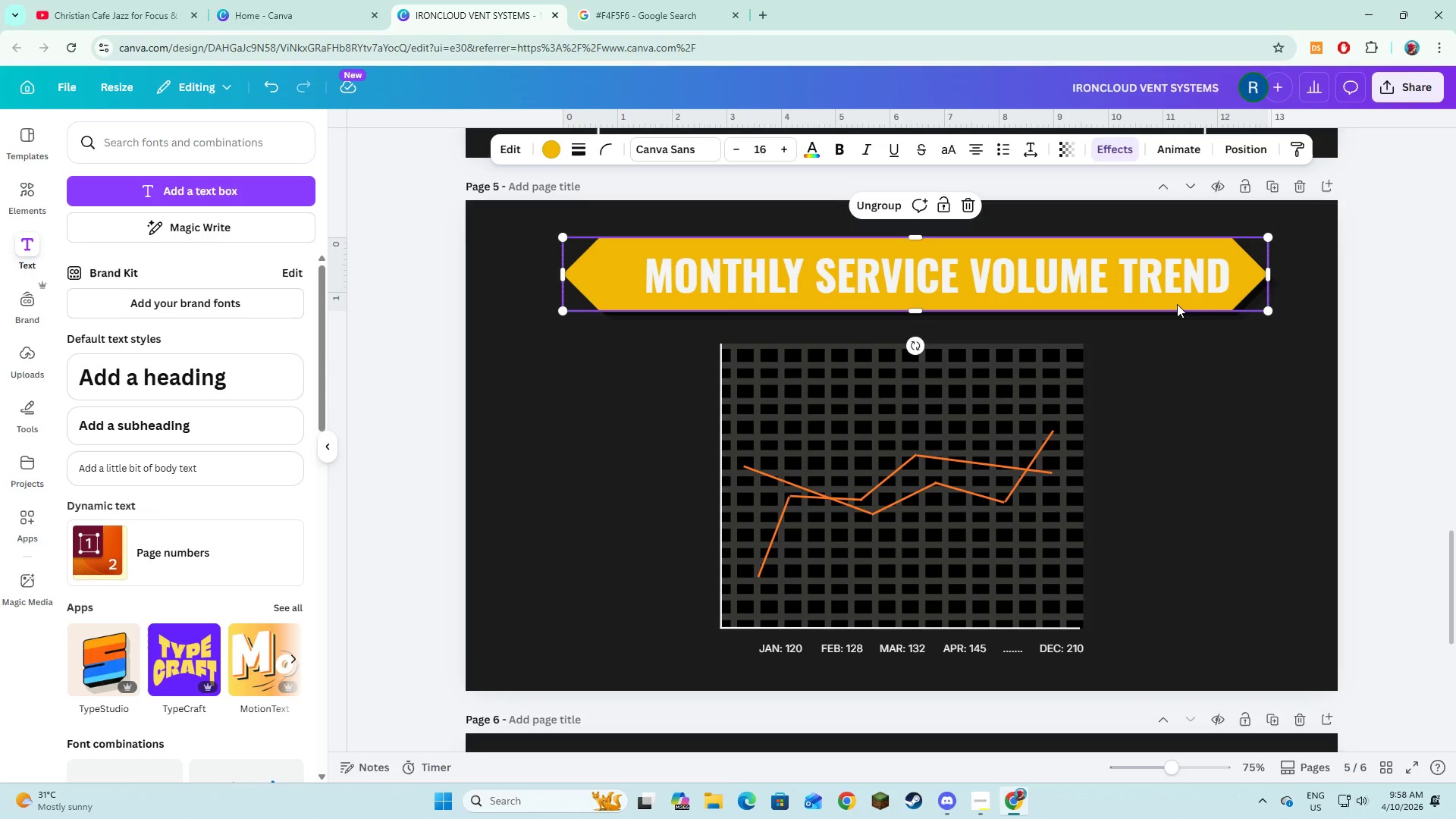 
key(Control+Z)
 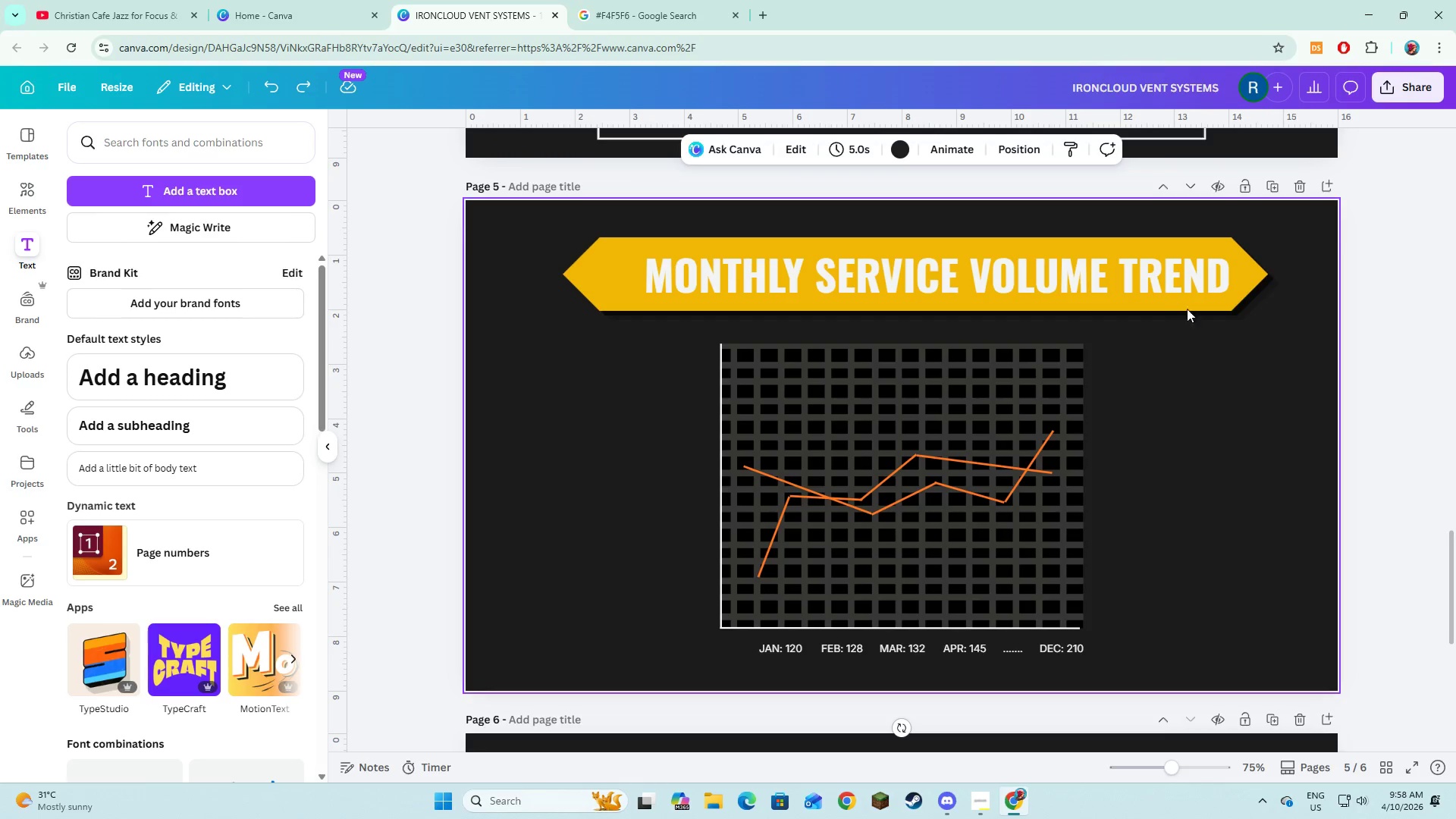 
double_click([1170, 295])
 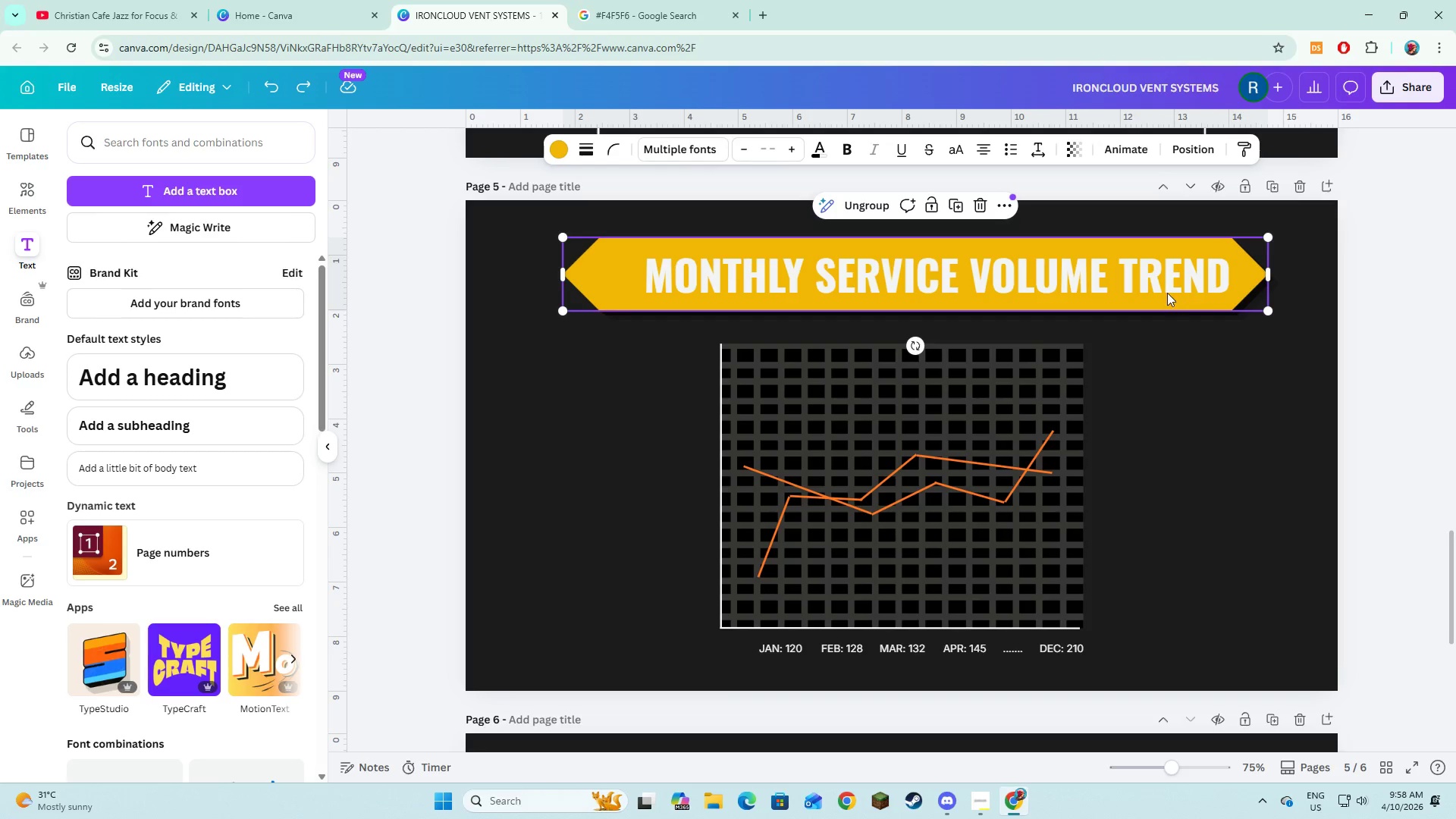 
left_click_drag(start_coordinate=[1167, 293], to_coordinate=[1153, 295])
 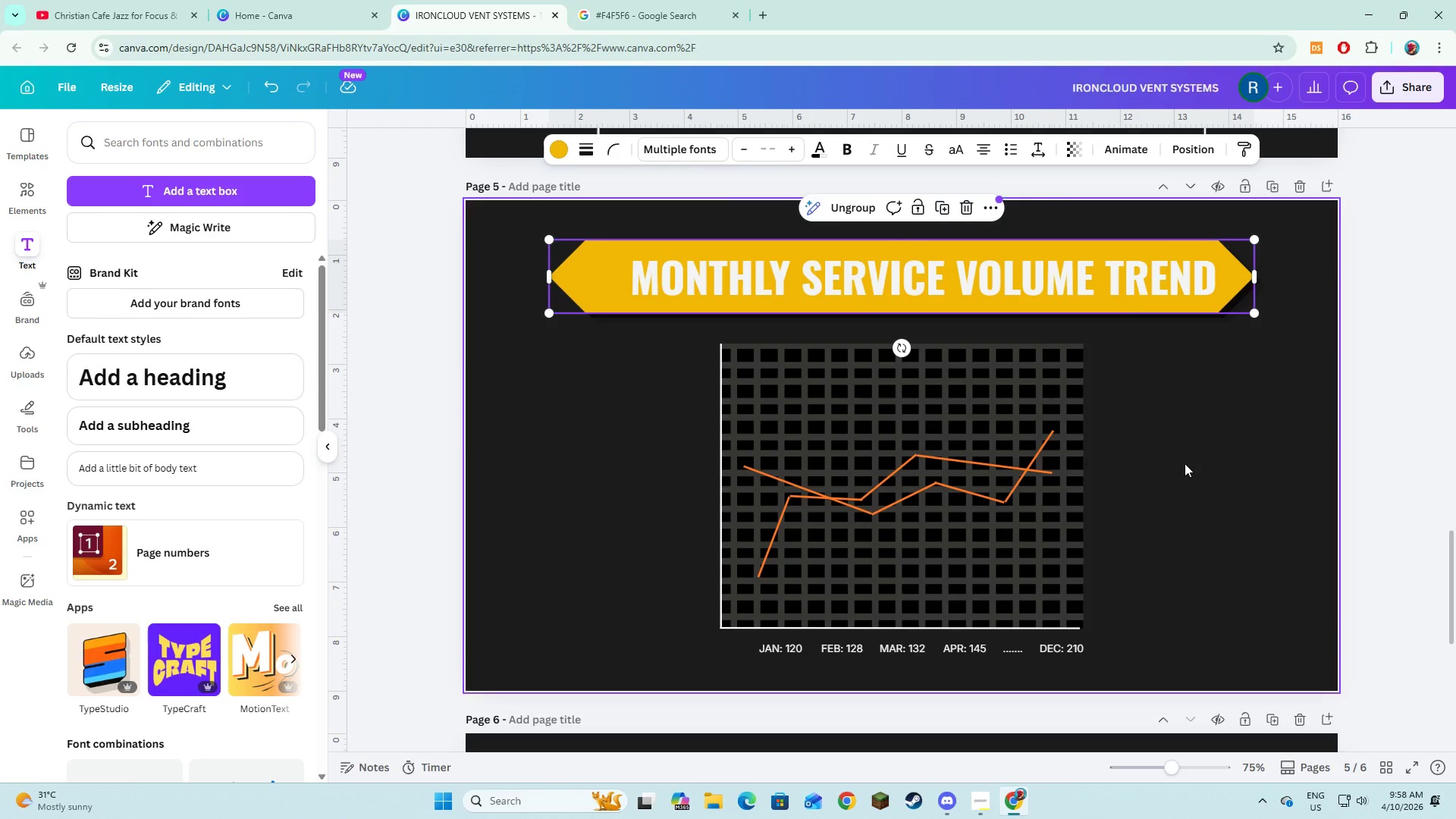 
left_click([1185, 463])
 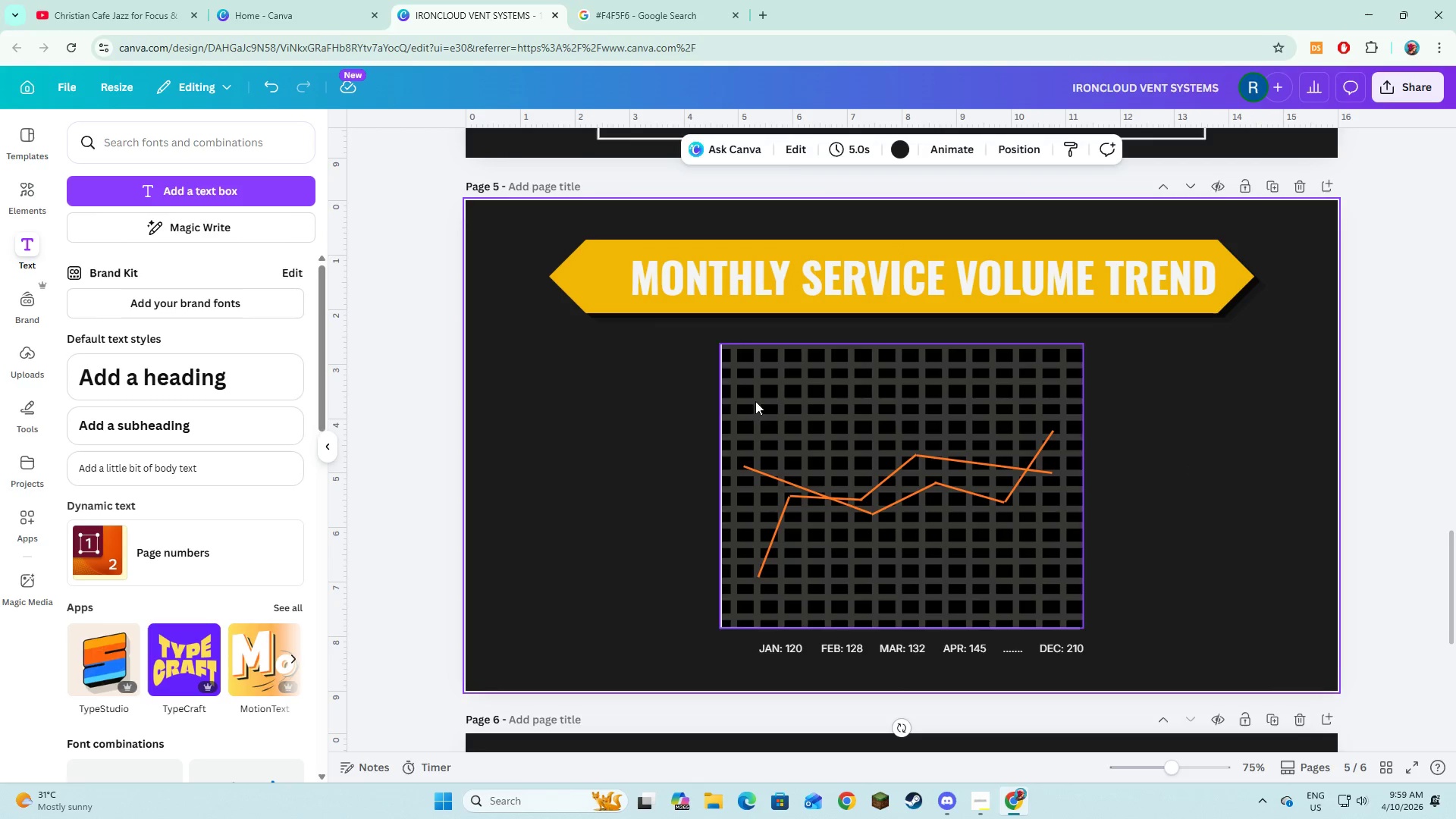 
left_click_drag(start_coordinate=[643, 347], to_coordinate=[1124, 660])
 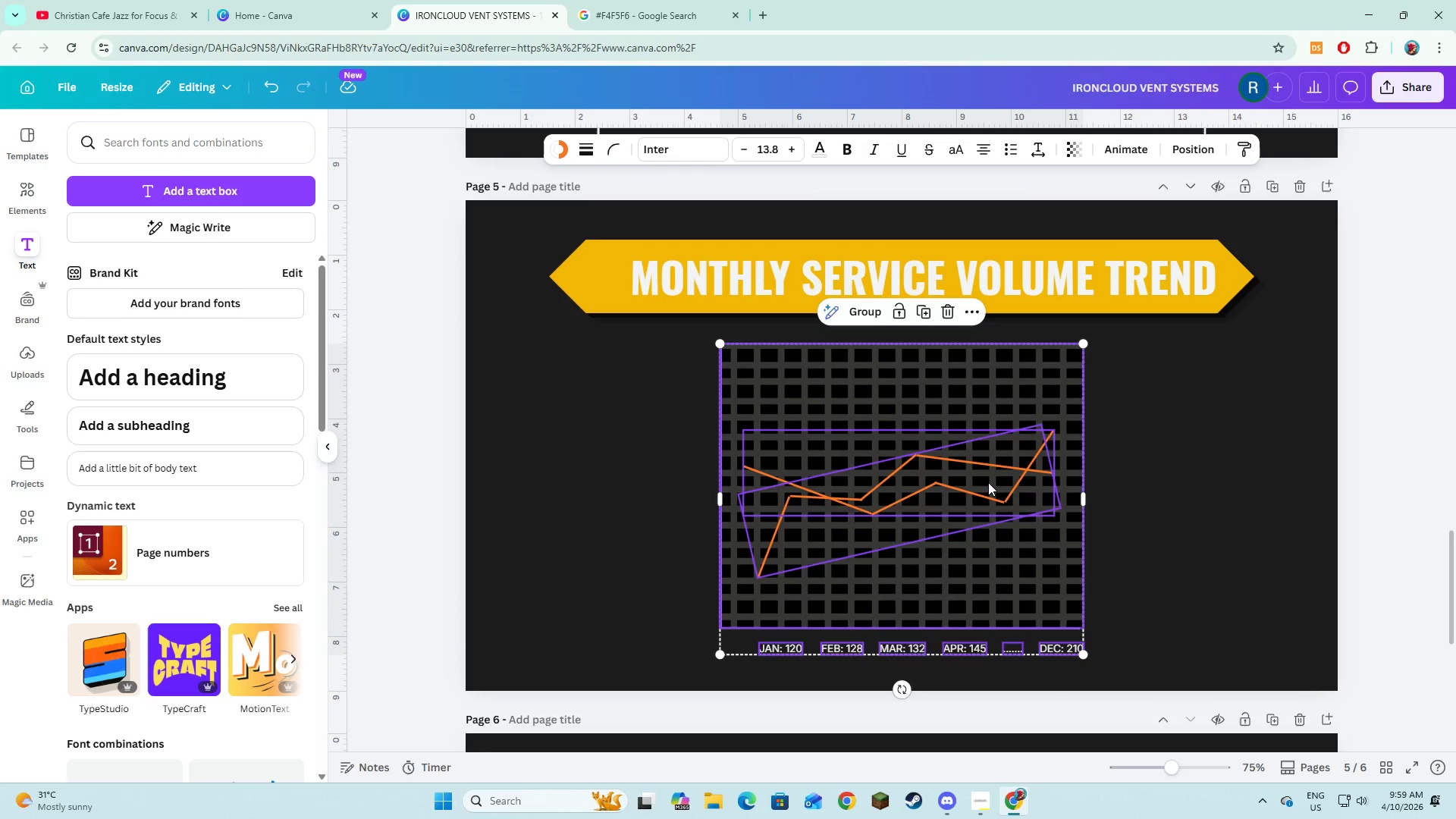 
left_click_drag(start_coordinate=[988, 482], to_coordinate=[818, 482])
 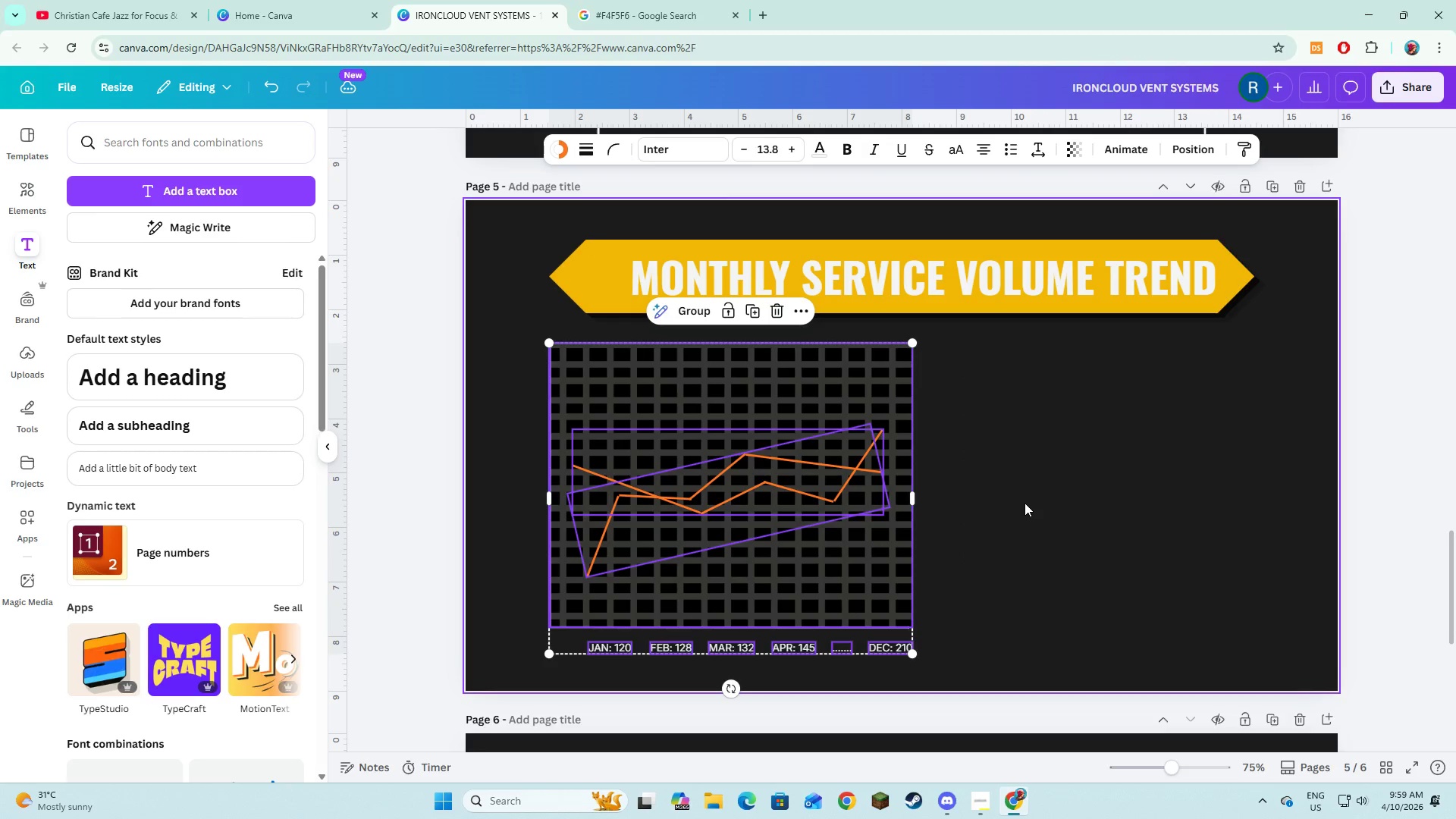 
left_click([1025, 503])
 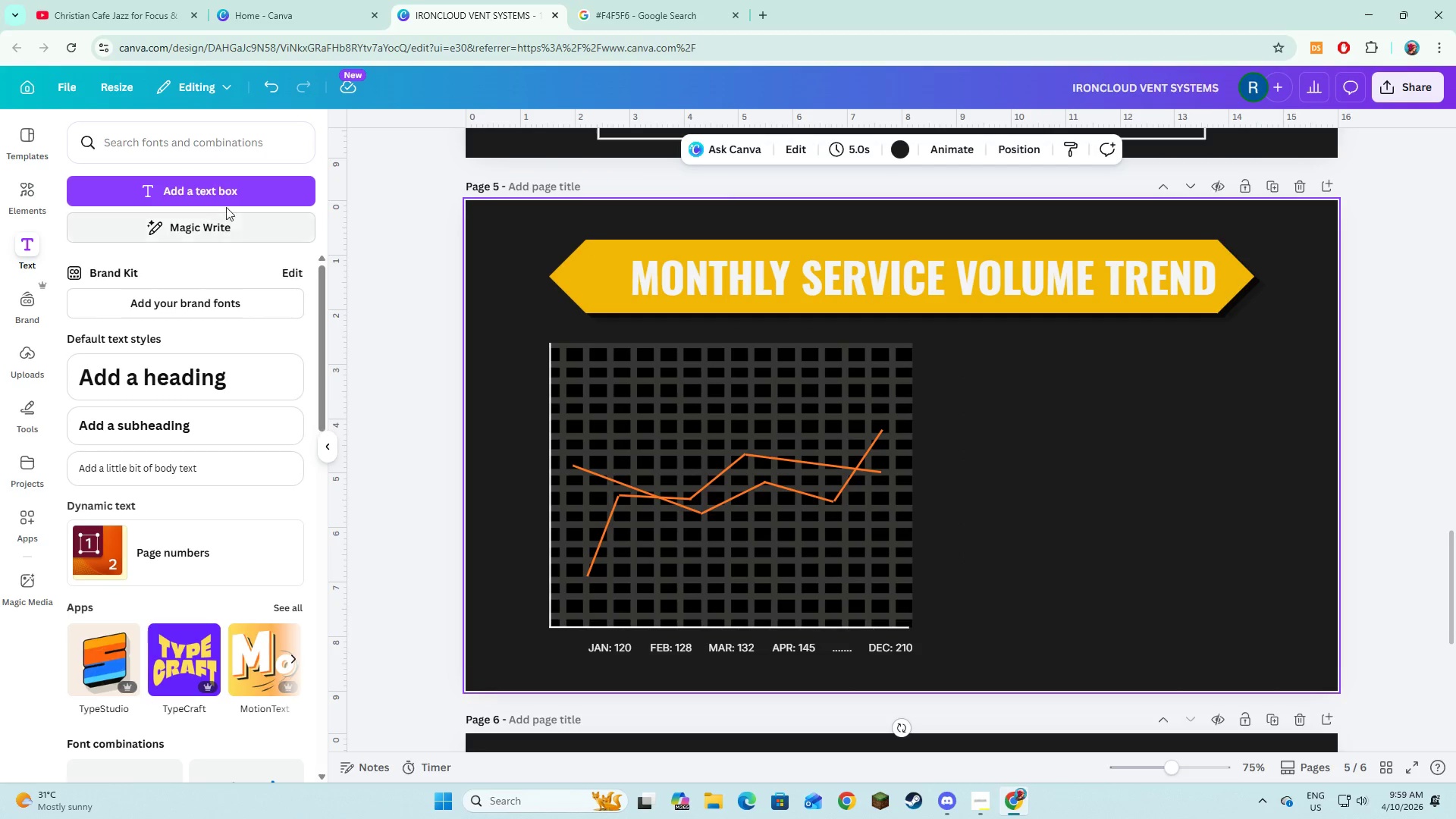 
left_click([228, 196])
 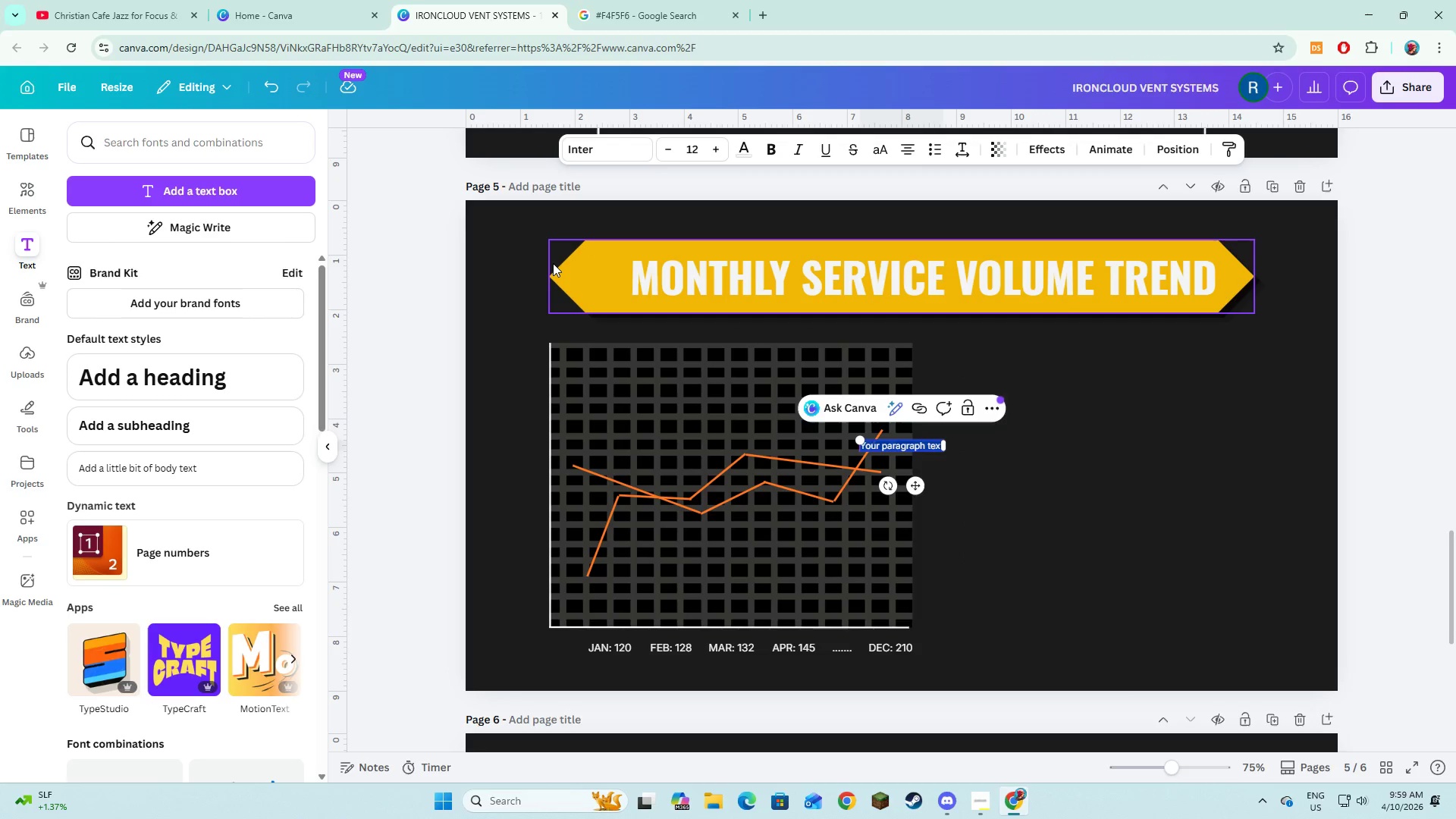 
type(Consiste)
 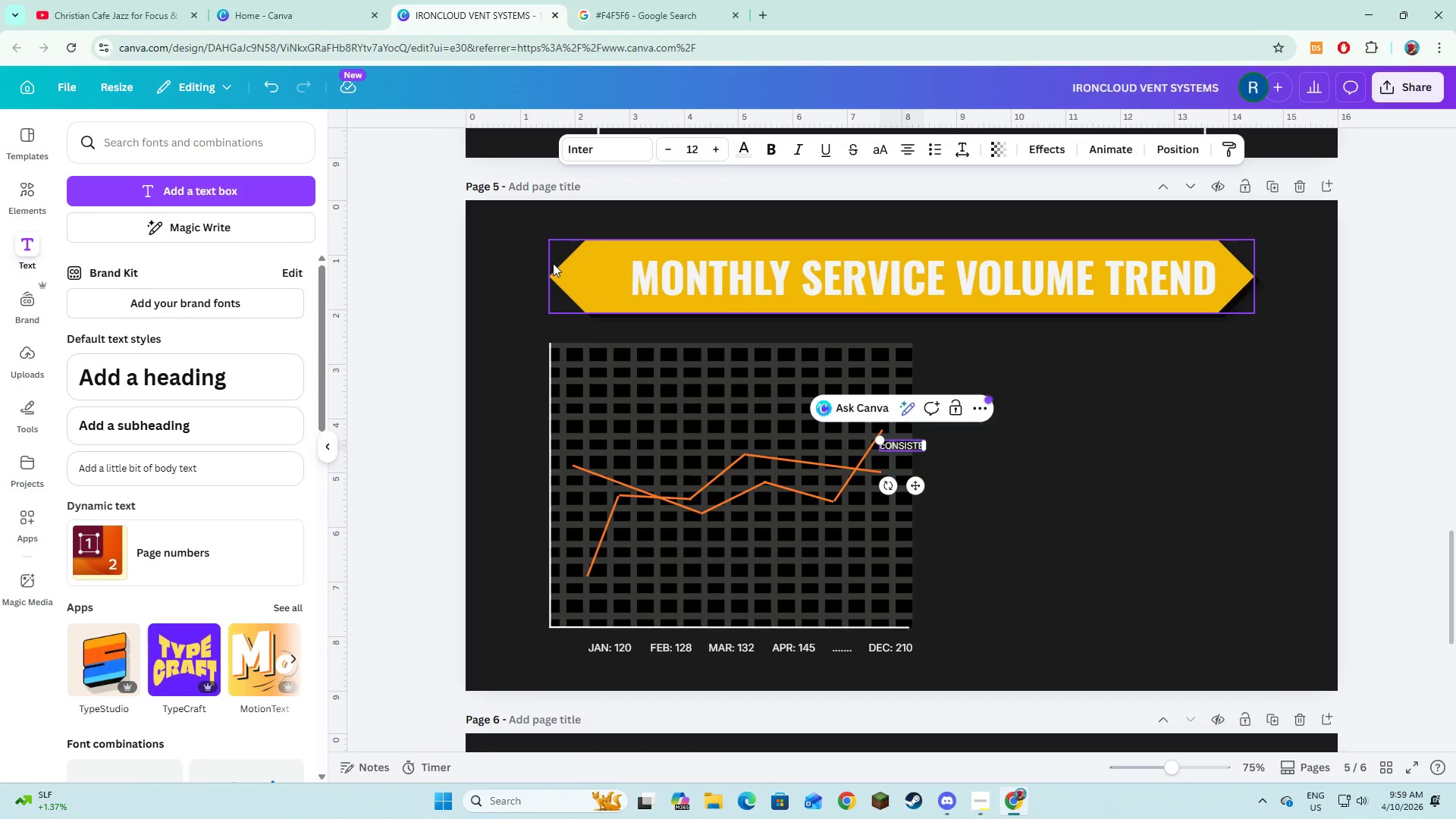 
key(Control+A)
 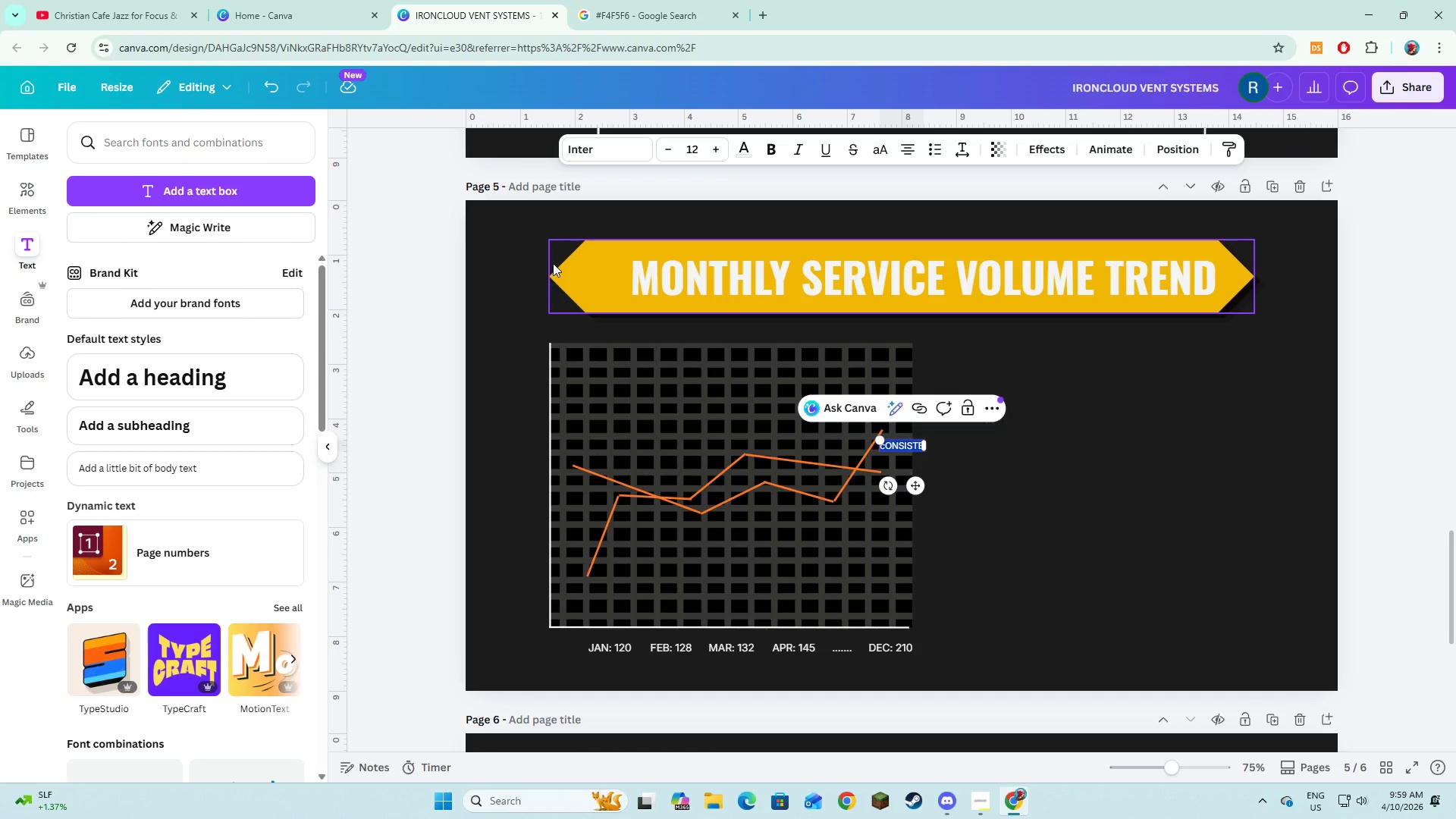 
type(CONSITENT GROWTH DRIVEN BY SEASONAL DEMAND AND EXPANDED SERVICE COVERAGE.)
 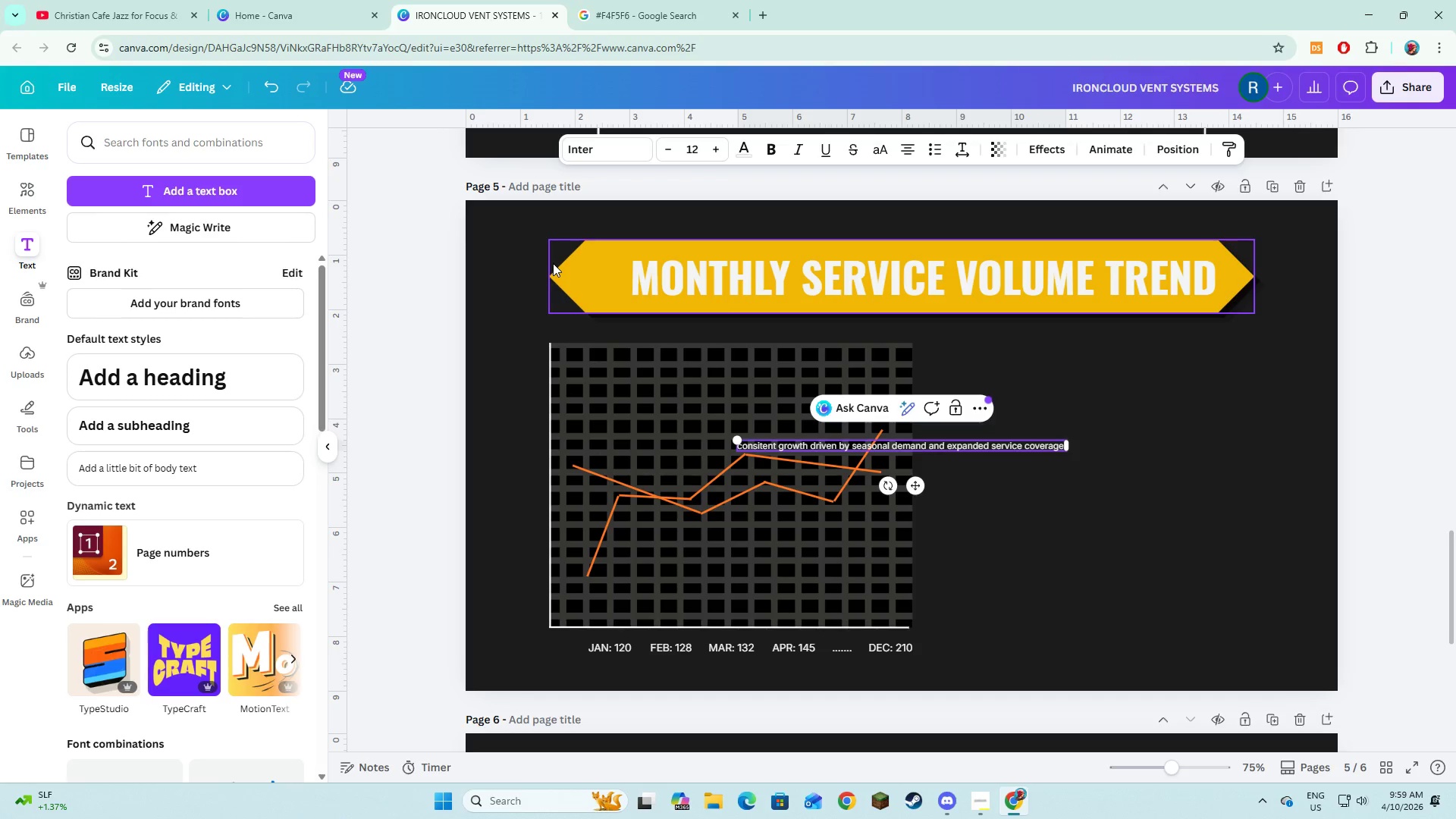 
key(Control+A)
 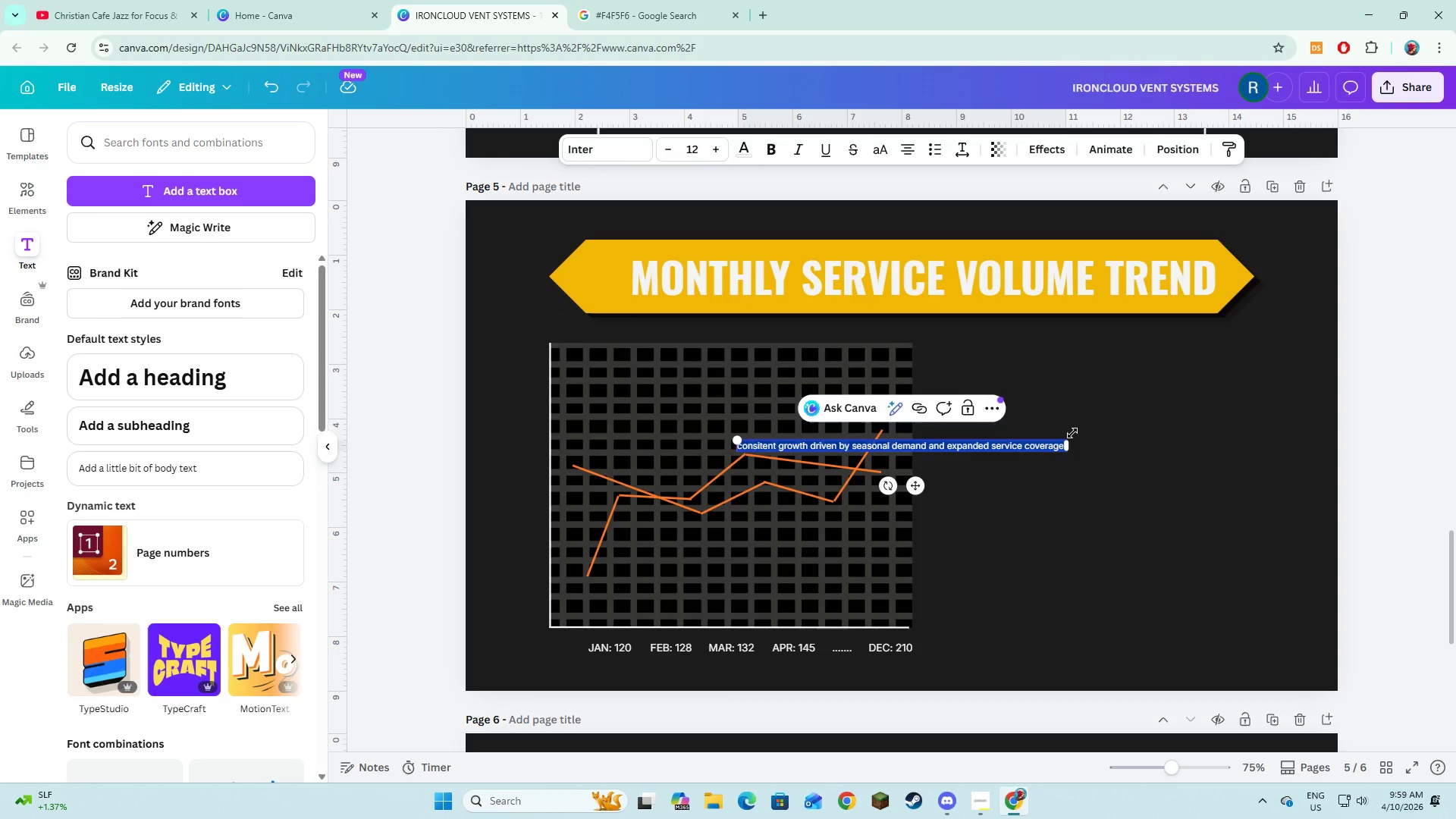 
left_click_drag(start_coordinate=[1069, 441], to_coordinate=[1055, 454])
 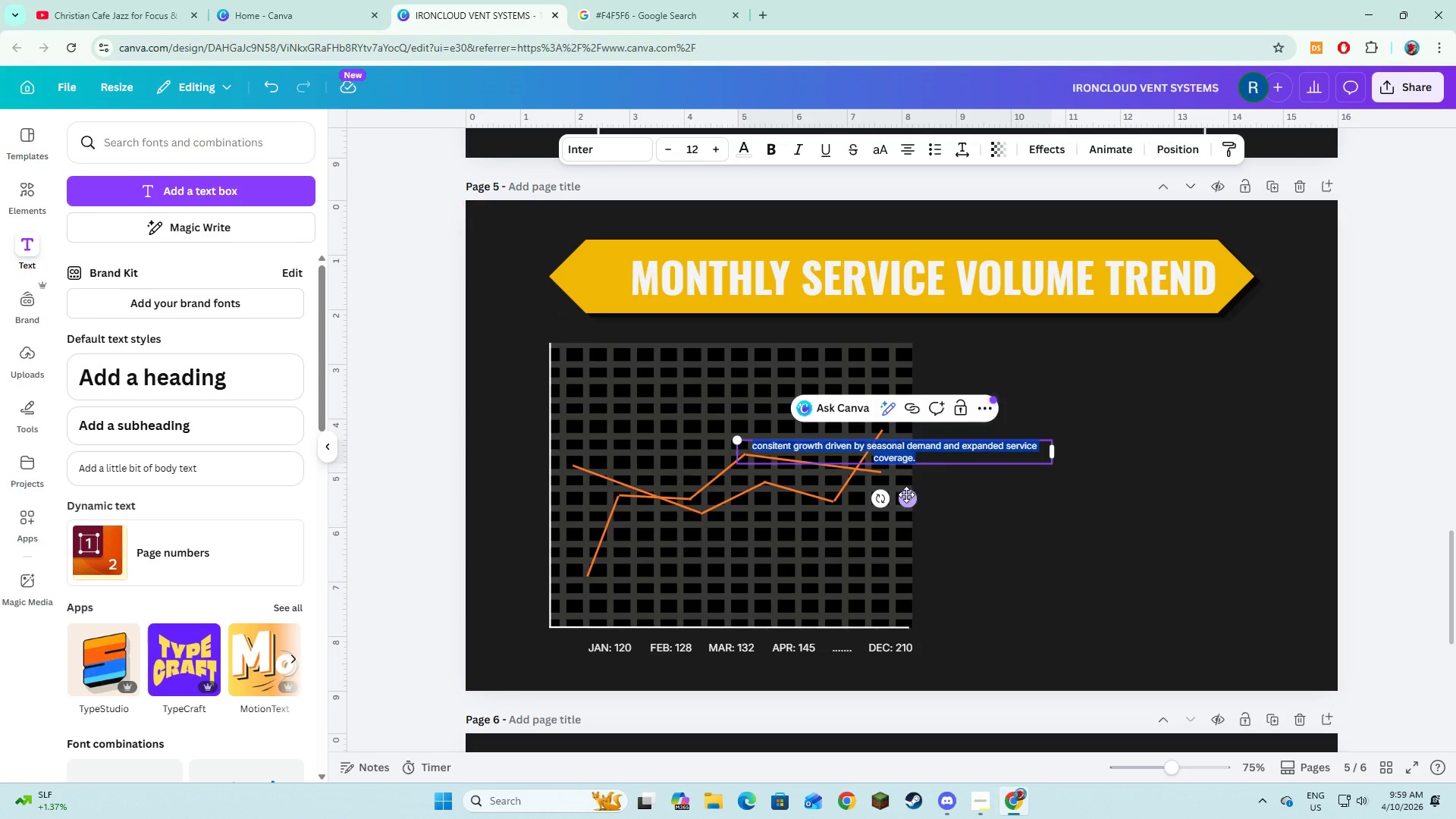 
left_click_drag(start_coordinate=[906, 495], to_coordinate=[1111, 513])
 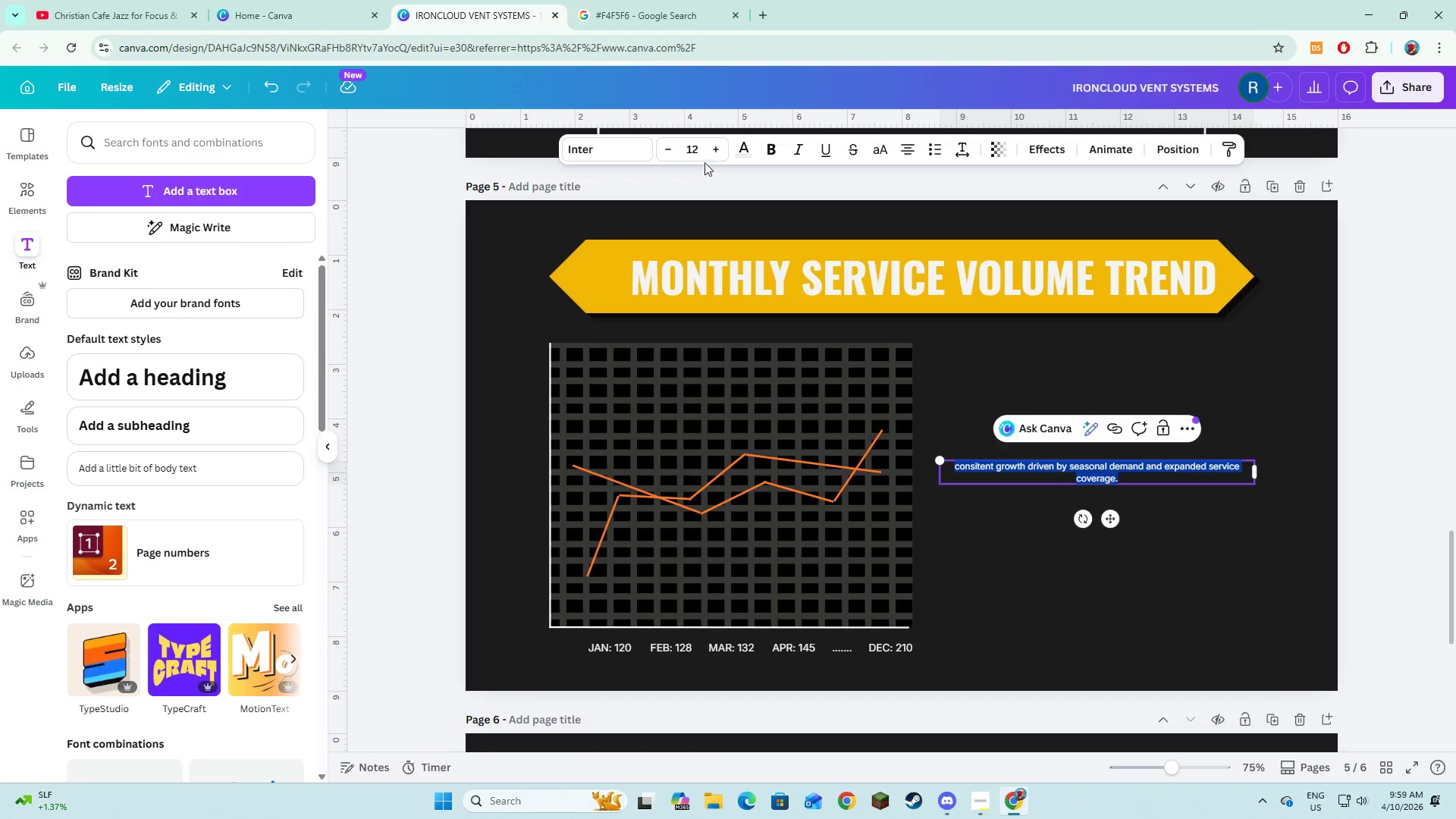 
double_click([720, 152])
 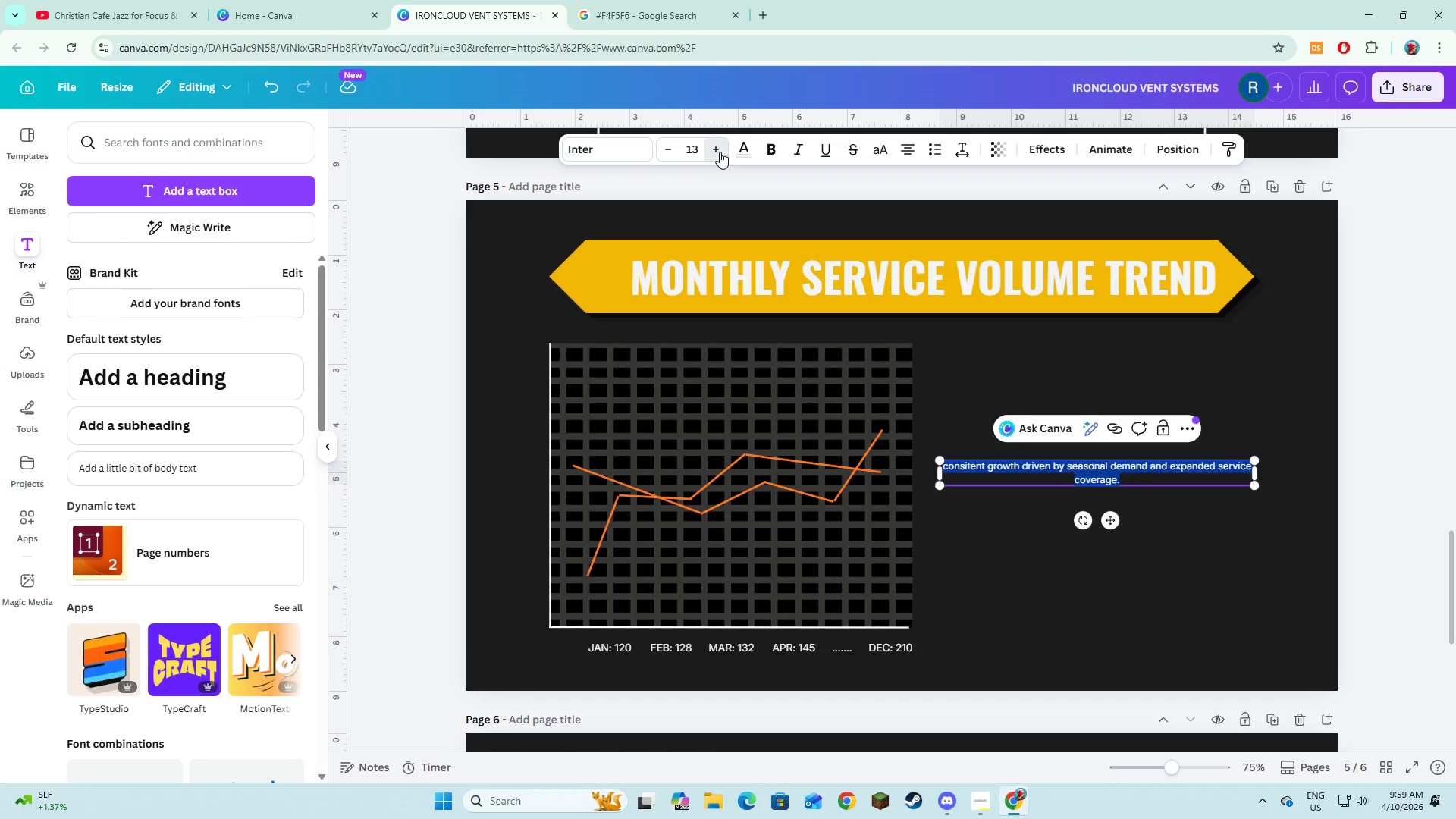 
triple_click([720, 152])
 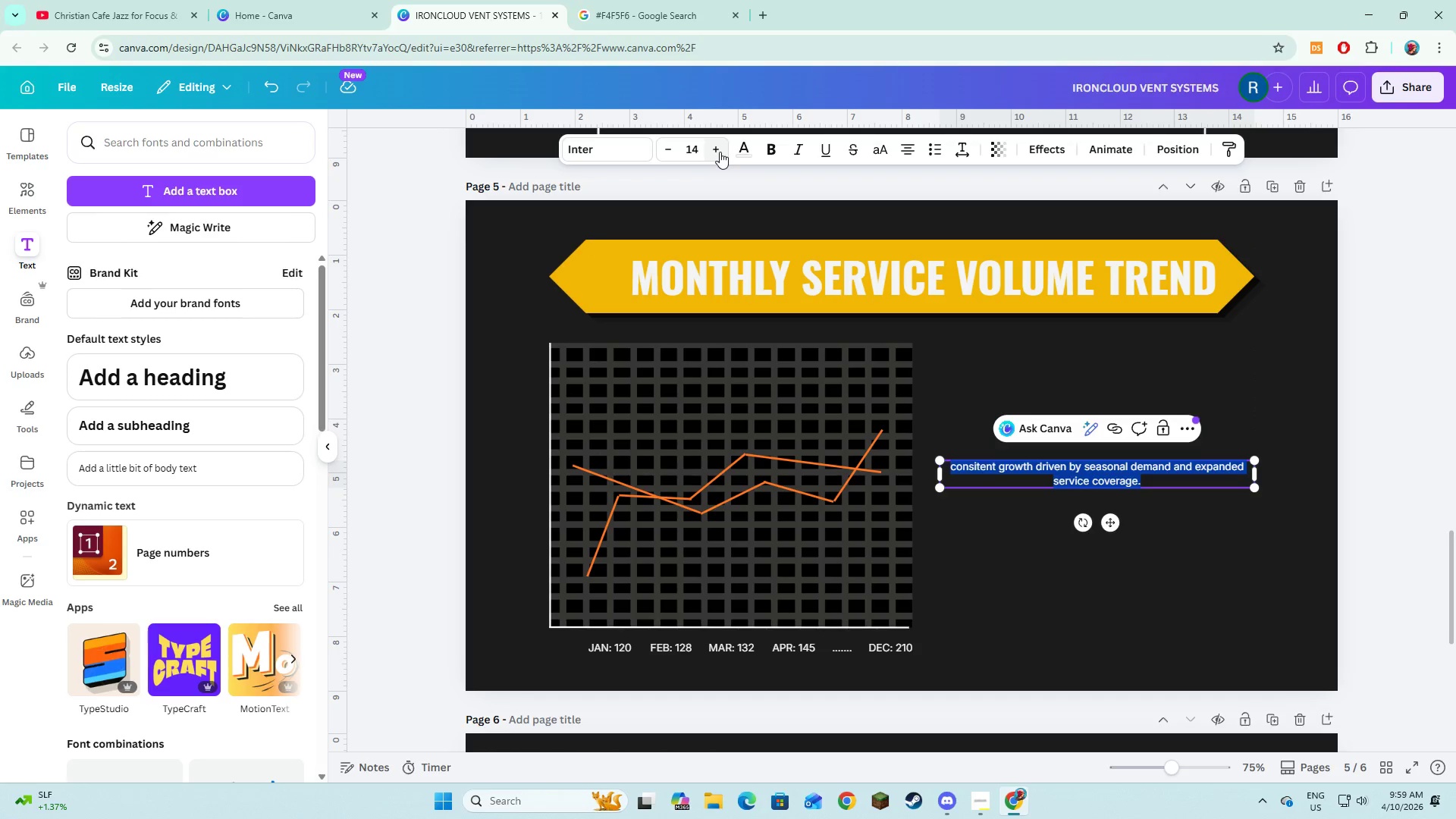 
triple_click([720, 152])
 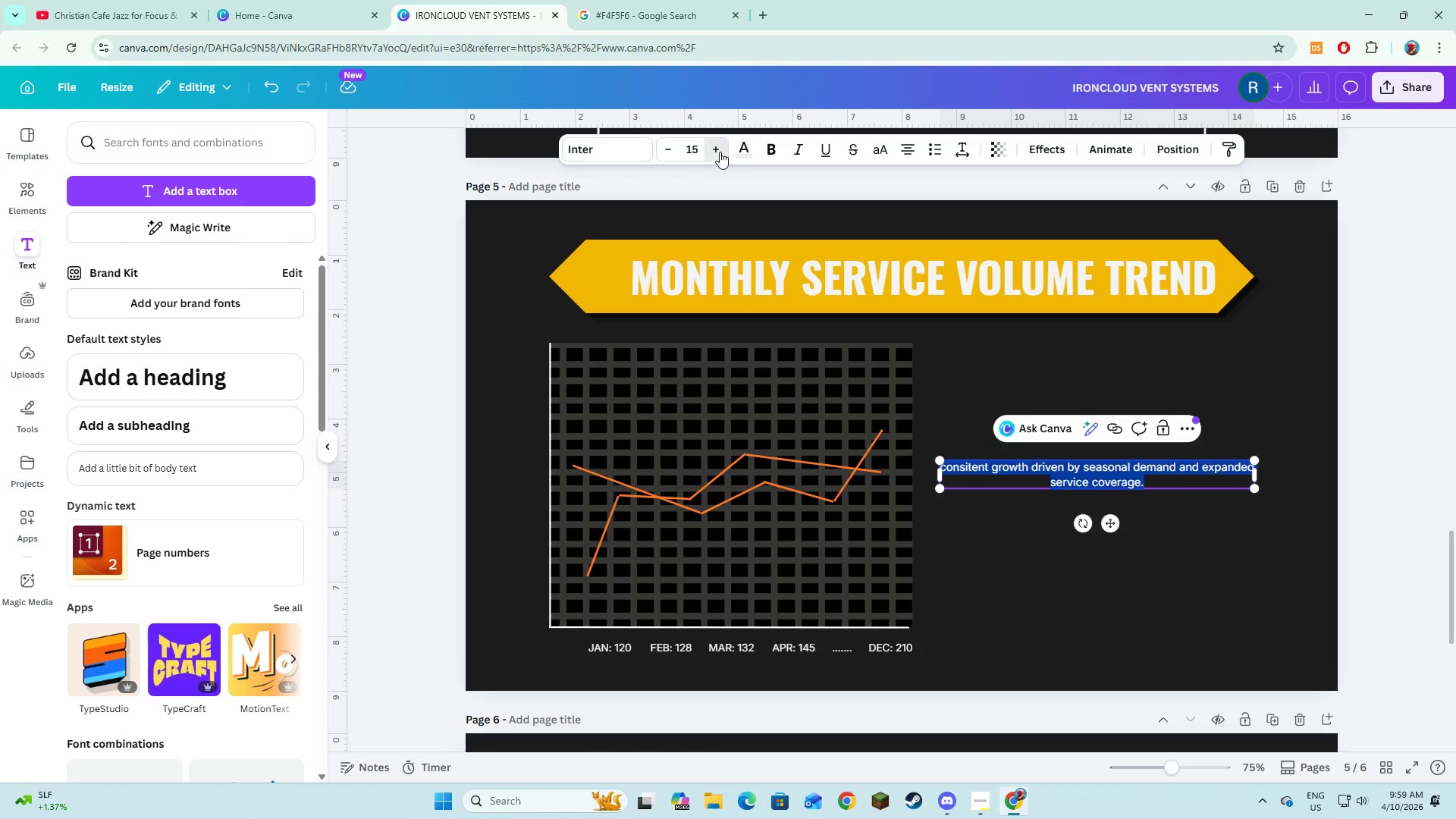 
triple_click([720, 152])
 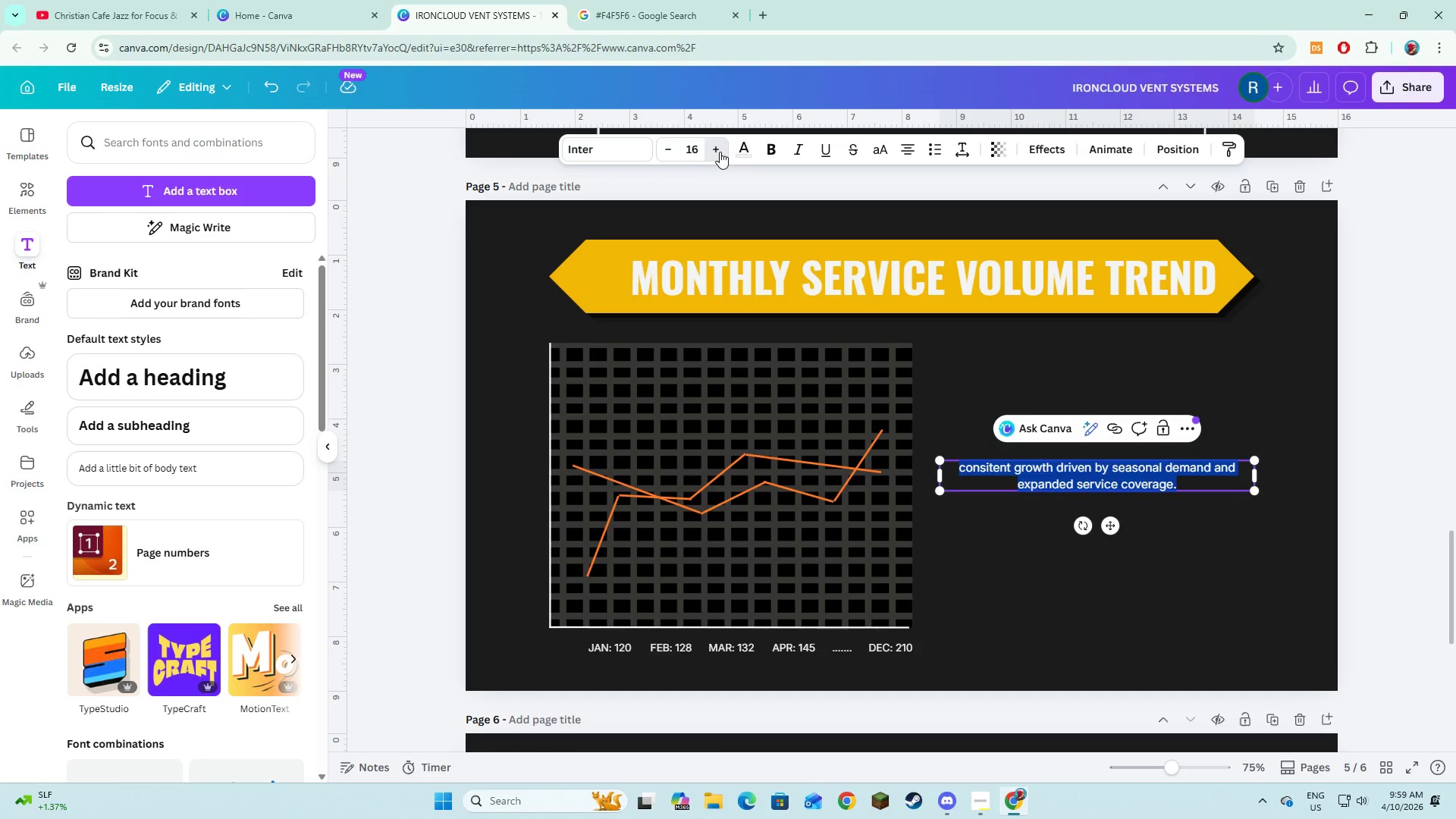 
triple_click([720, 152])
 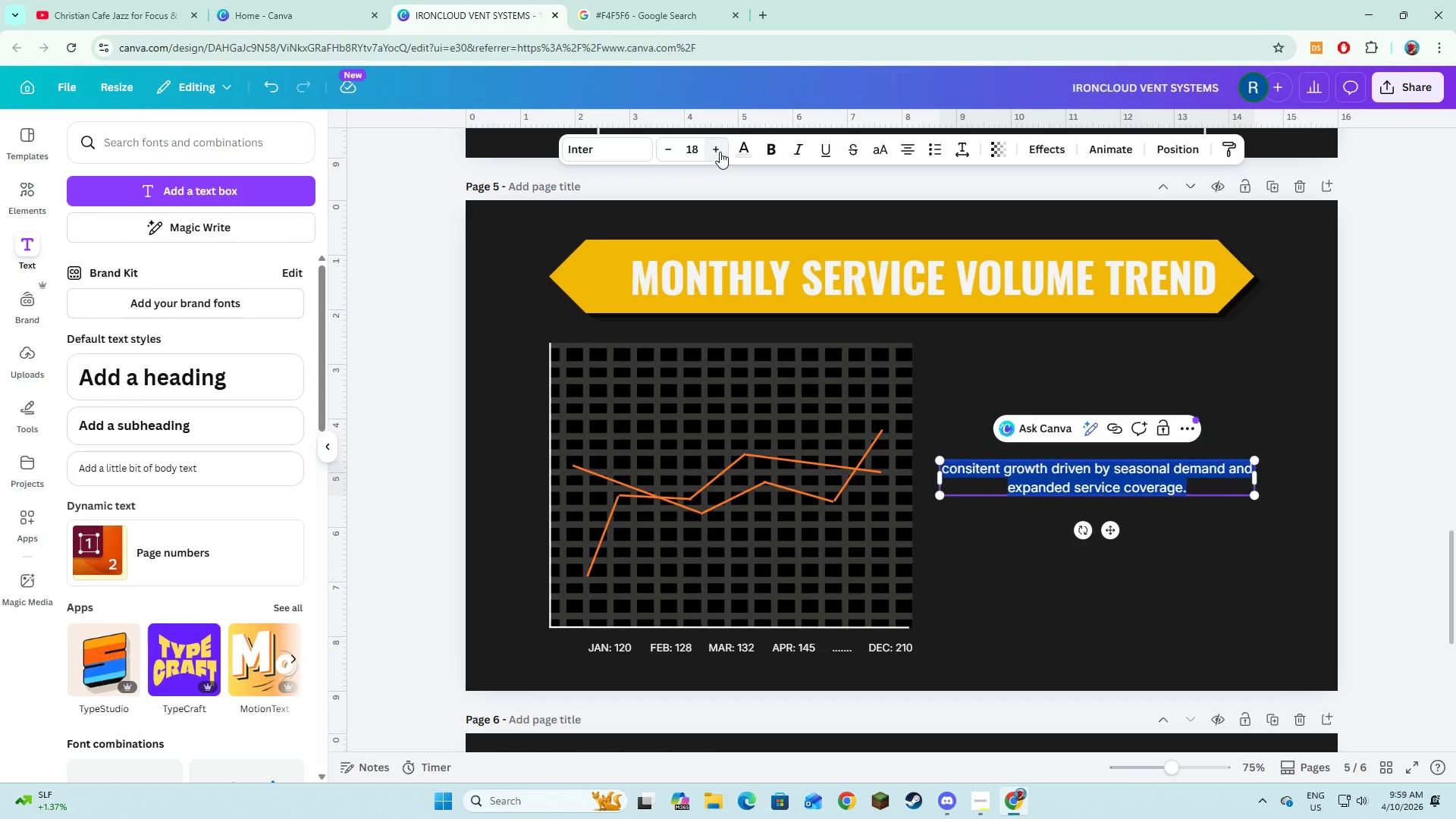 
triple_click([720, 152])
 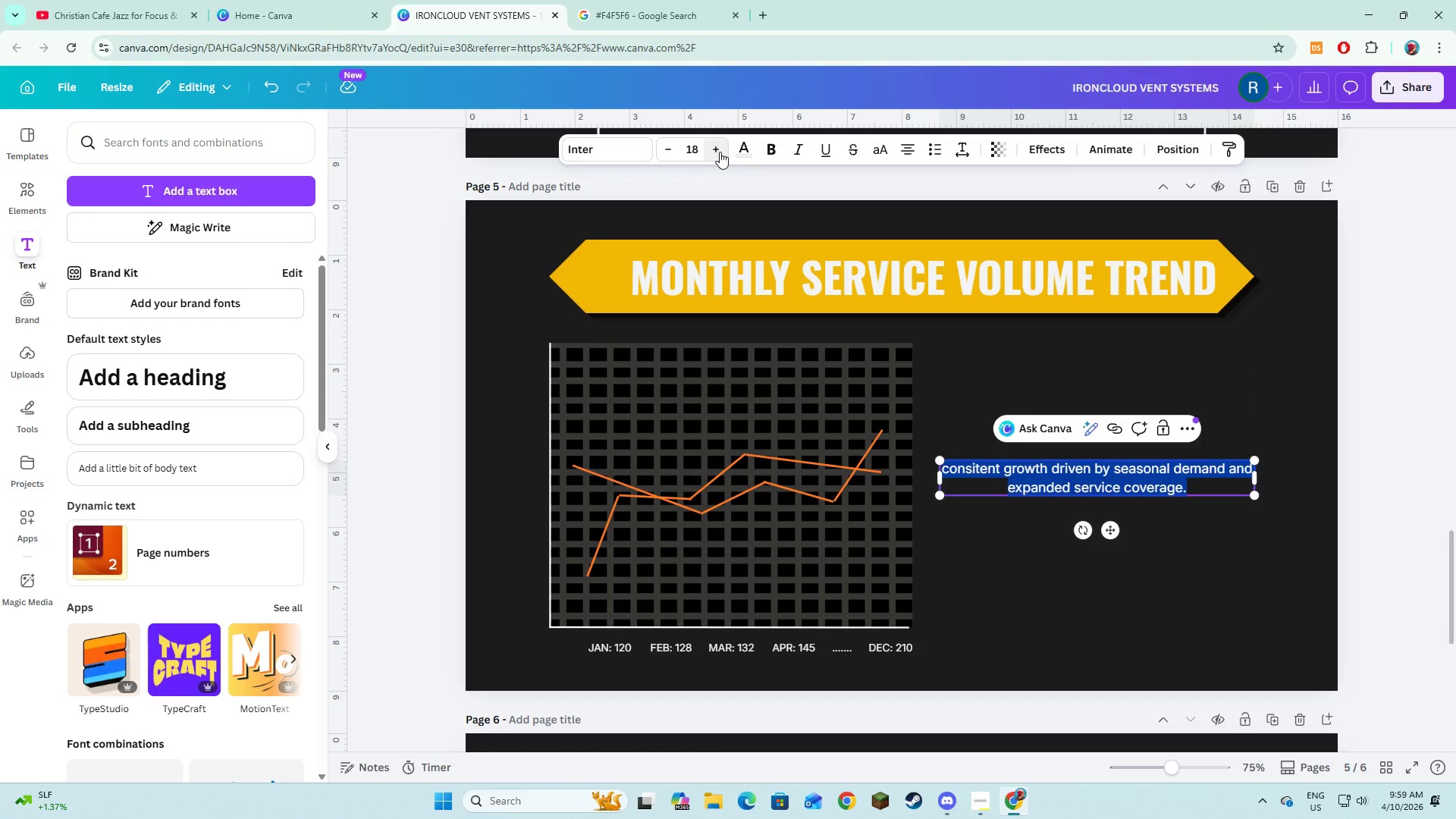 
triple_click([720, 152])
 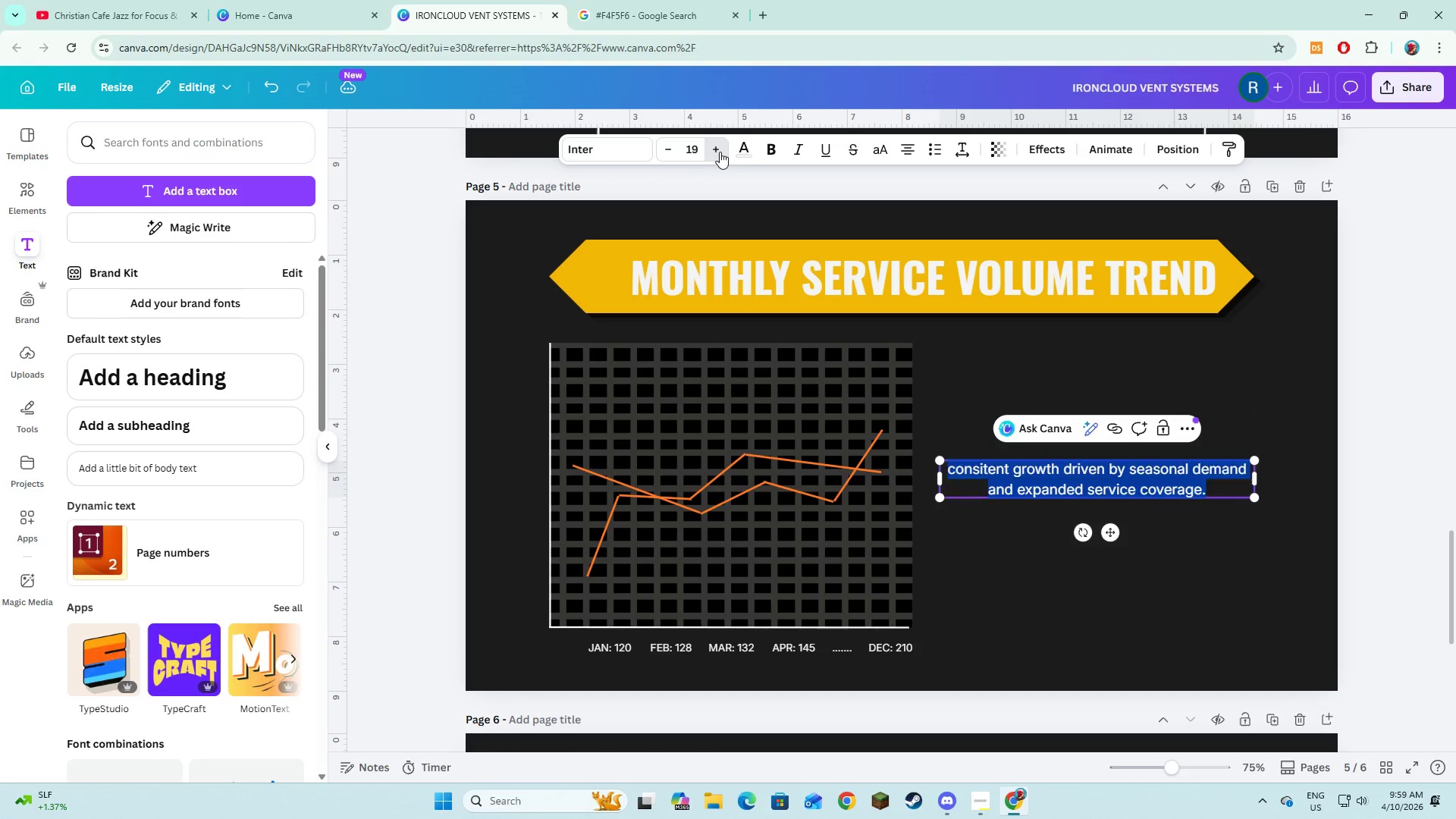 
triple_click([720, 152])
 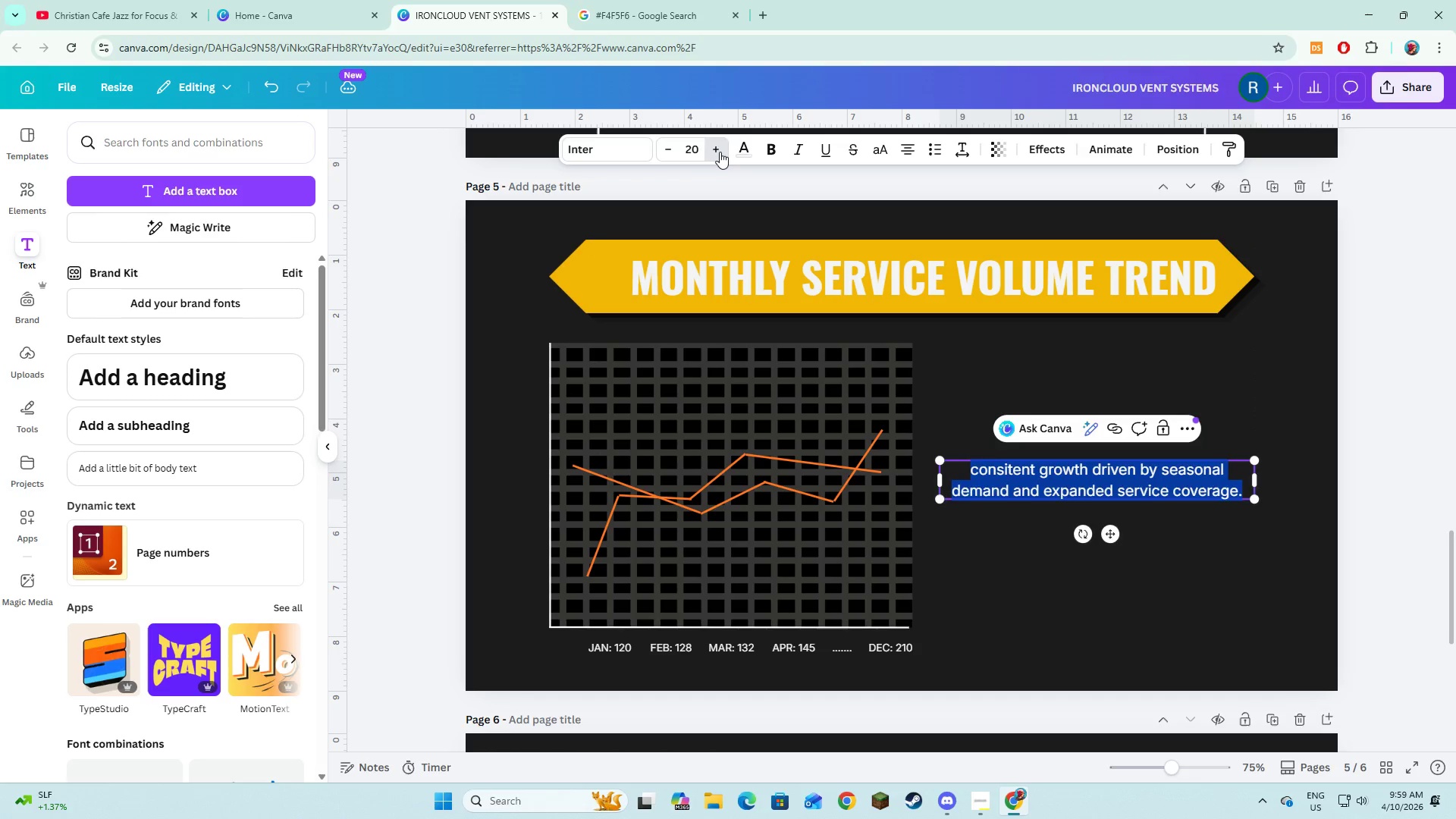 
triple_click([720, 152])
 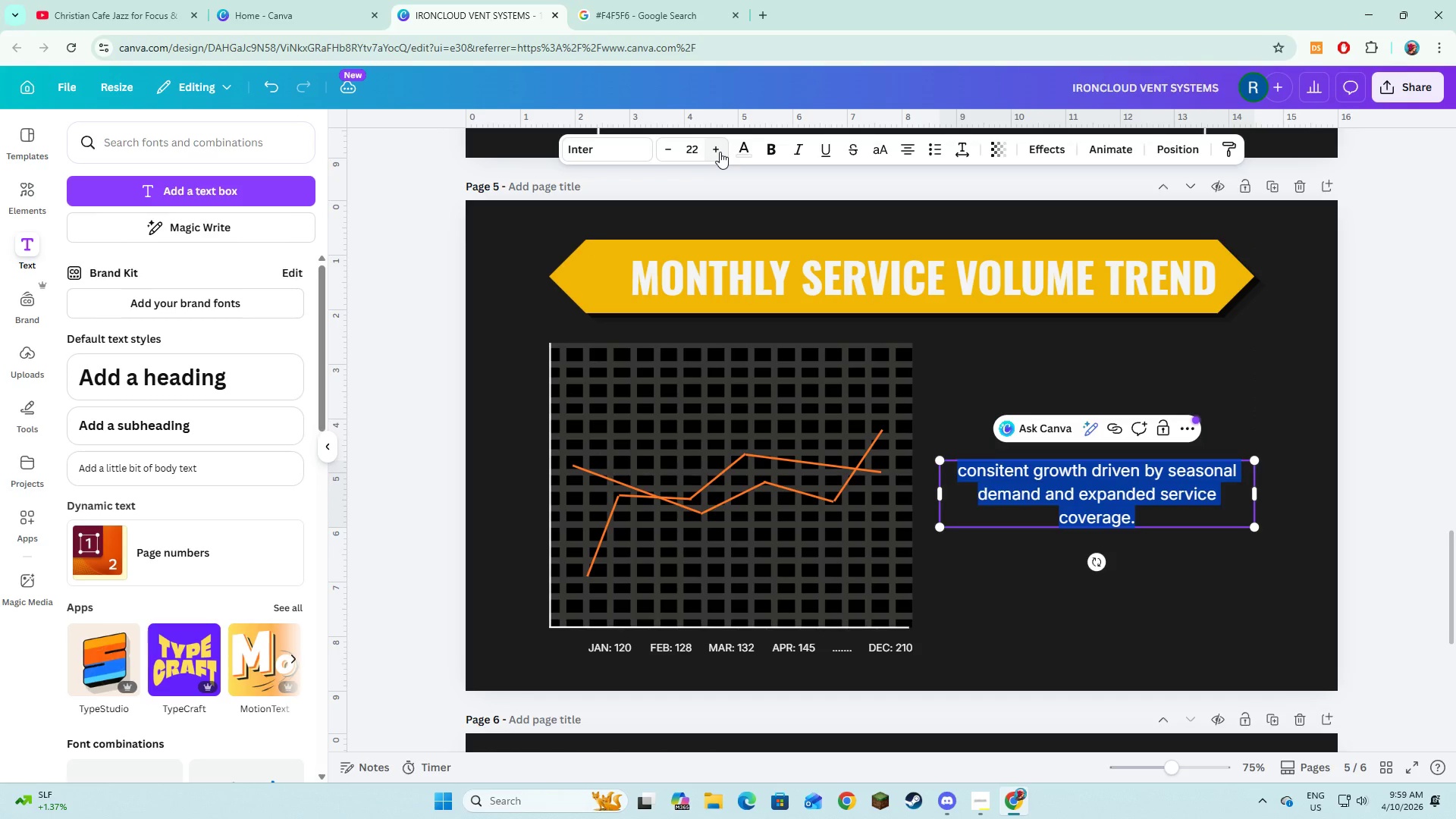 
triple_click([720, 152])
 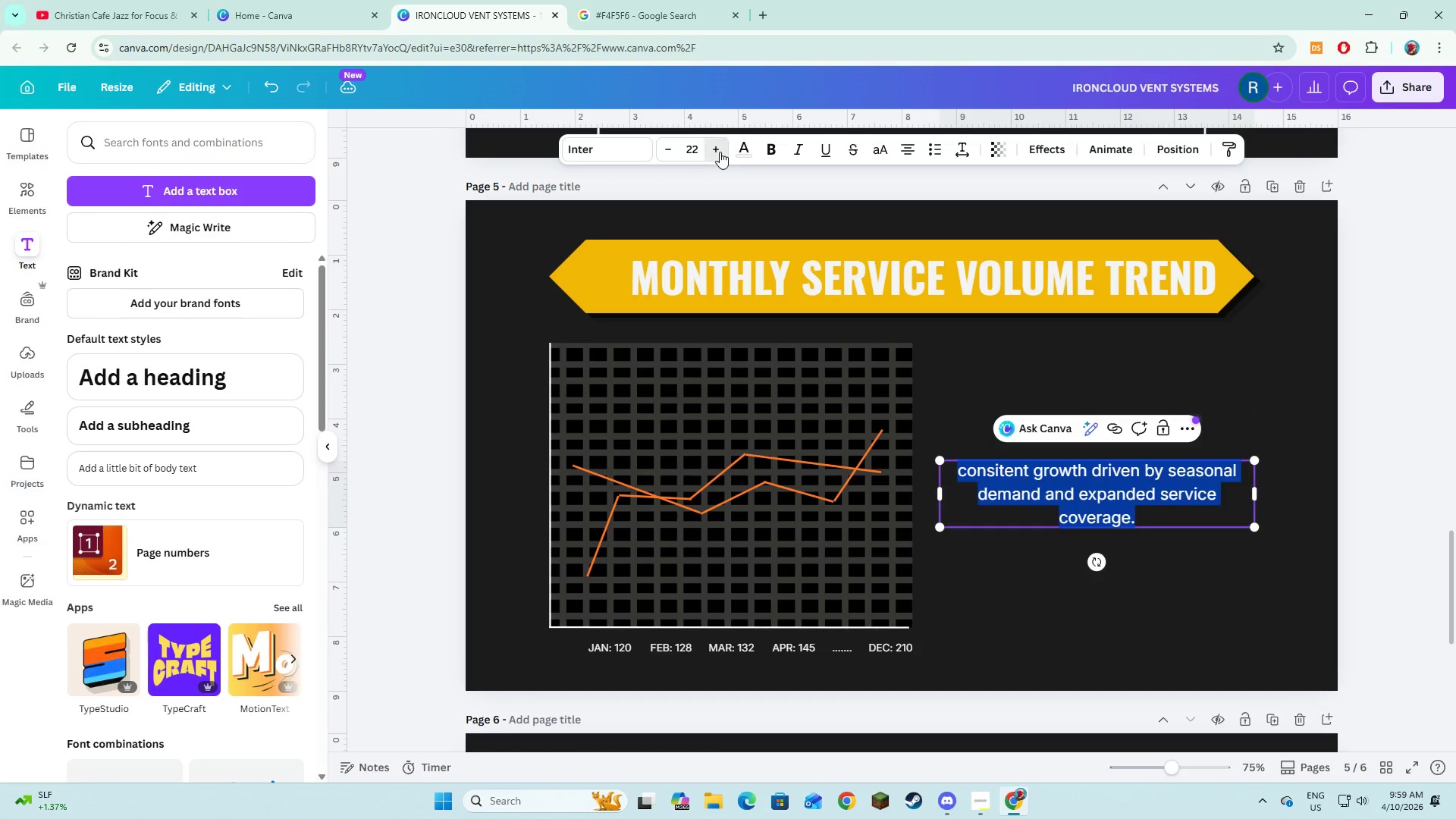 
triple_click([720, 152])
 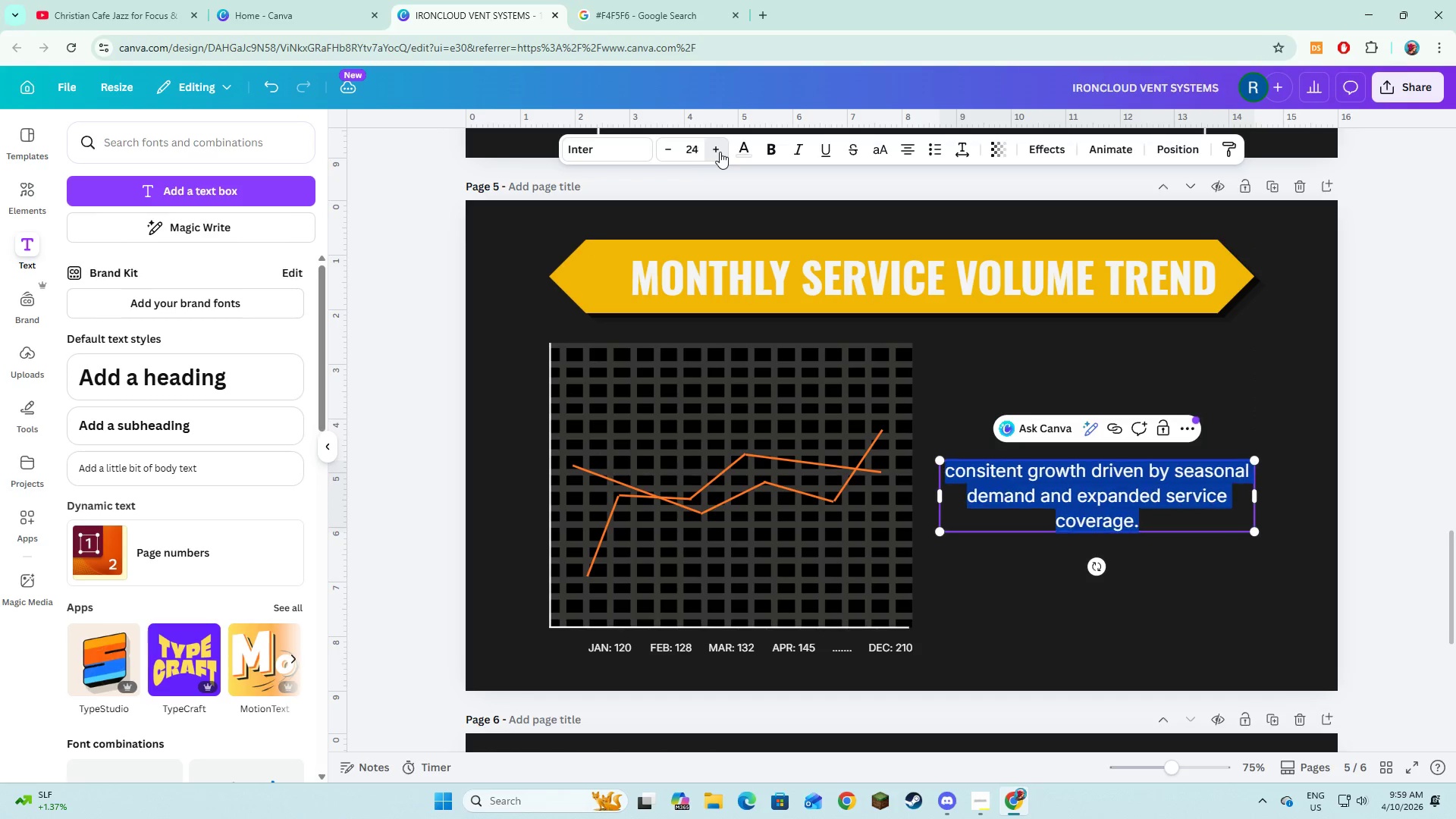 
triple_click([720, 152])
 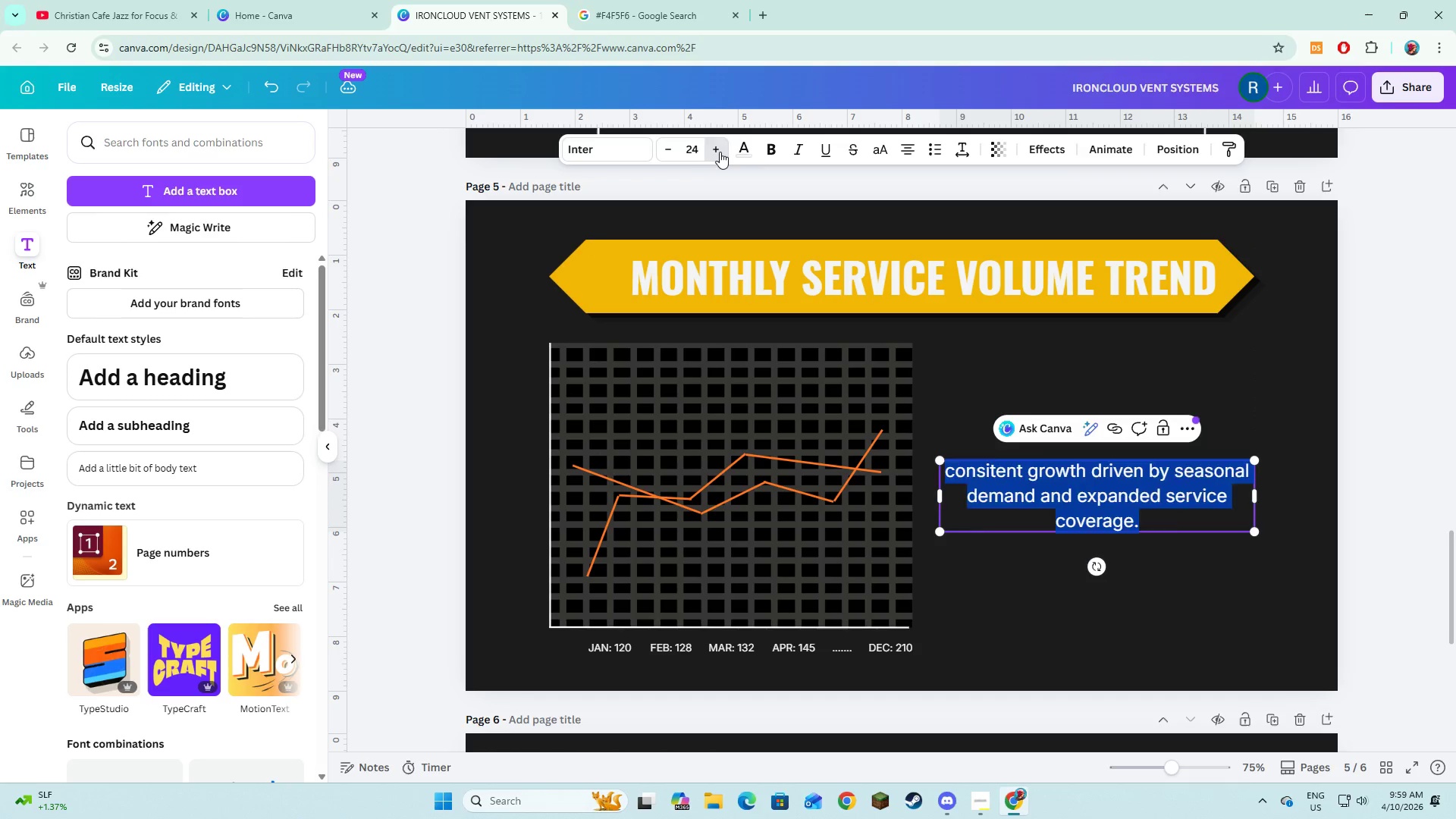 
triple_click([720, 152])
 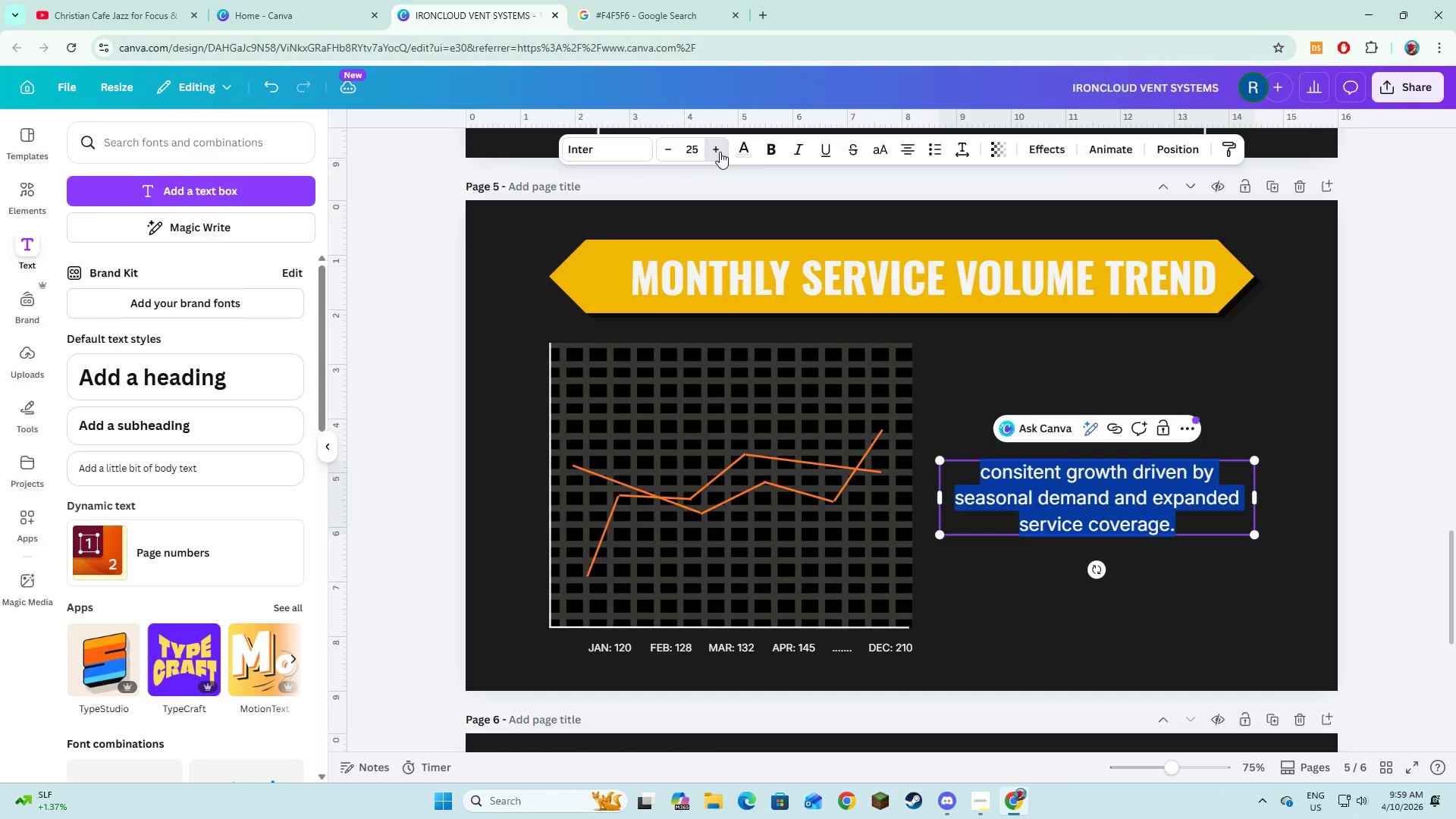 
triple_click([720, 152])
 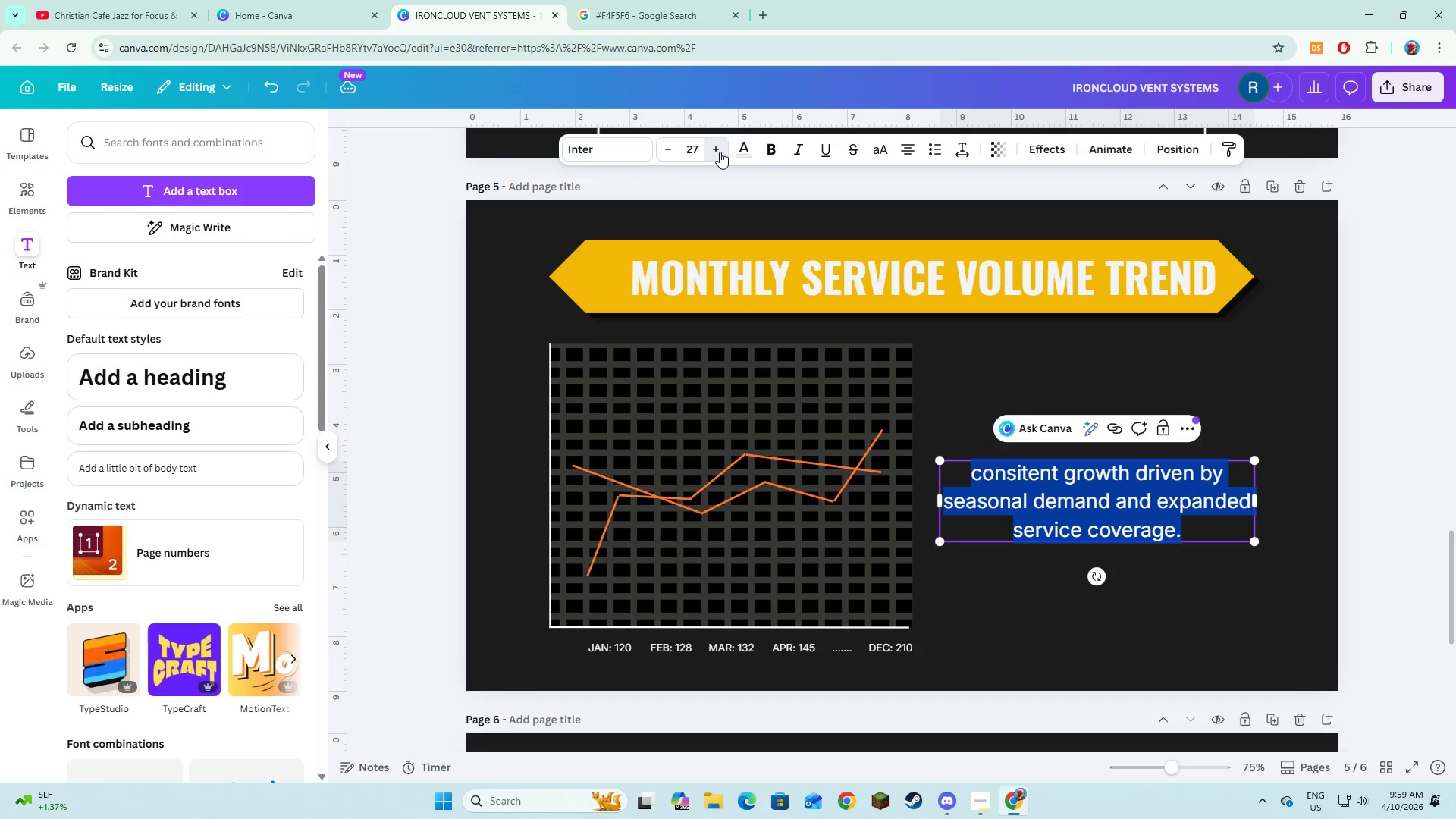 
triple_click([720, 152])
 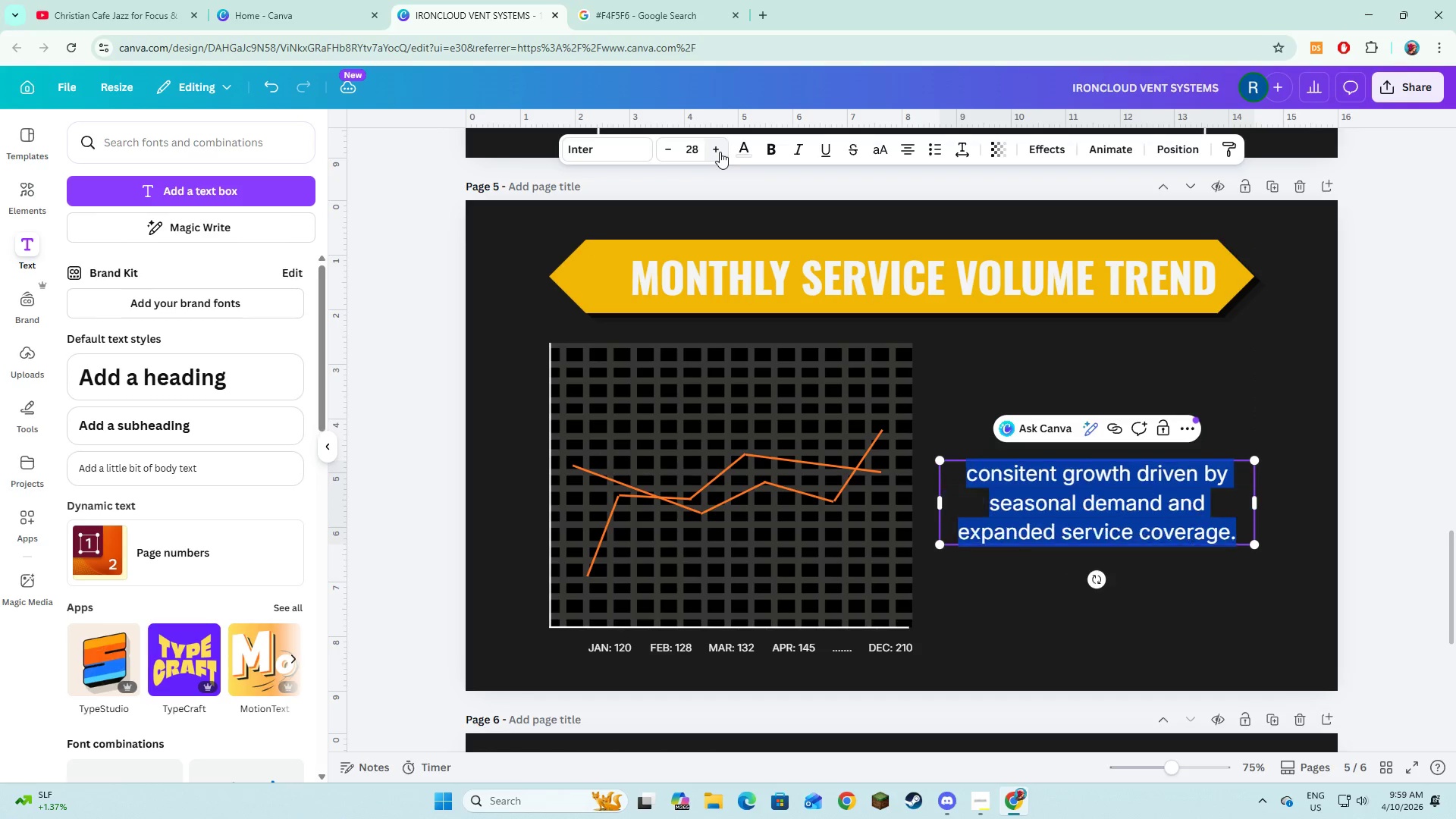 
triple_click([720, 152])
 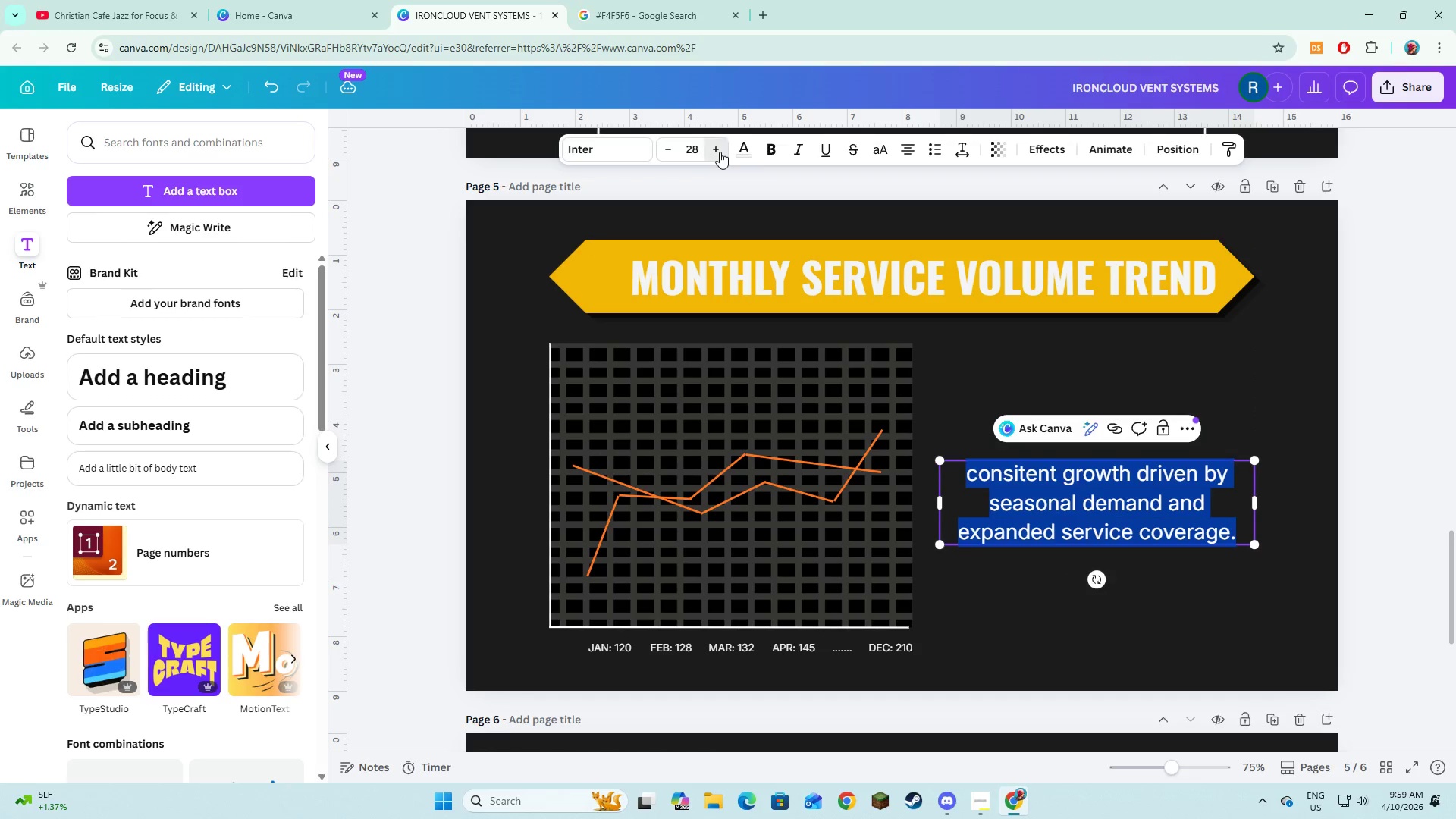 
triple_click([720, 152])
 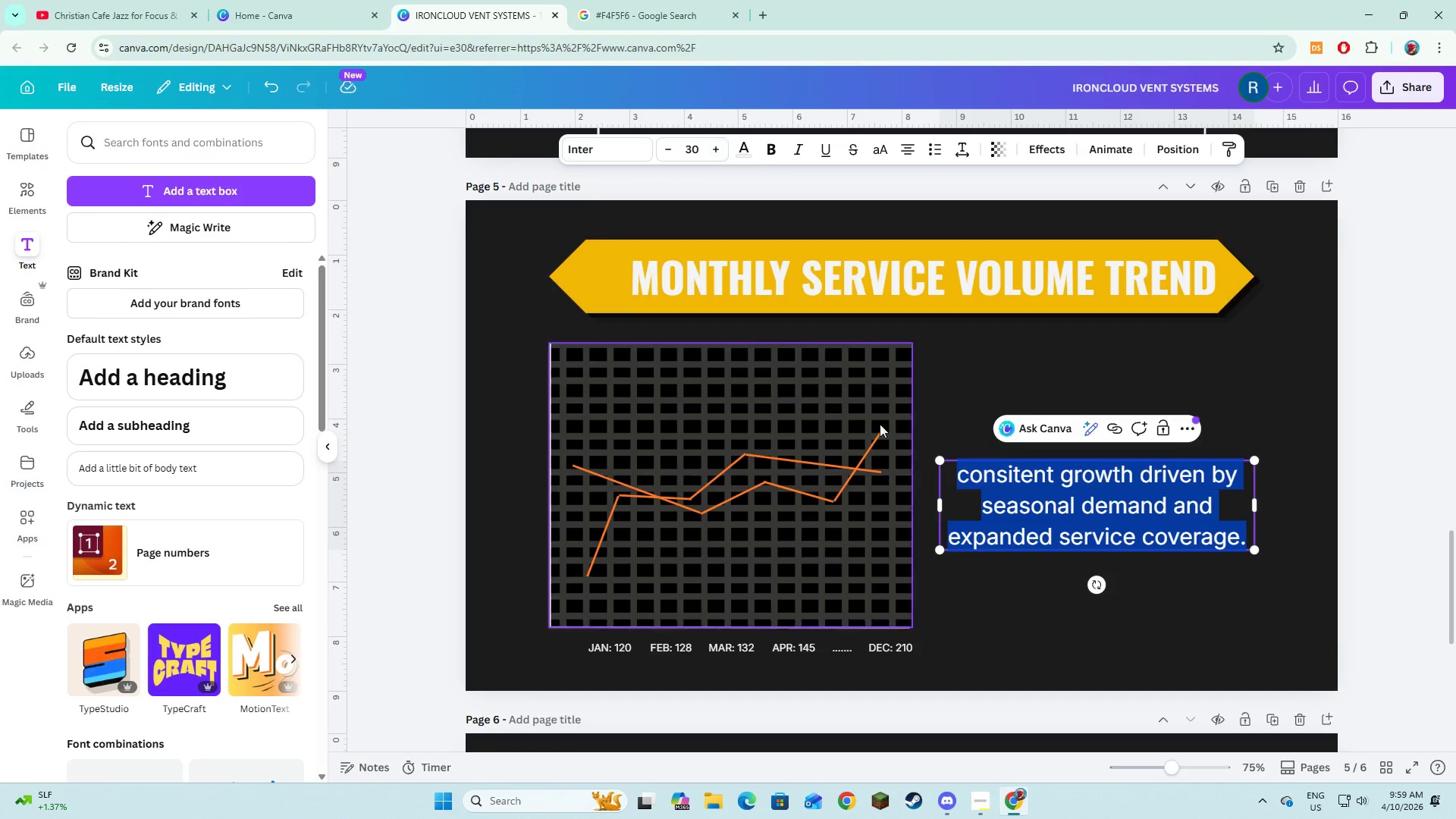 
left_click([994, 580])
 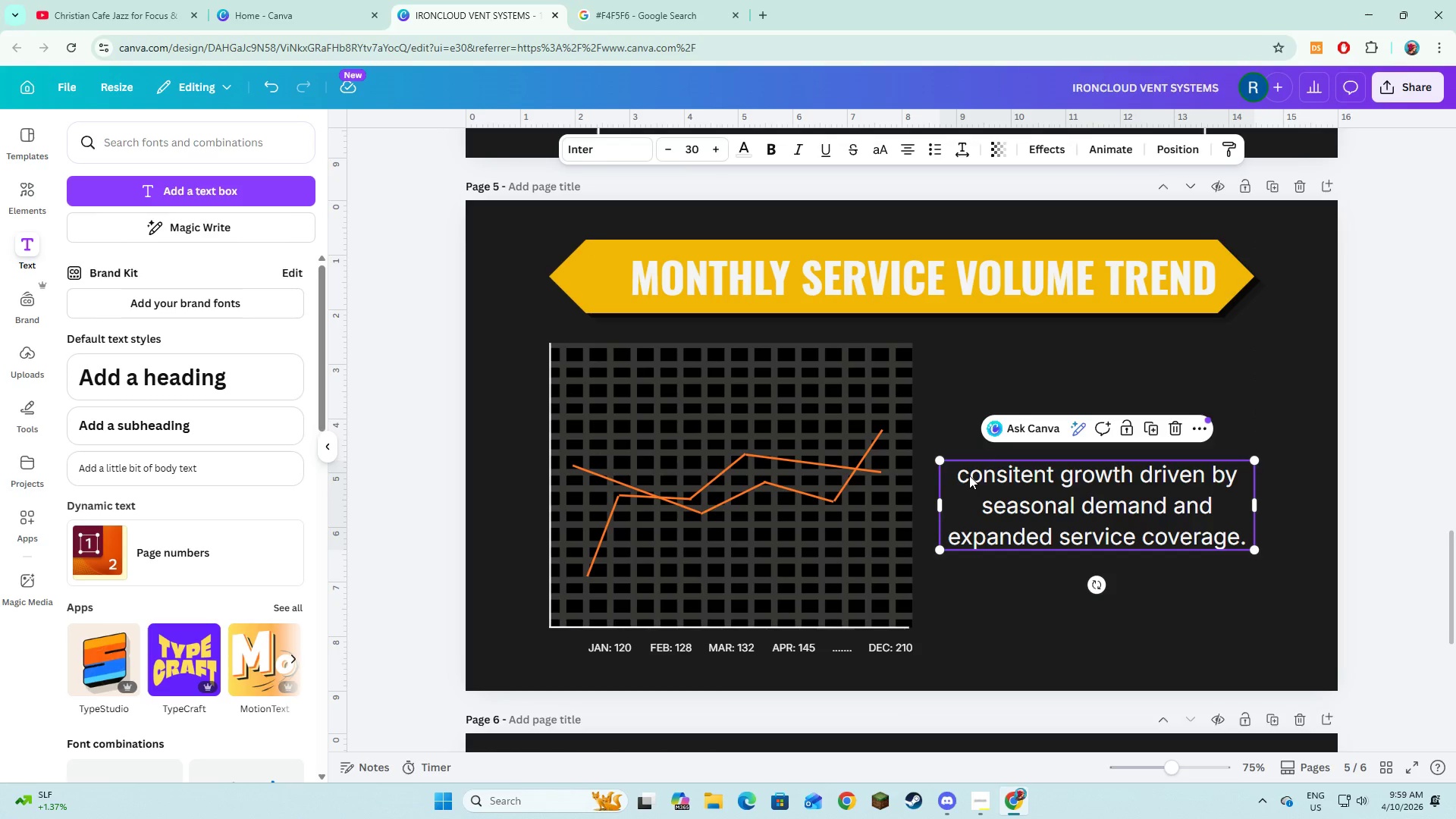 
double_click([969, 475])
 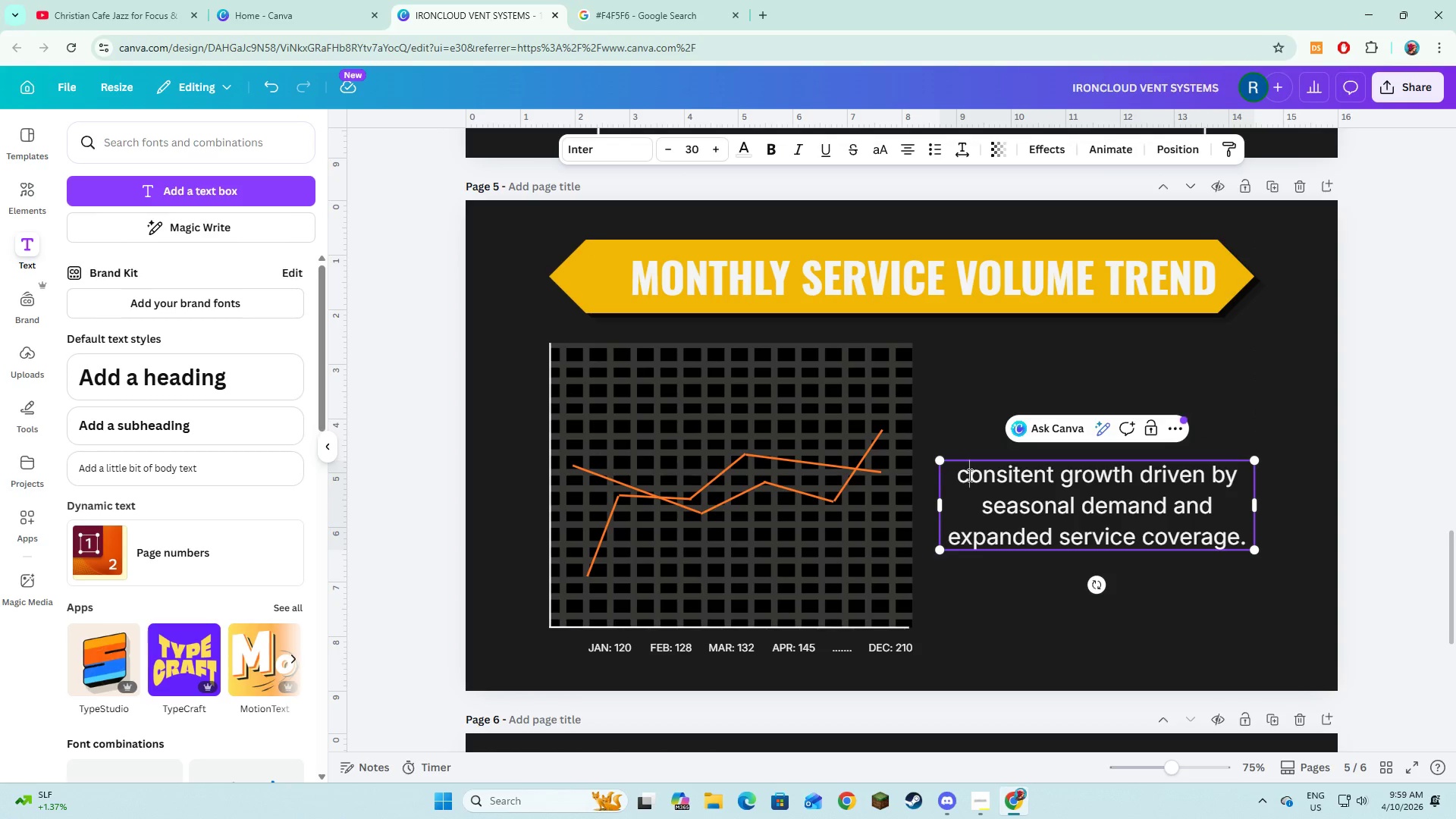 
key(Backspace)
 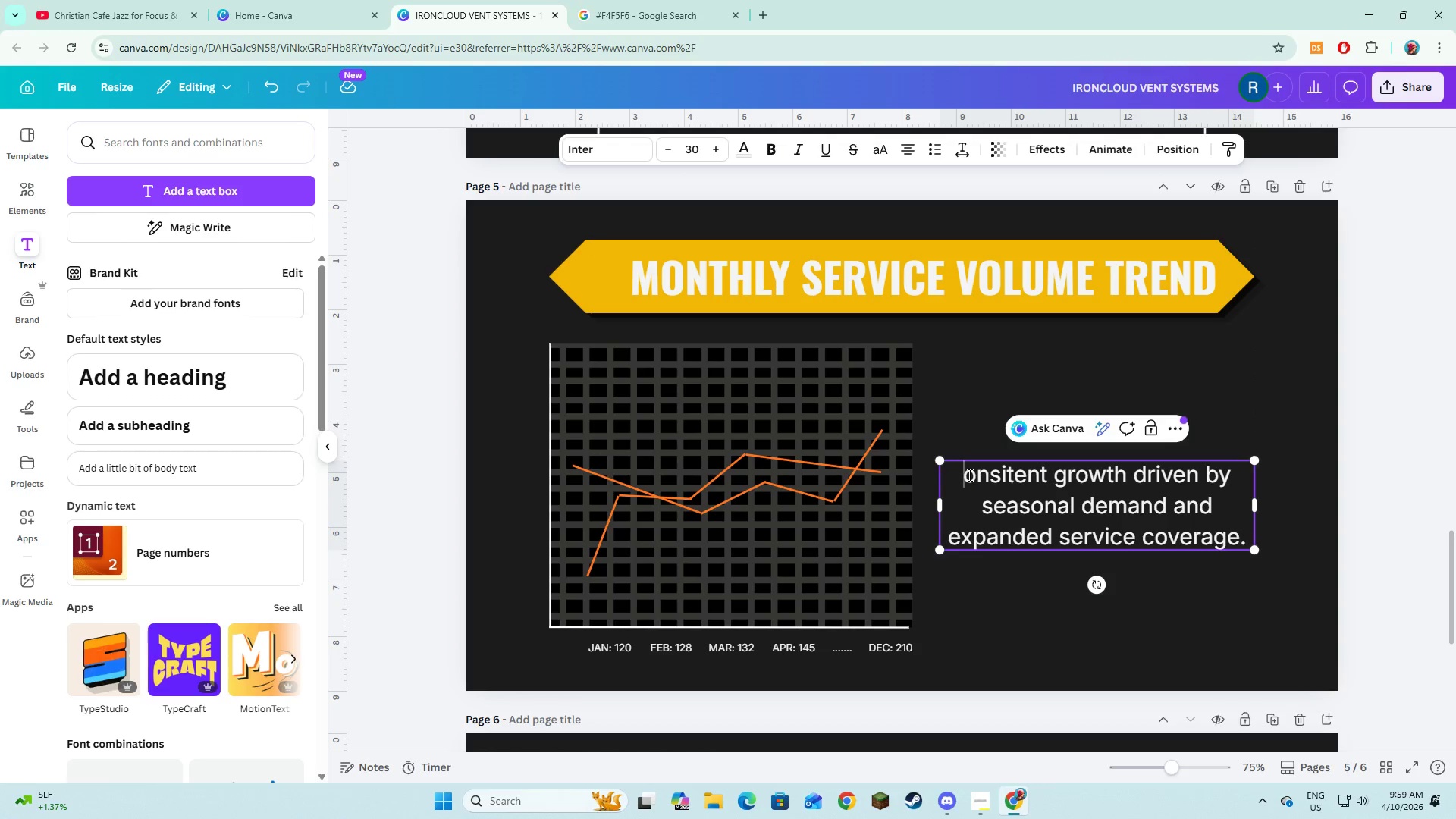 
key(Shift+C)
 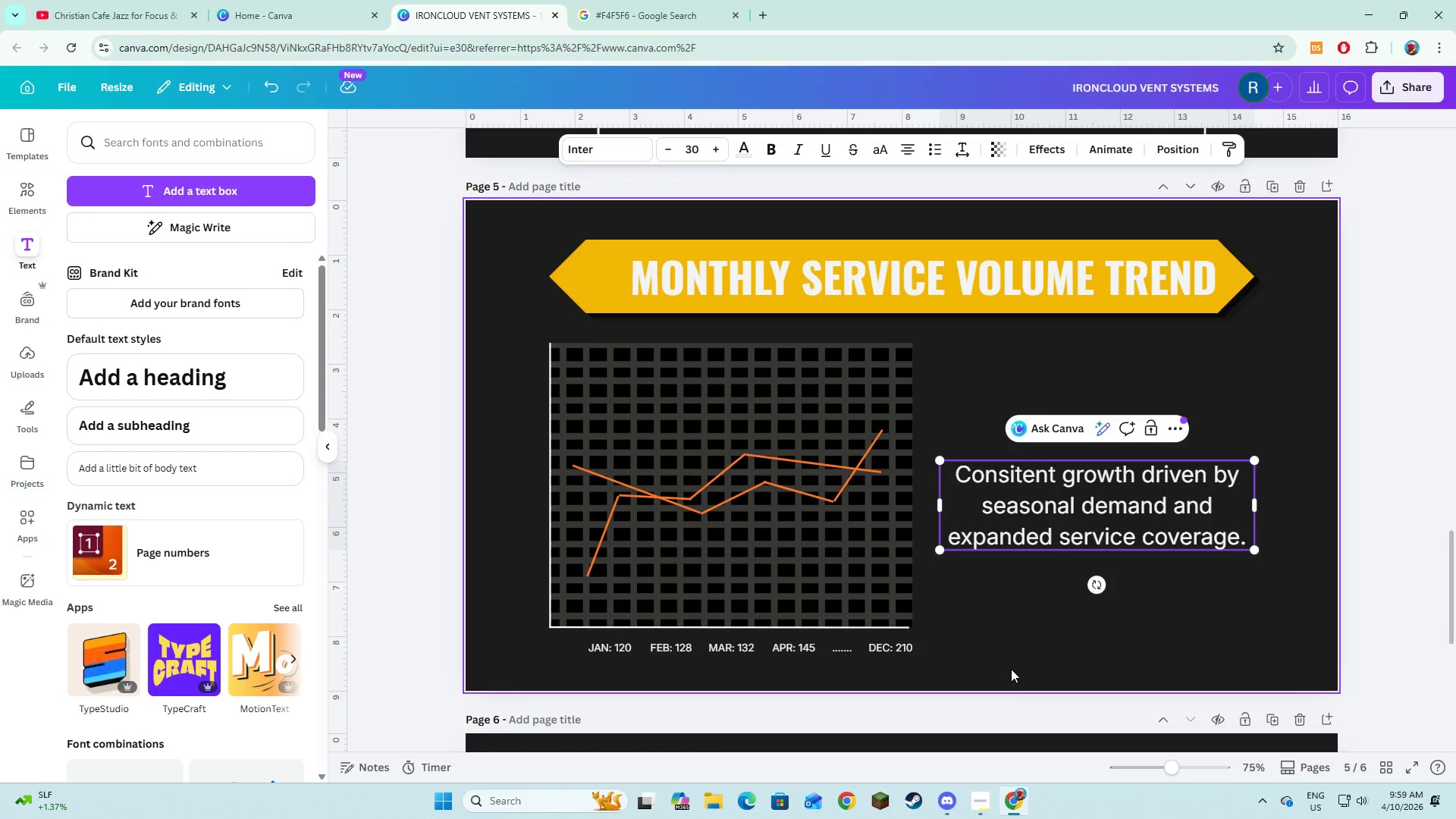 
double_click([1050, 518])
 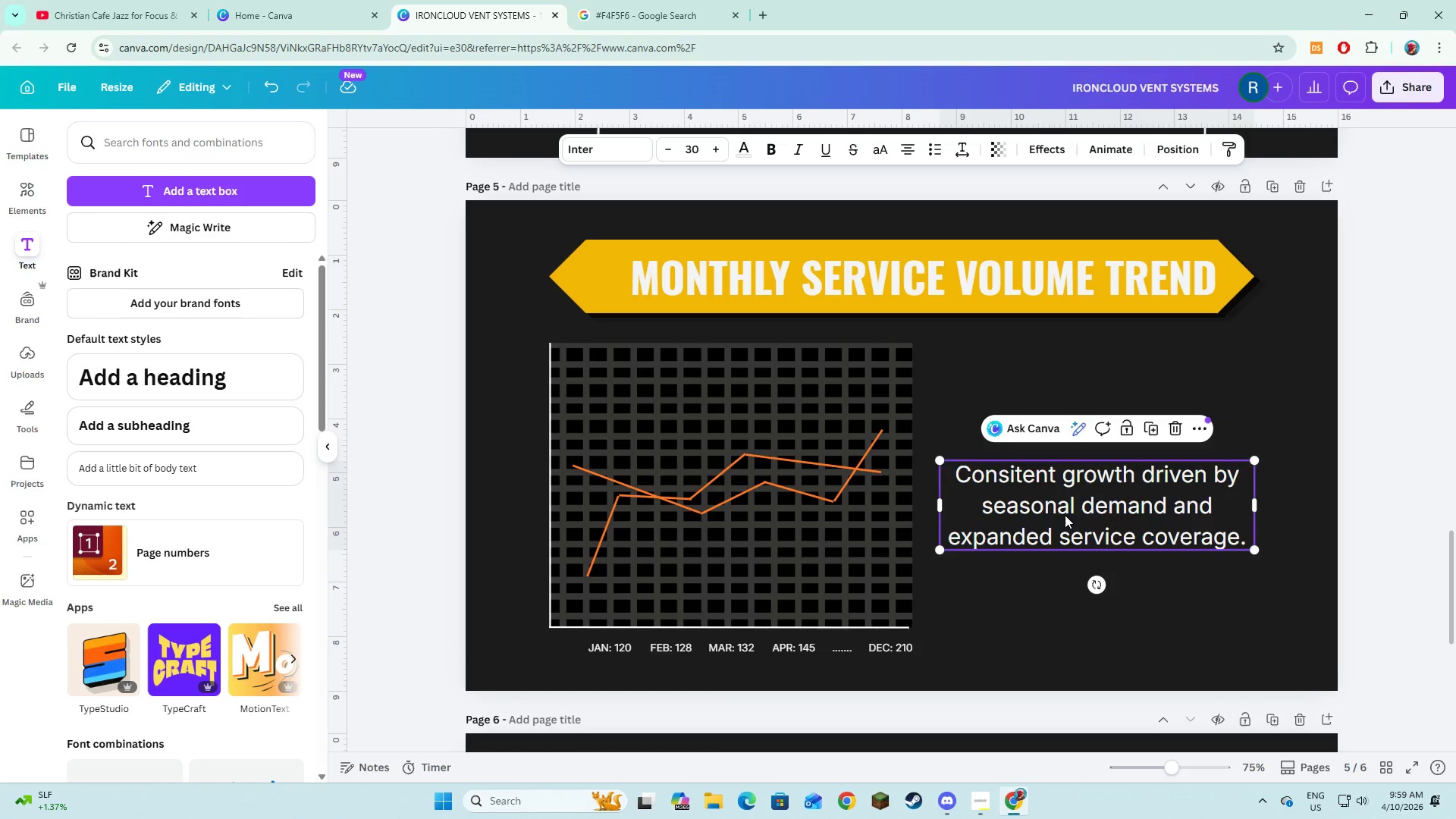 
left_click_drag(start_coordinate=[1065, 515], to_coordinate=[1083, 508])
 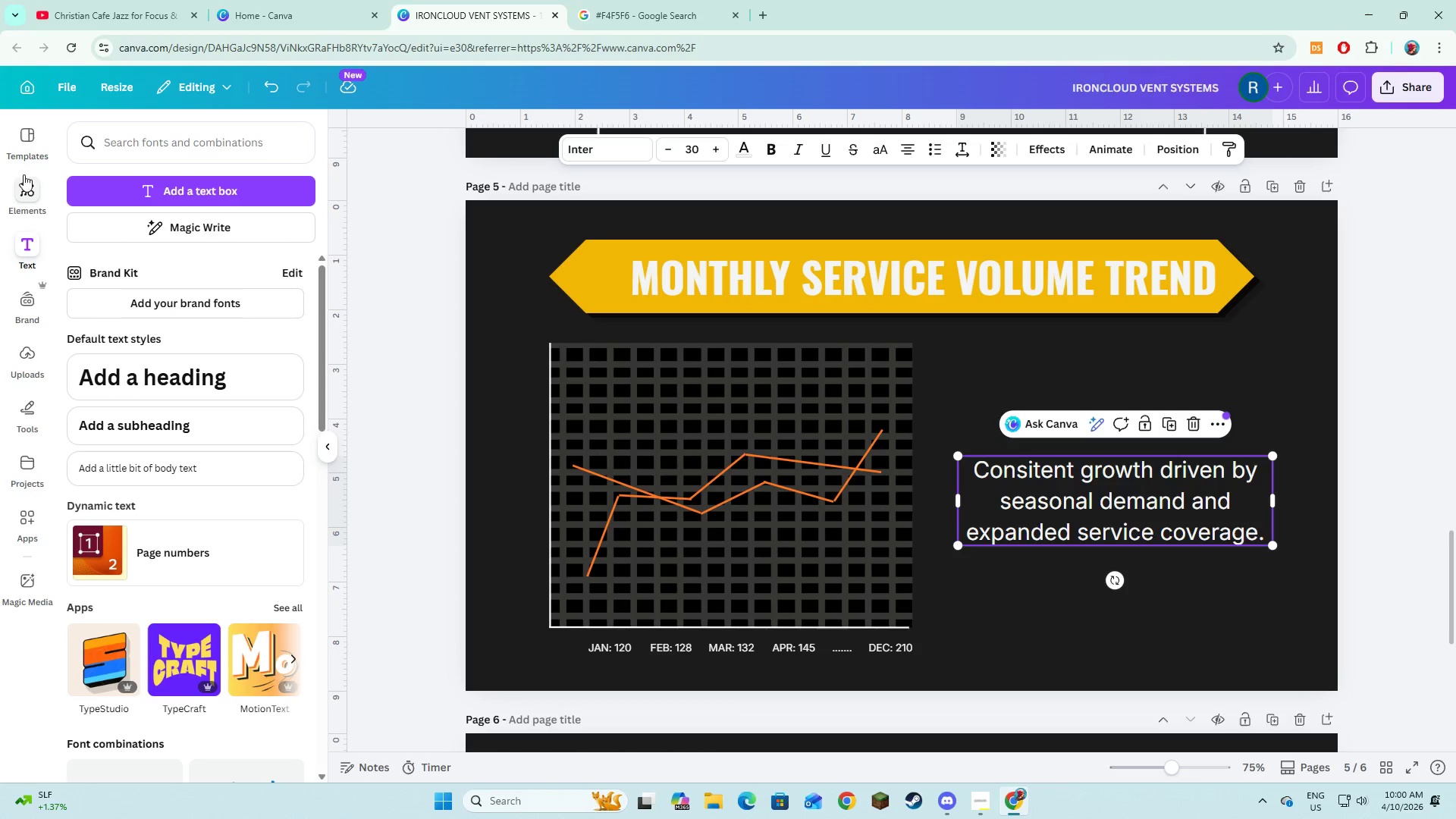 
left_click([27, 183])
 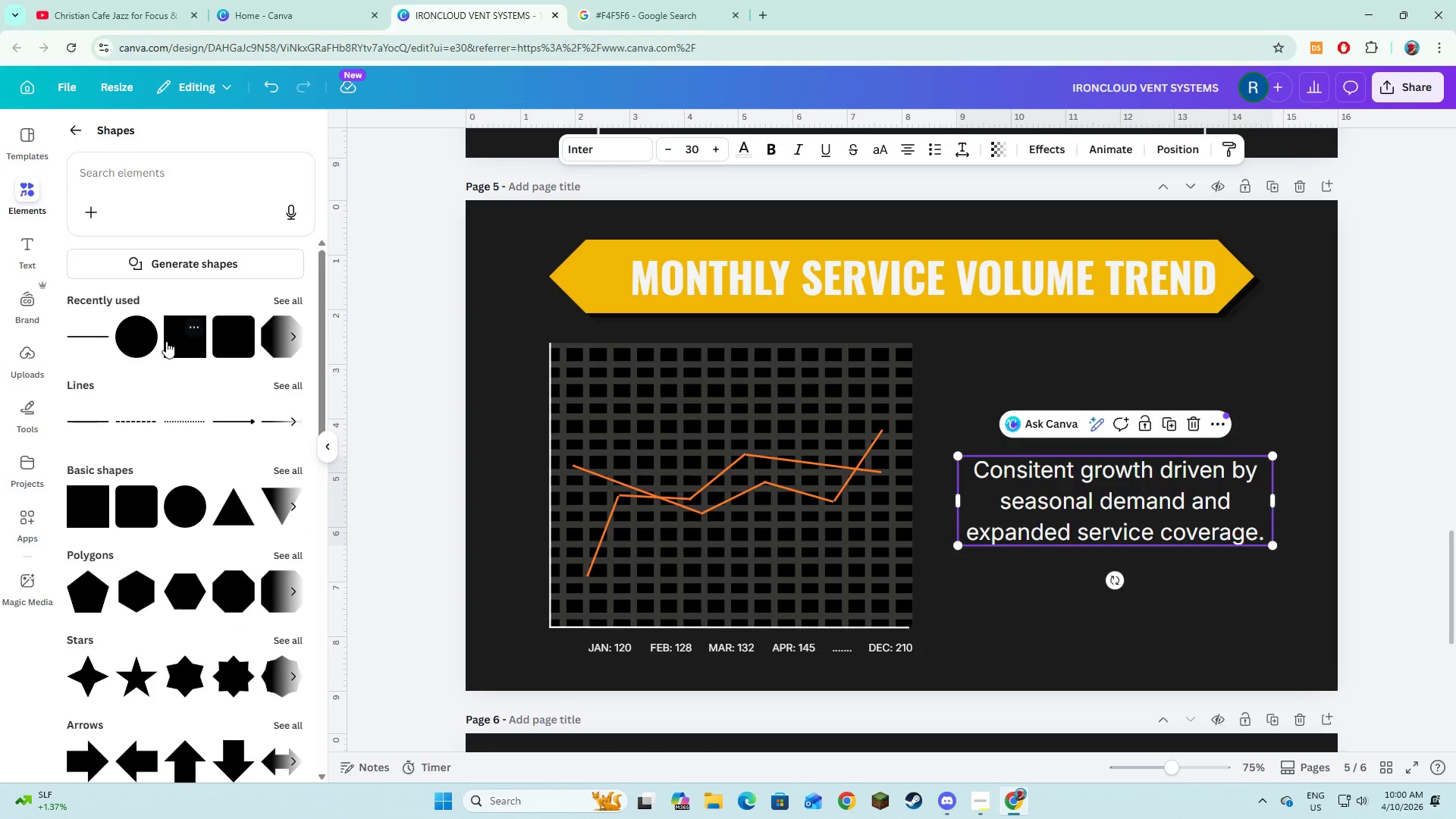 
left_click([223, 347])
 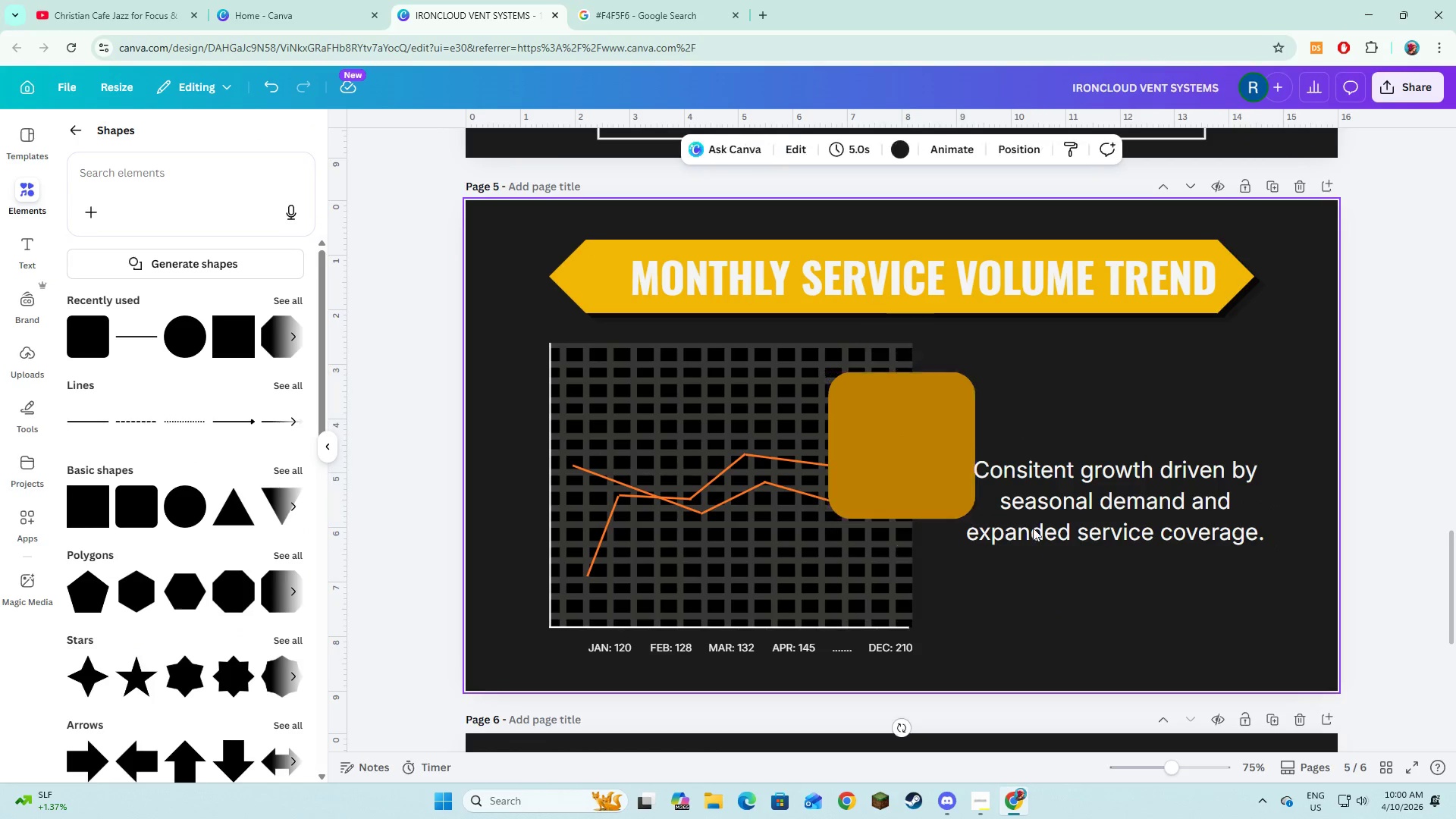 
double_click([895, 467])
 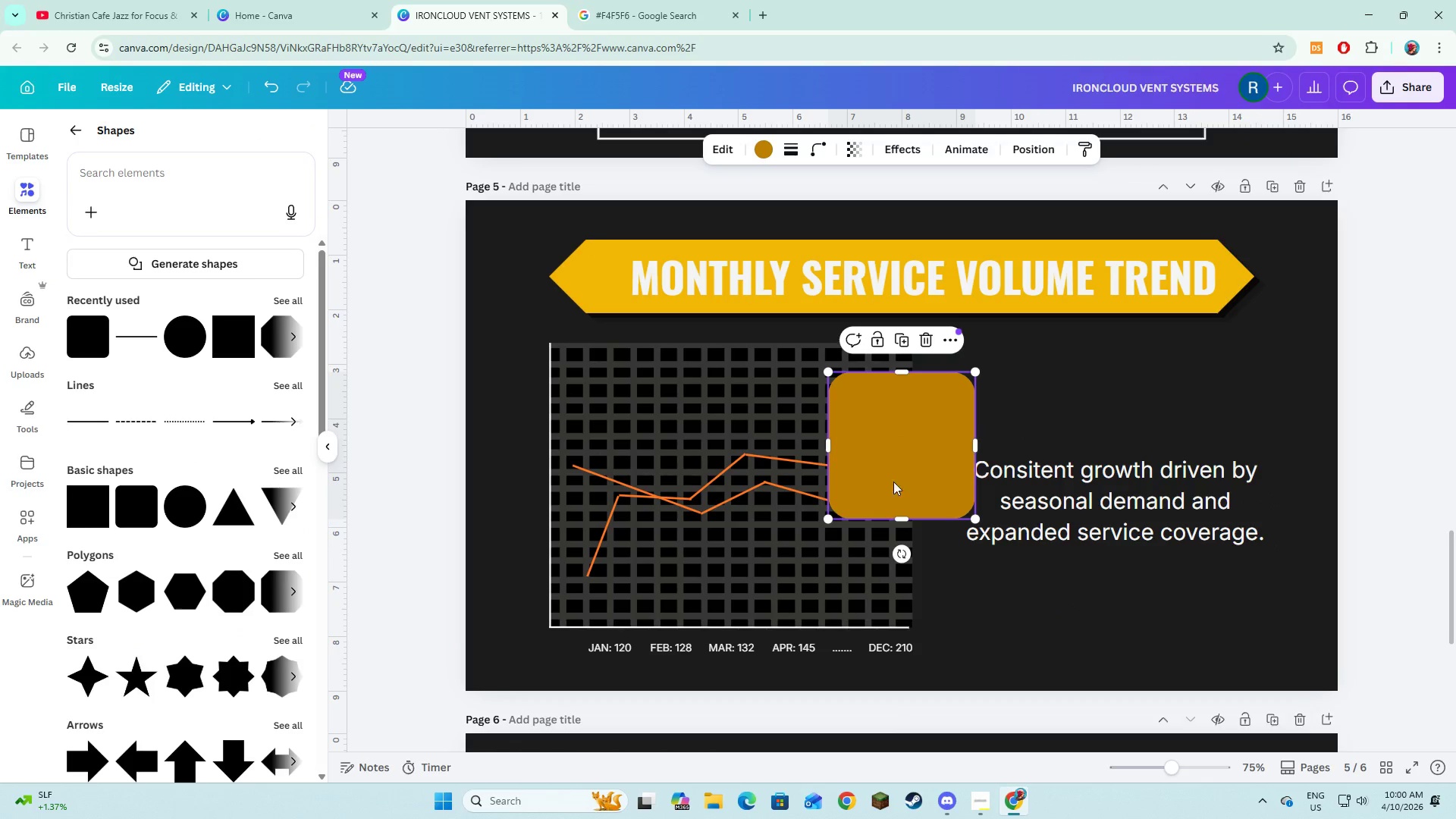 
left_click_drag(start_coordinate=[896, 485], to_coordinate=[1020, 539])
 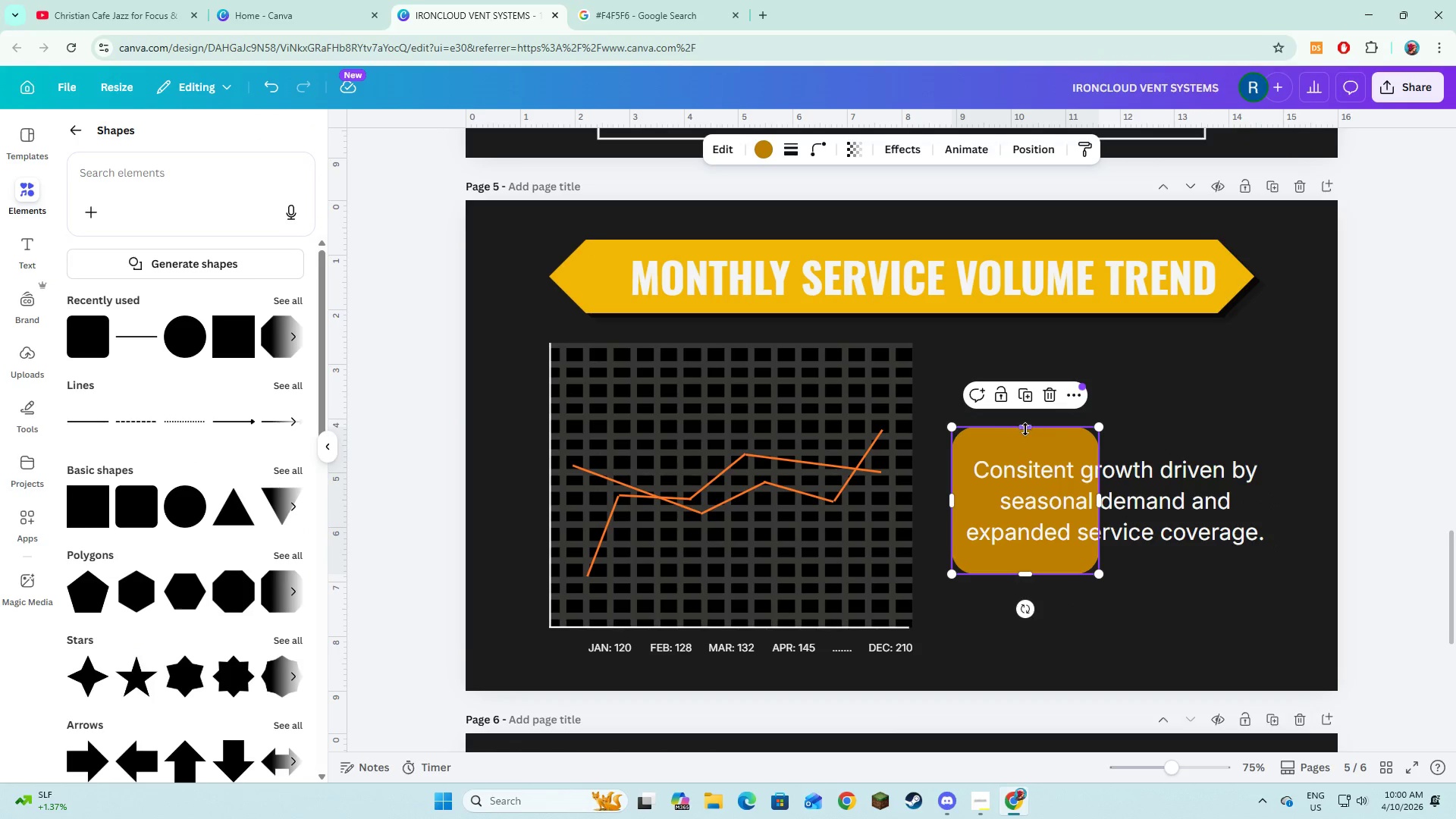 
left_click_drag(start_coordinate=[1025, 429], to_coordinate=[1026, 437])
 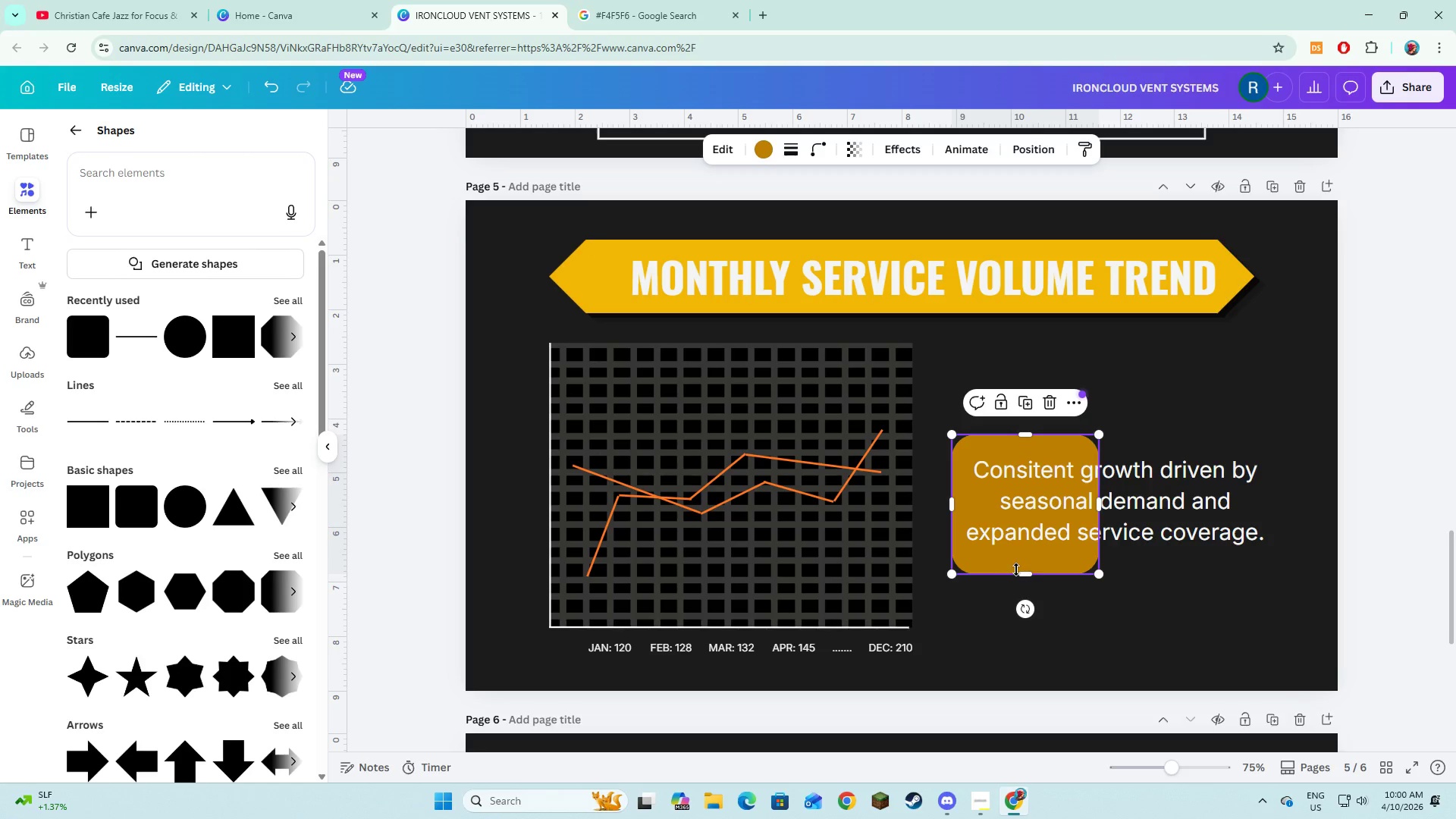 
left_click_drag(start_coordinate=[1019, 571], to_coordinate=[1019, 565])
 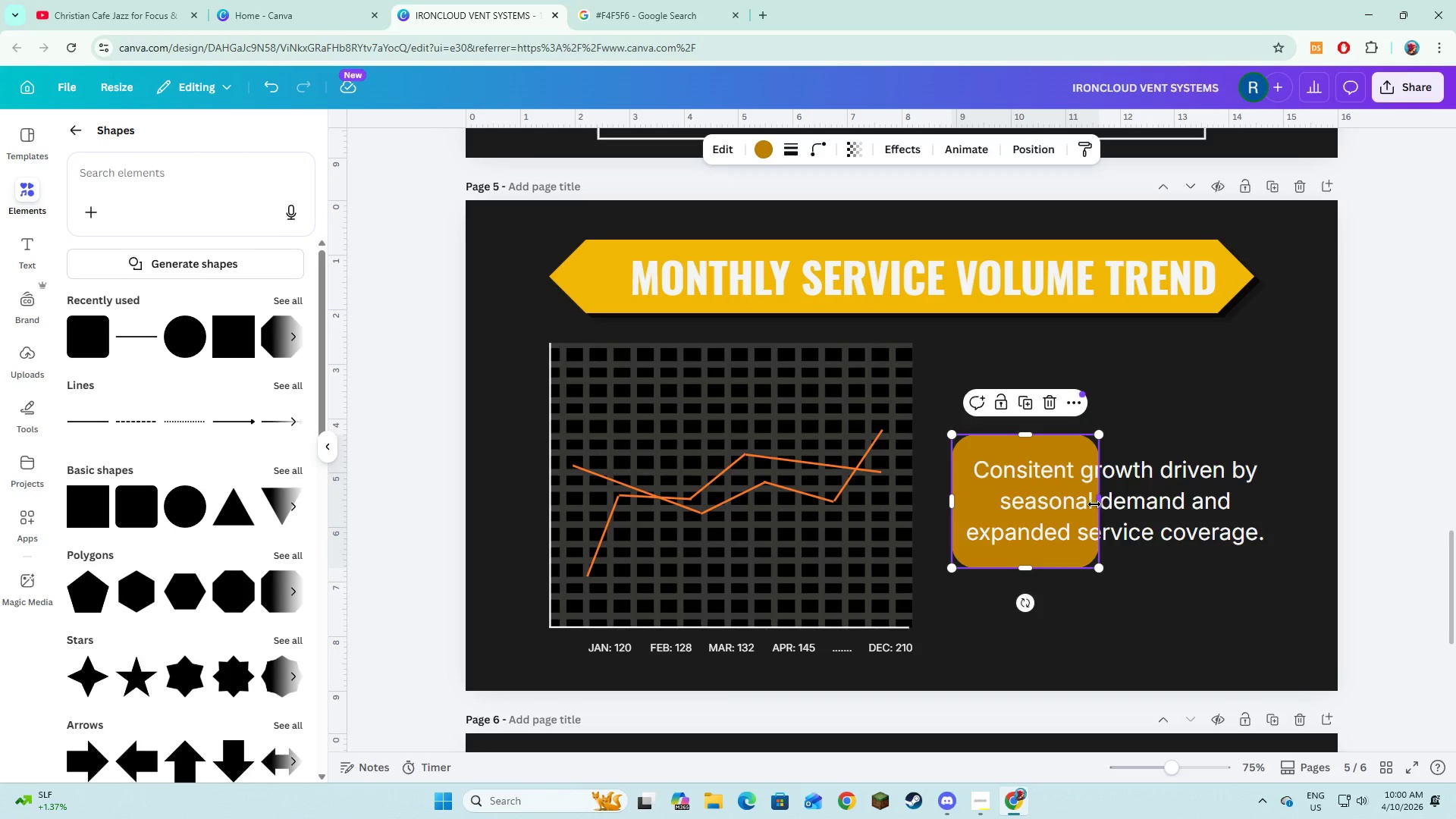 
left_click_drag(start_coordinate=[1094, 504], to_coordinate=[1281, 535])
 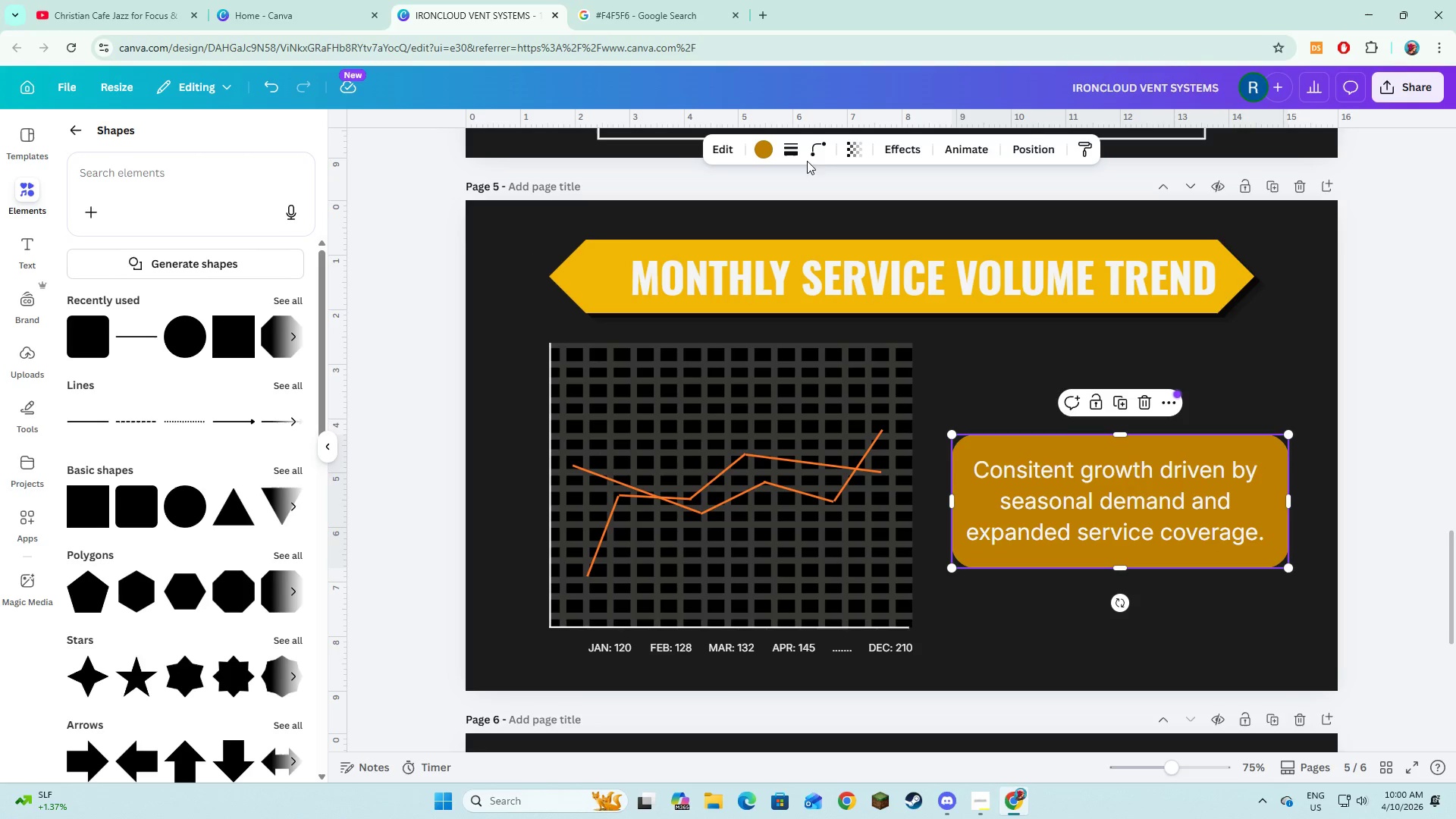 
left_click([783, 155])
 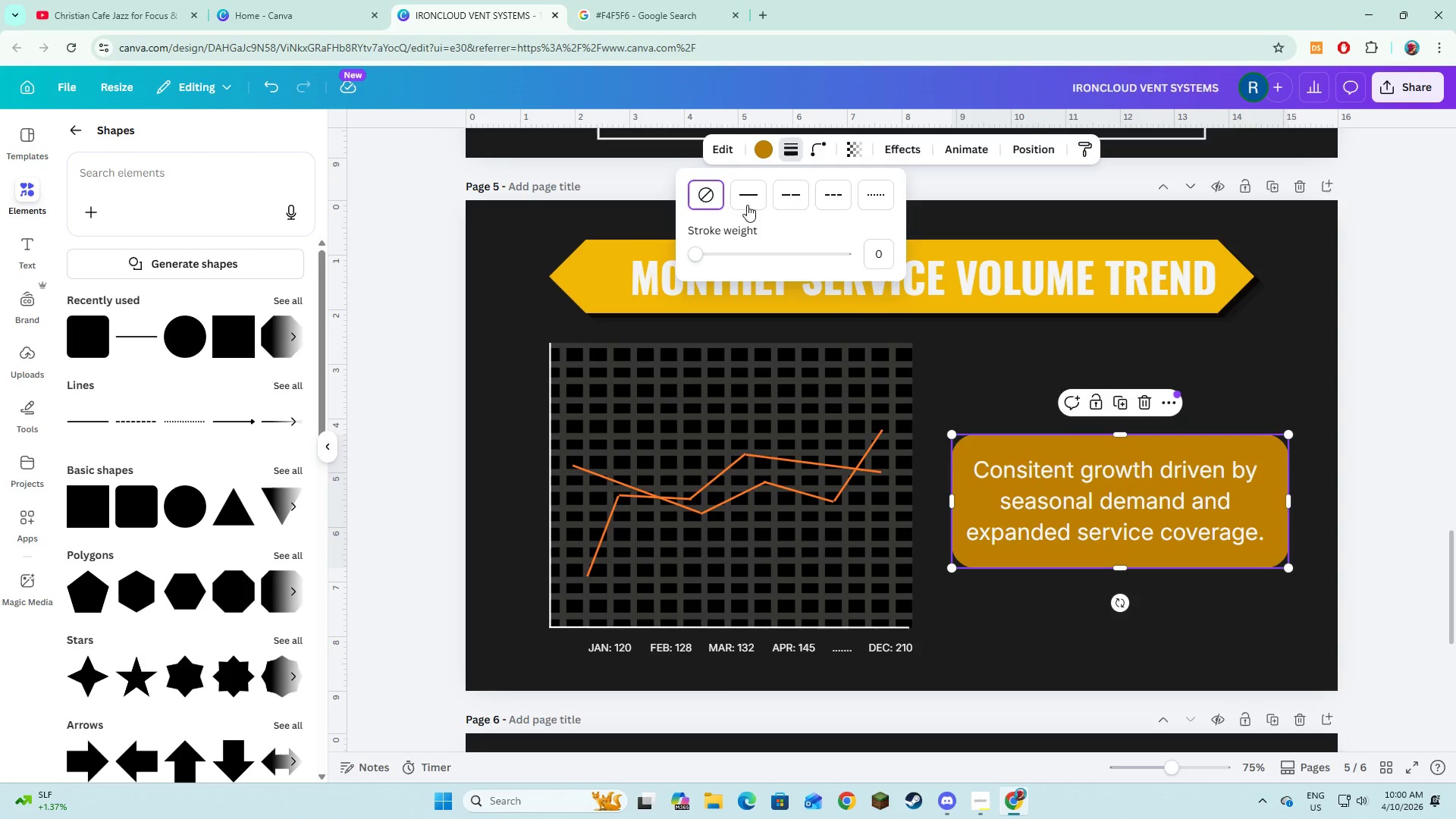 
left_click([746, 205])
 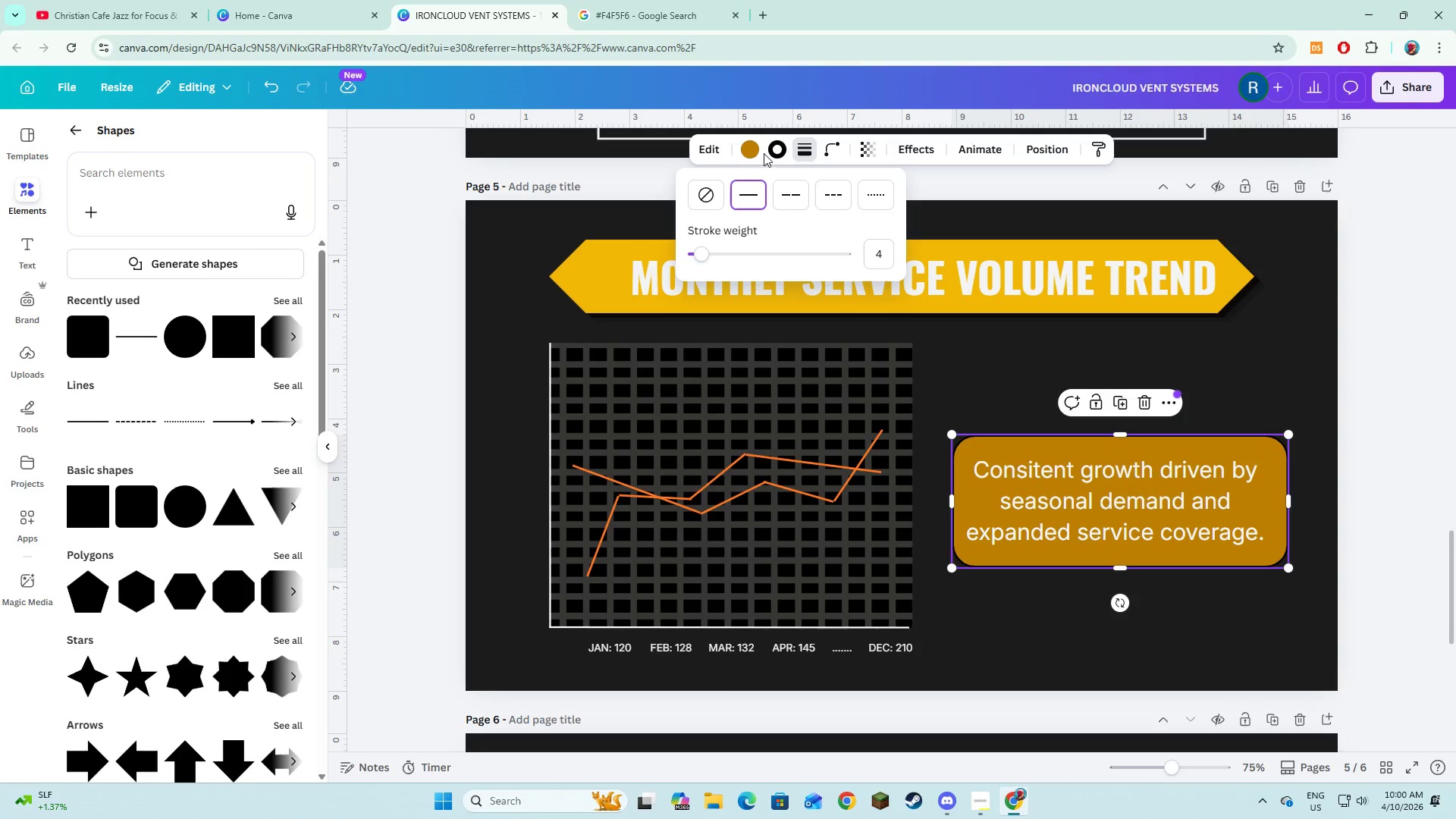 
left_click([777, 149])
 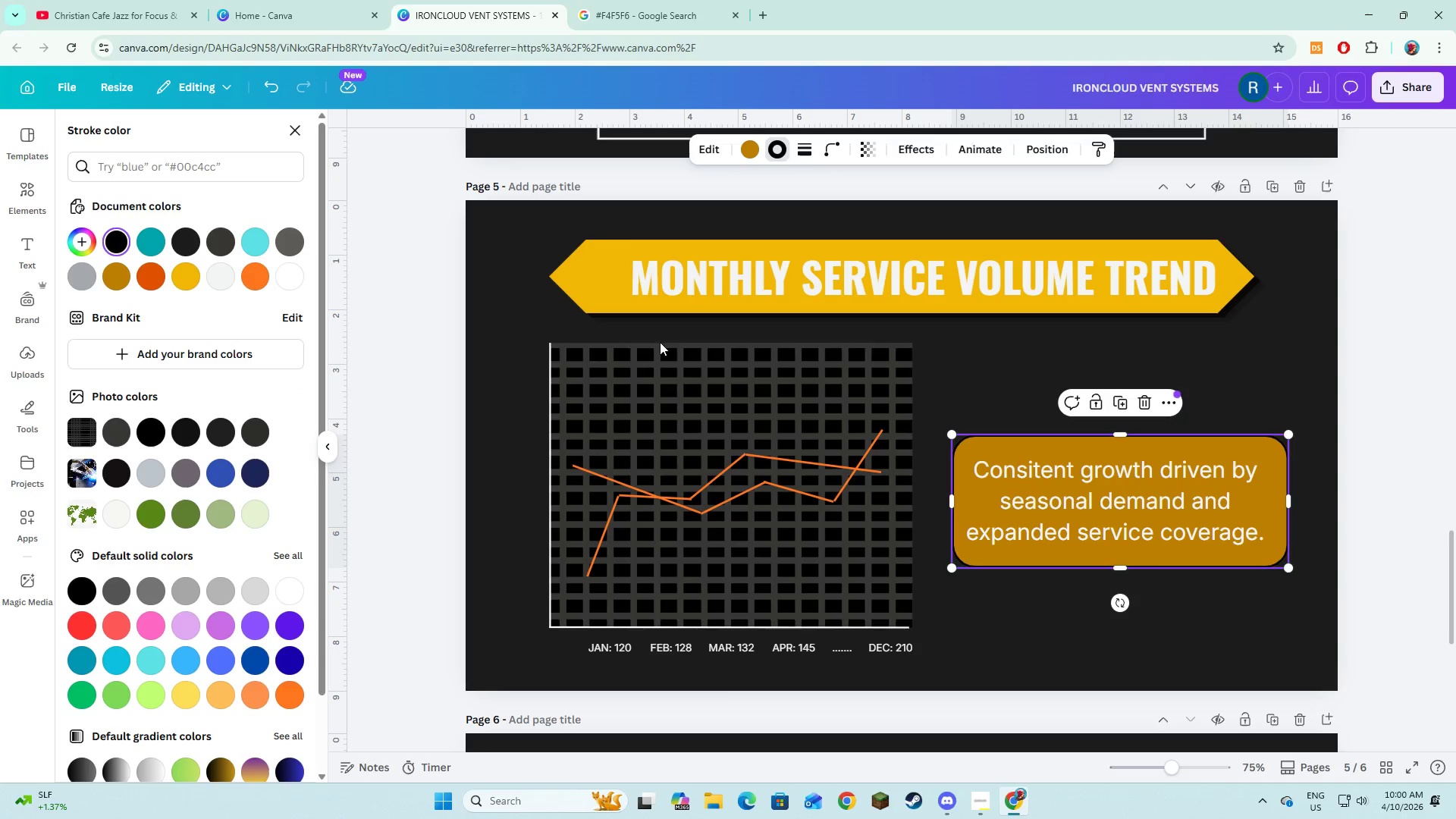 
scroll: coordinate [1028, 498], scroll_direction: up, amount: 7.0
 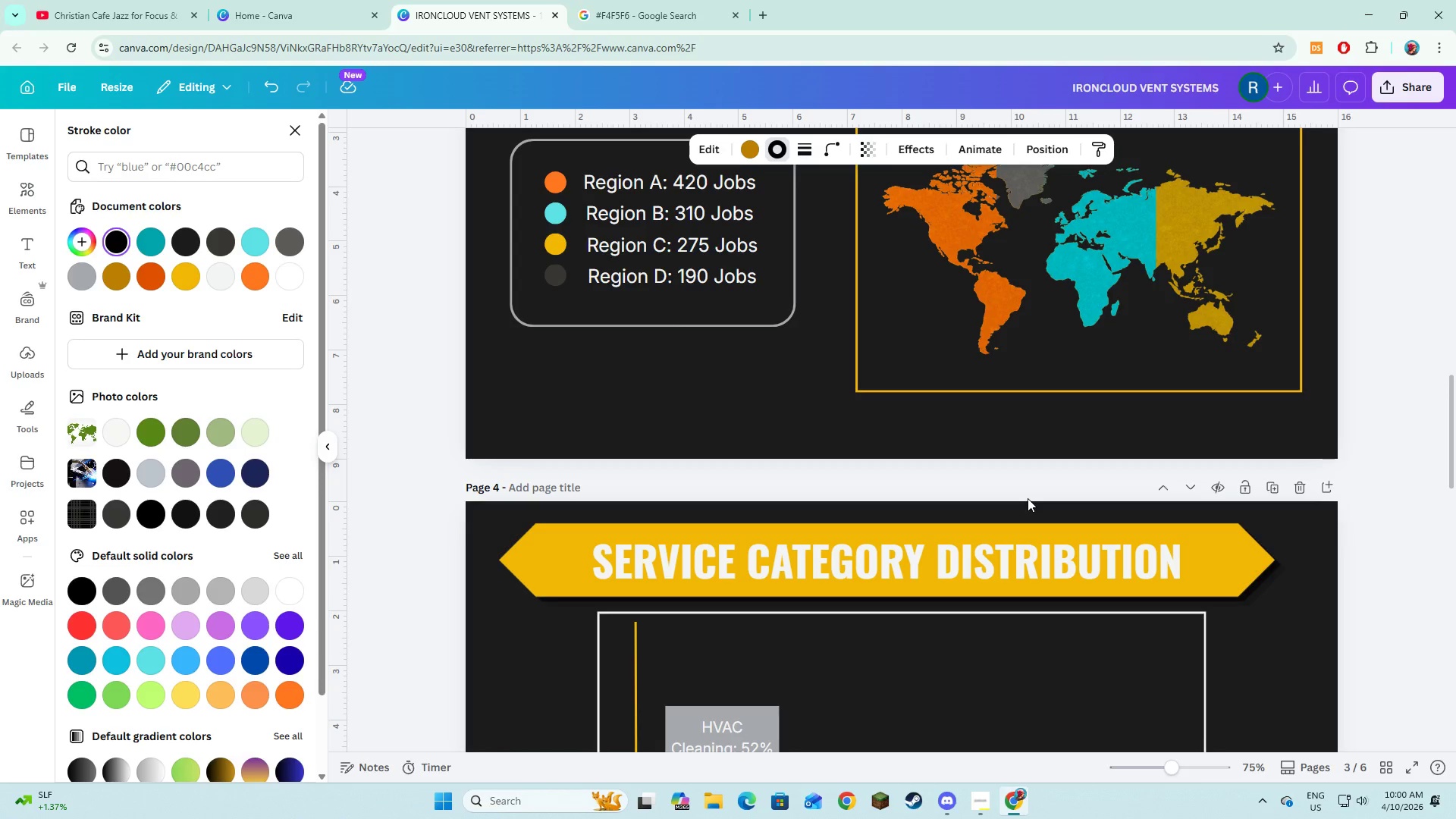 
scroll: coordinate [971, 457], scroll_direction: down, amount: 10.0
 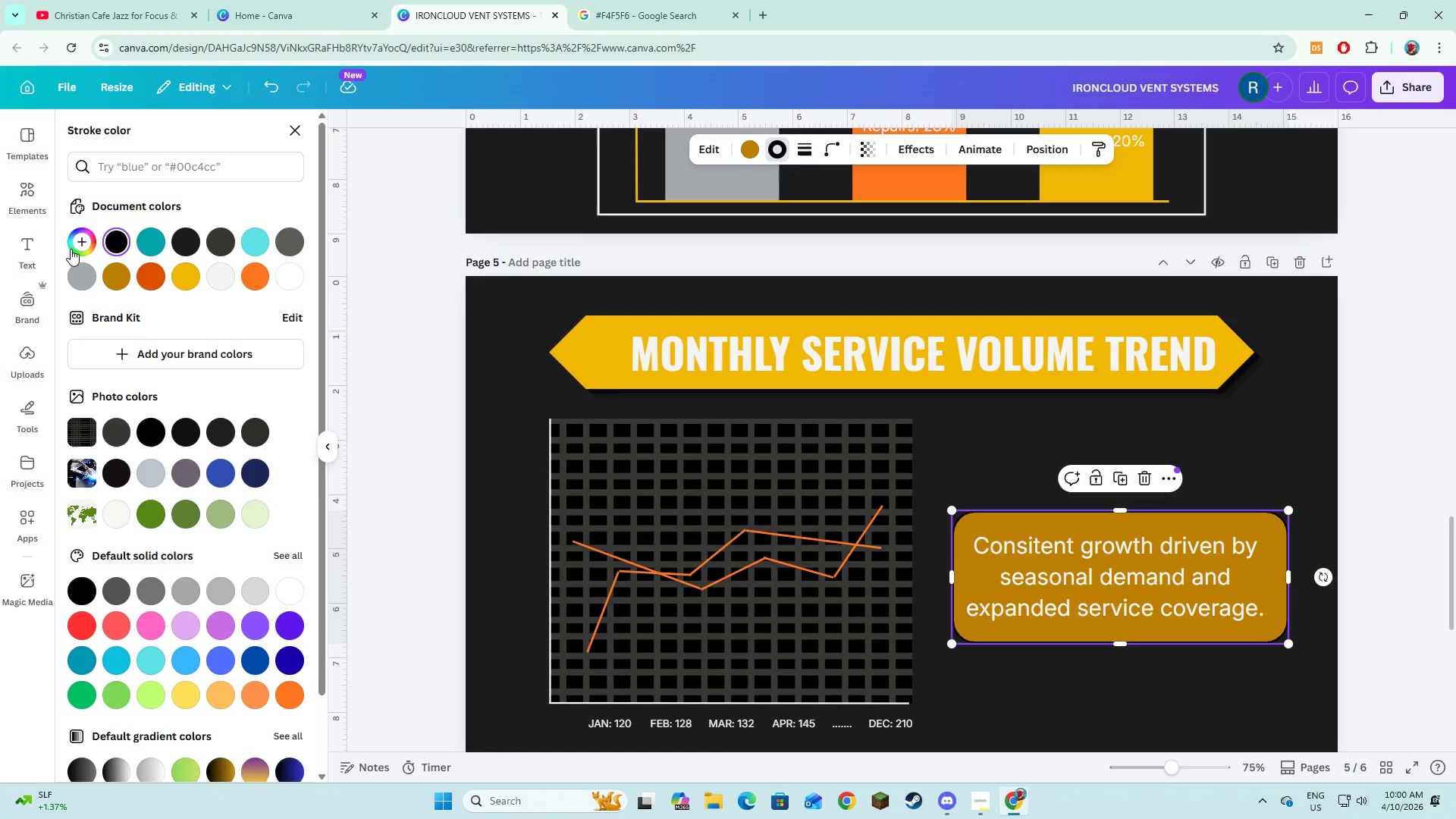 
left_click([77, 278])
 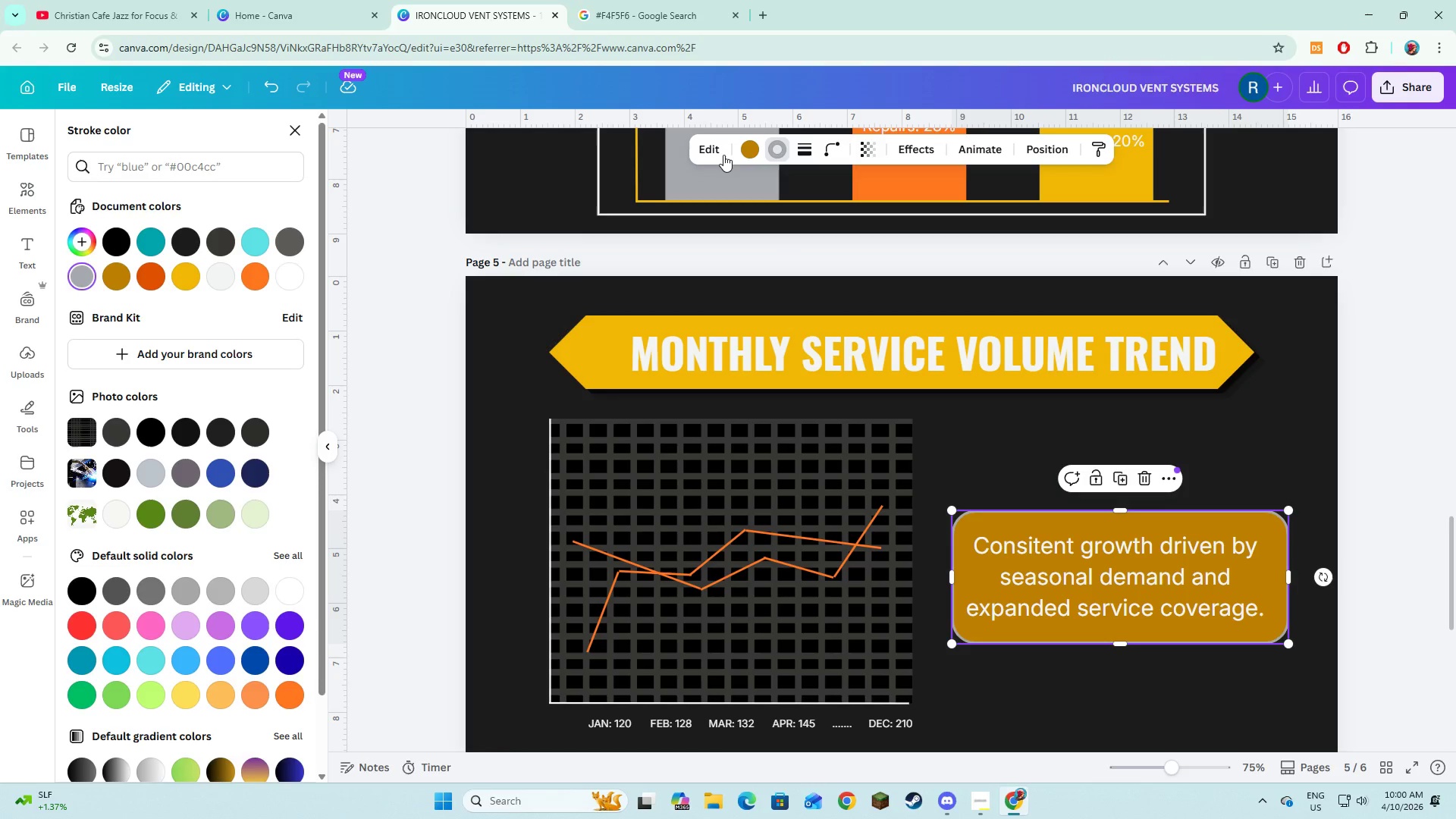 
left_click([742, 150])
 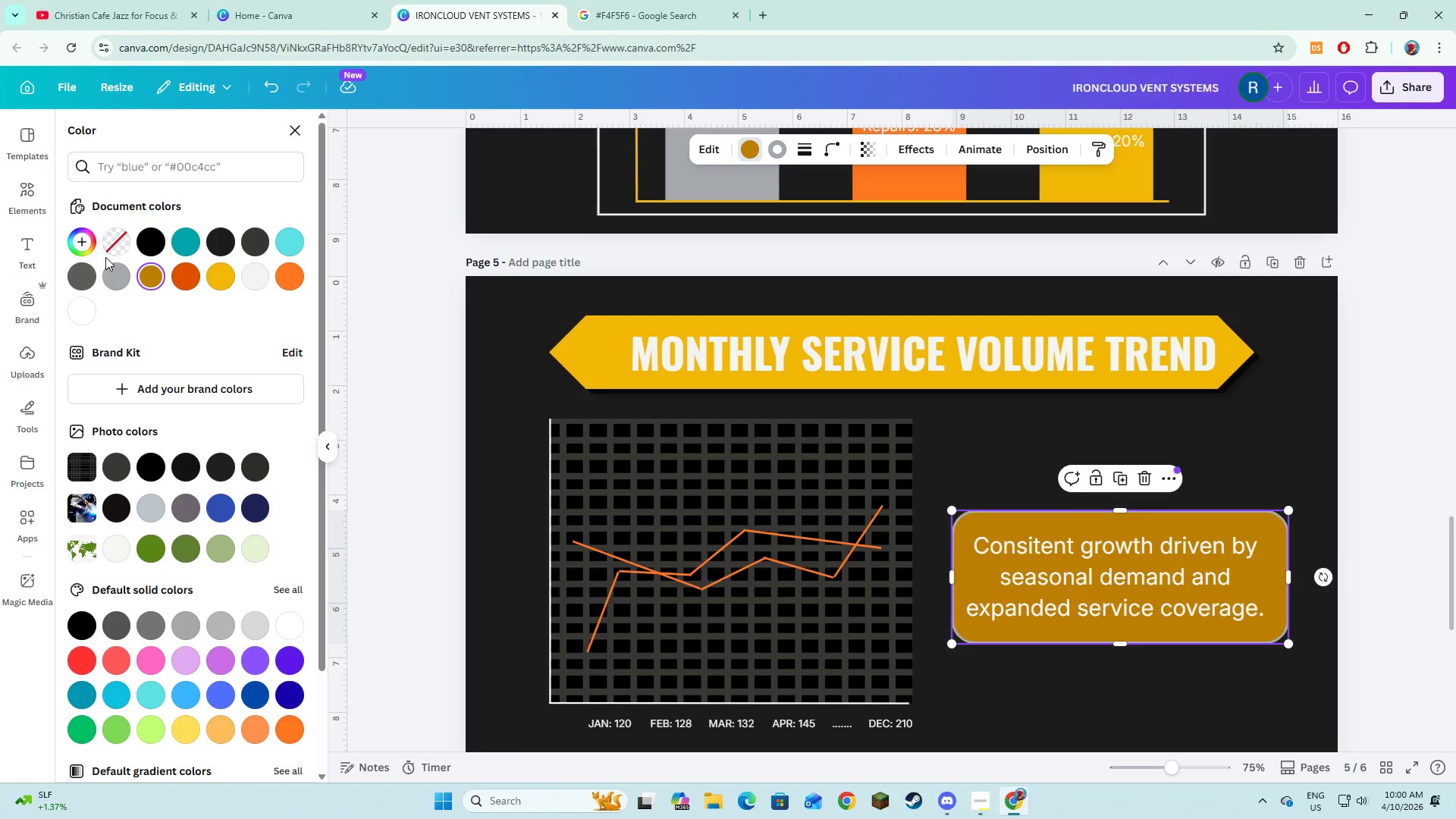 
left_click([108, 238])
 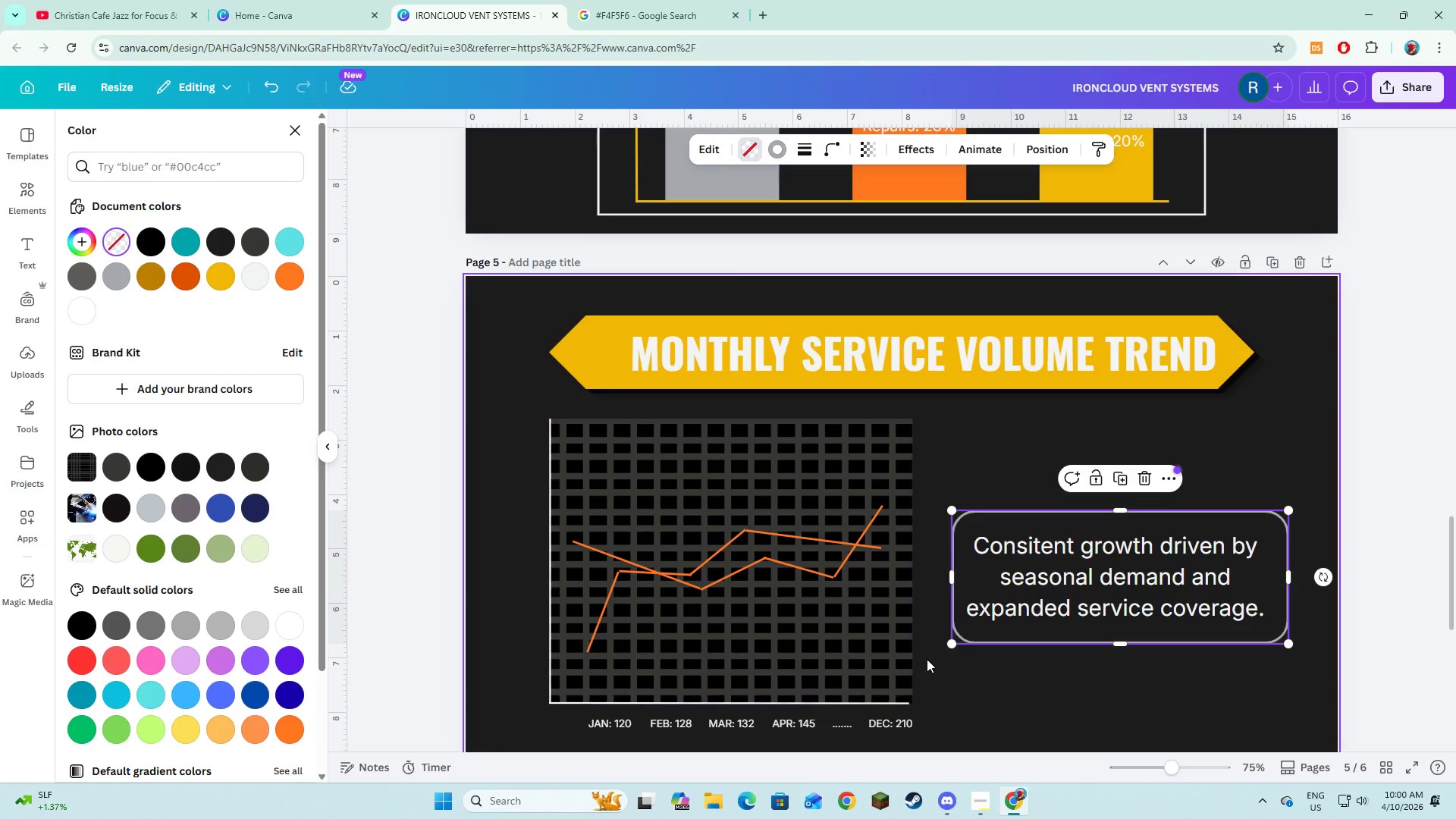 
left_click([1043, 686])
 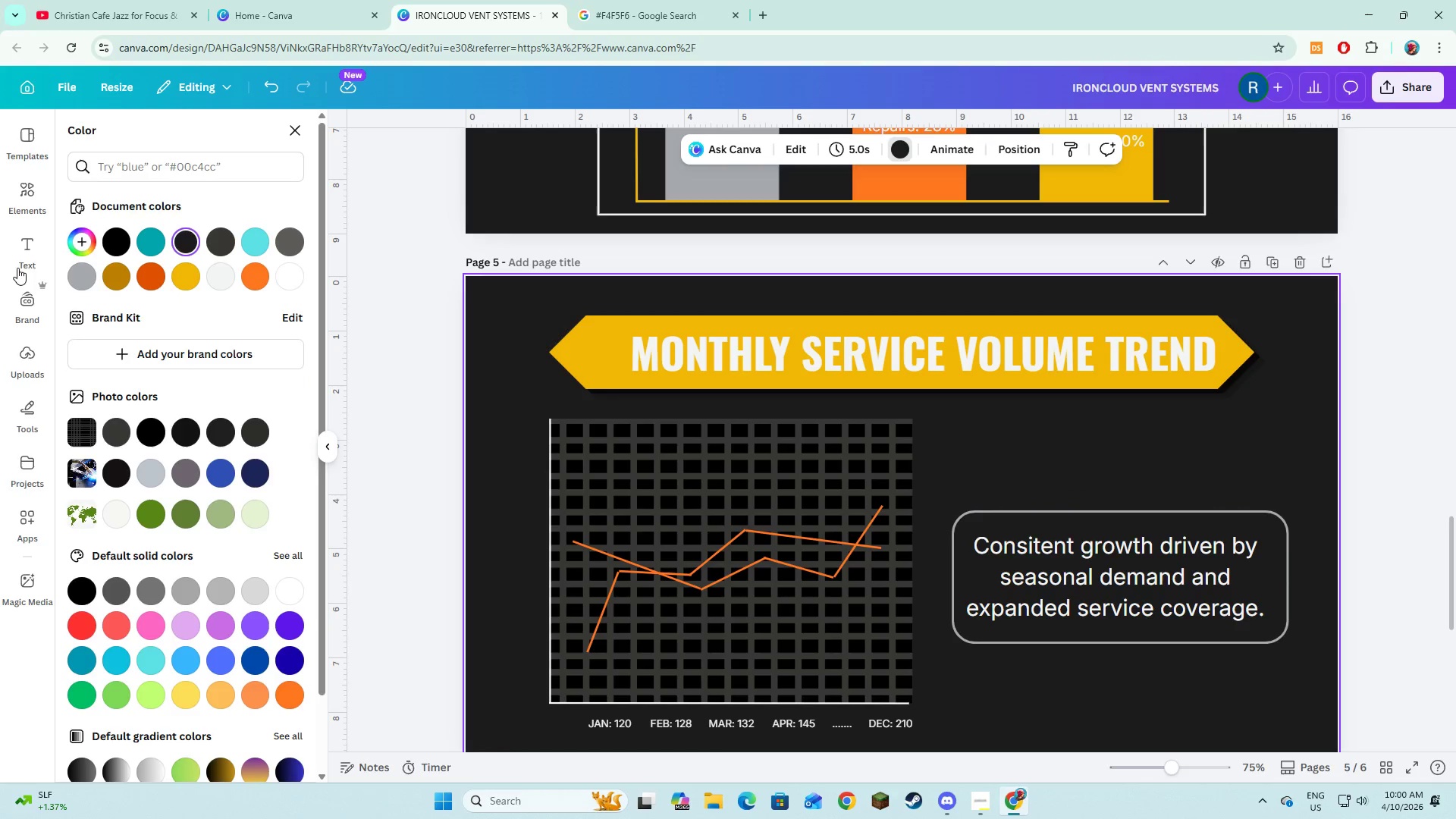 
left_click([17, 190])
 